 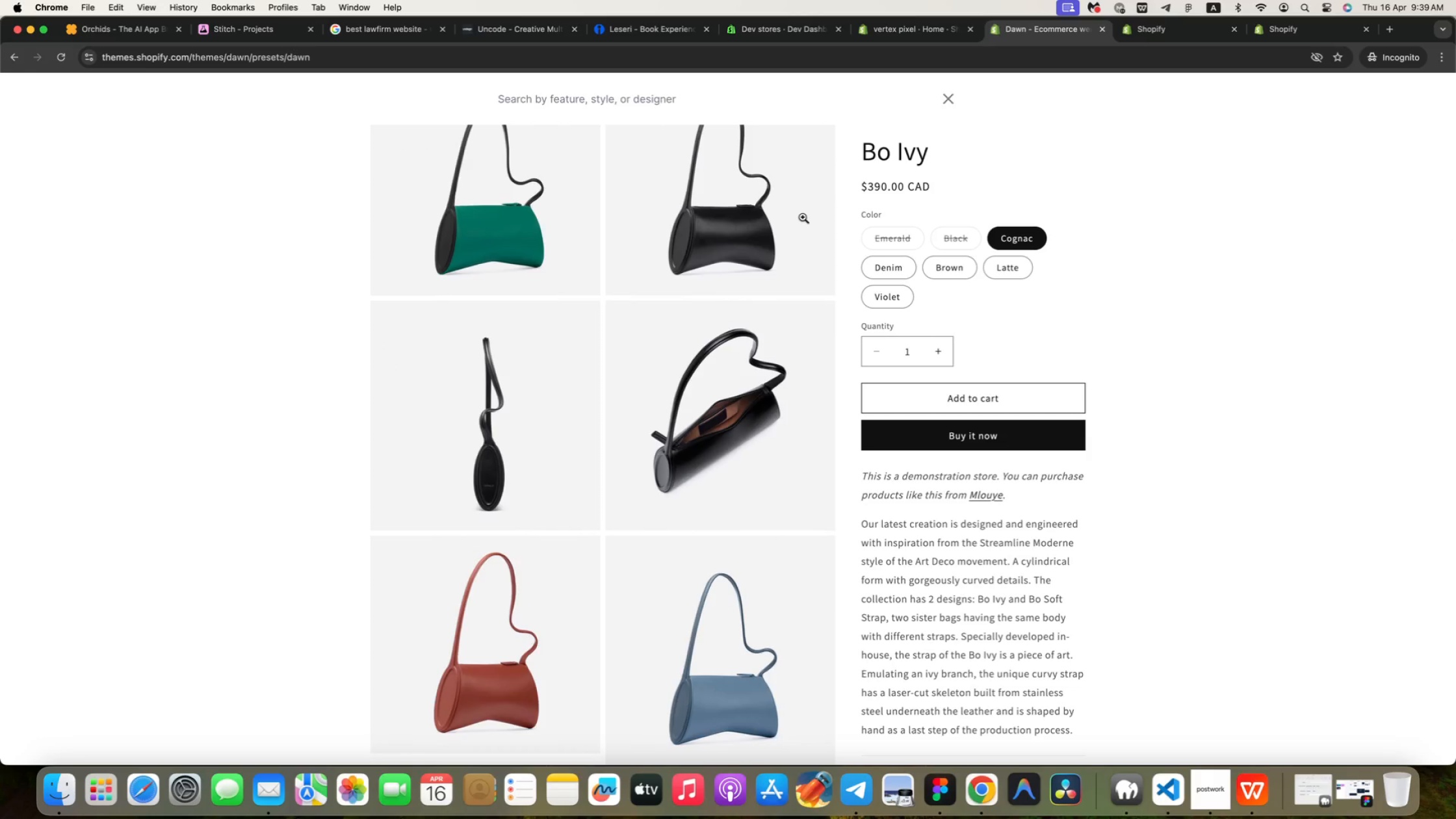 
key(ArrowDown)
 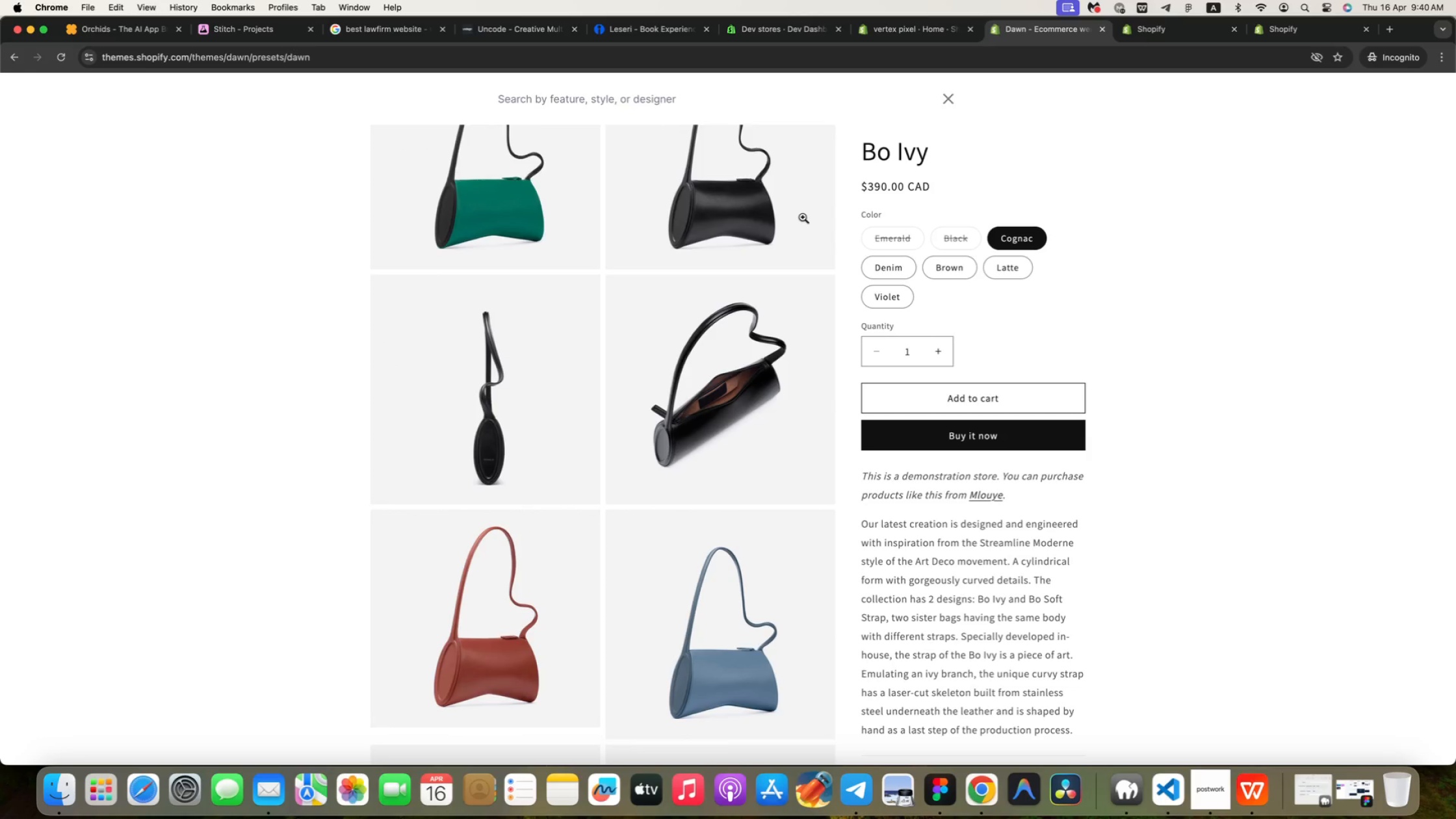 
key(ArrowDown)
 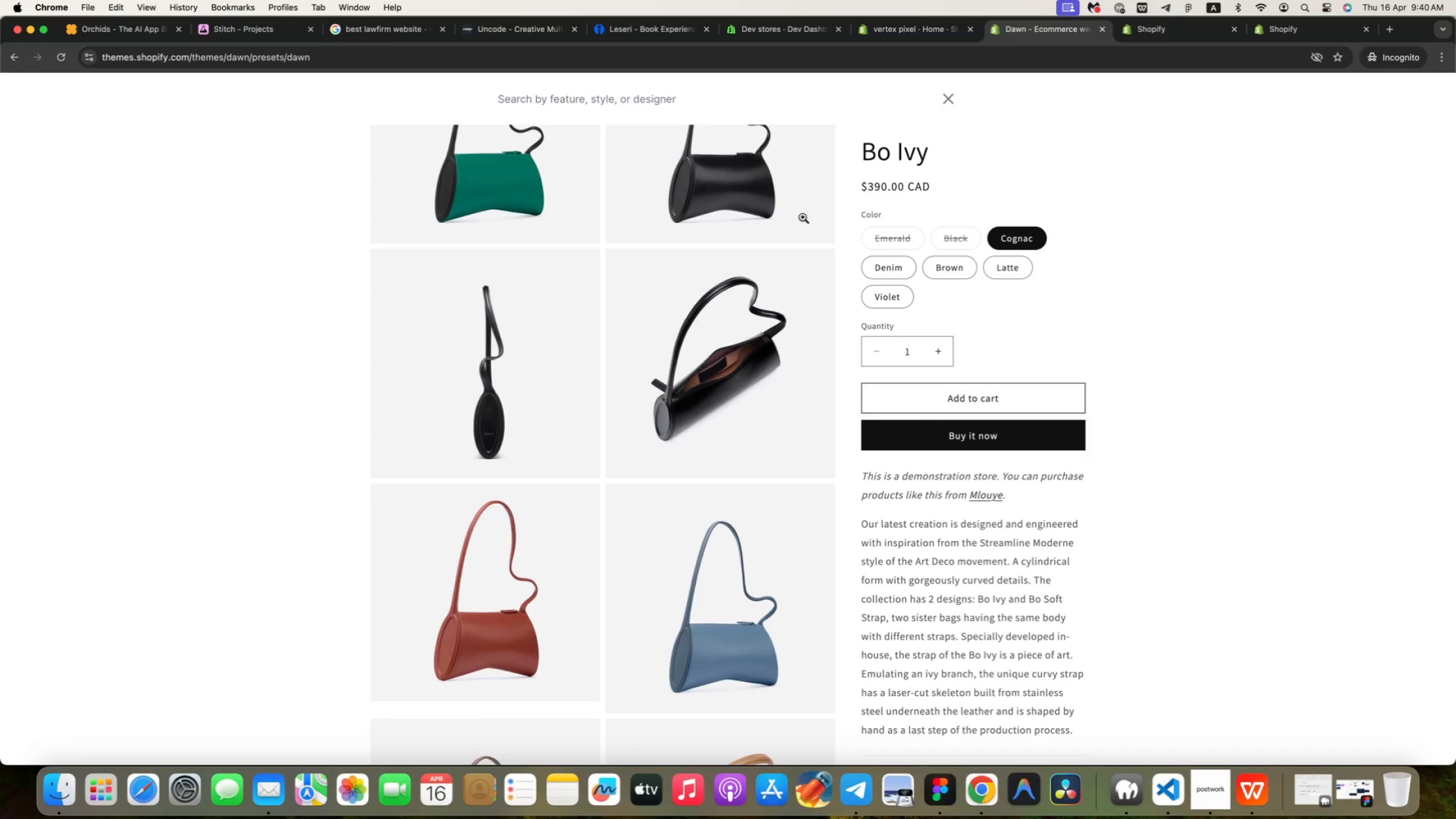 
wait(9.17)
 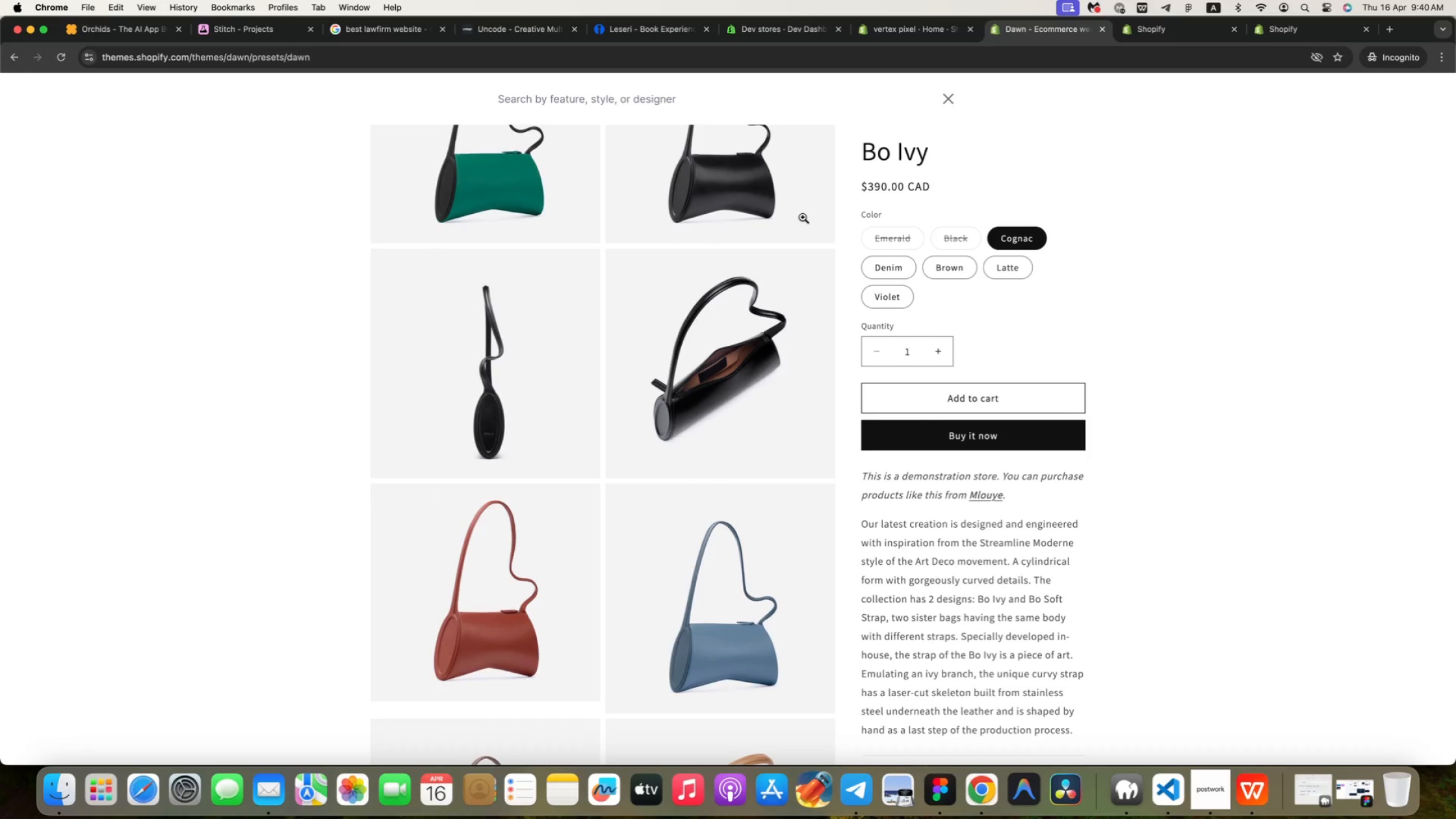 
left_click([14, 58])
 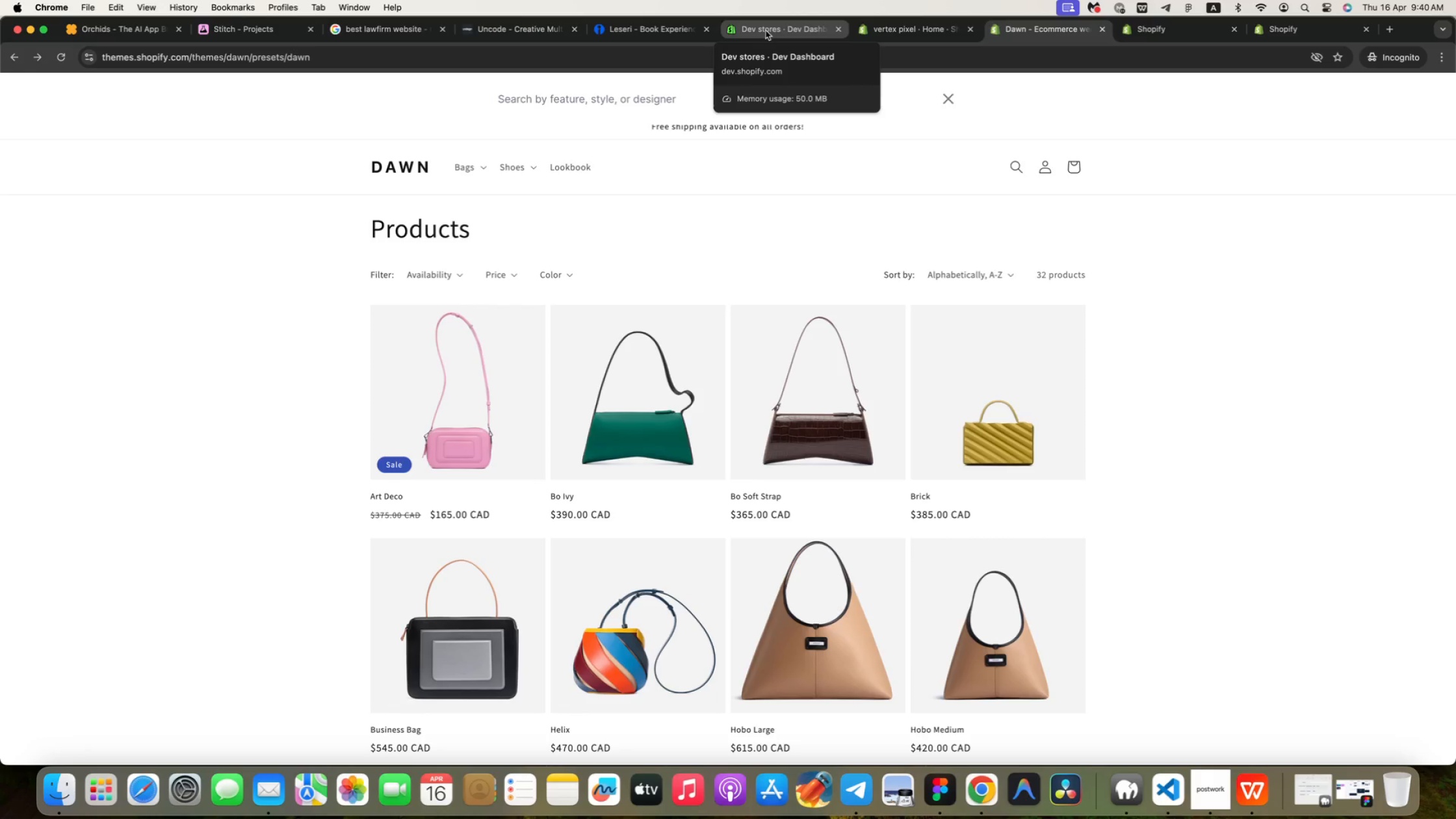 
wait(7.05)
 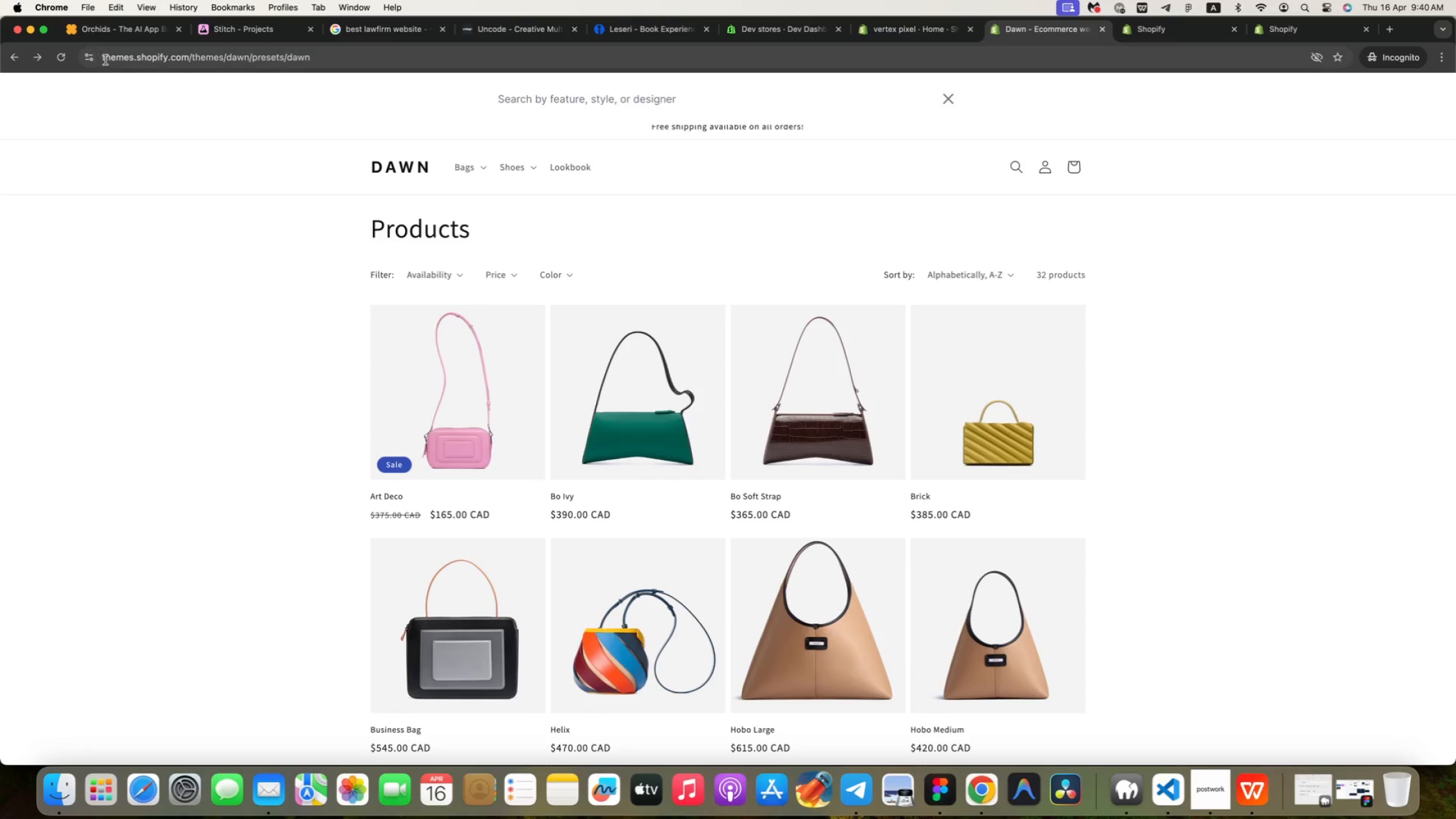 
left_click([953, 98])
 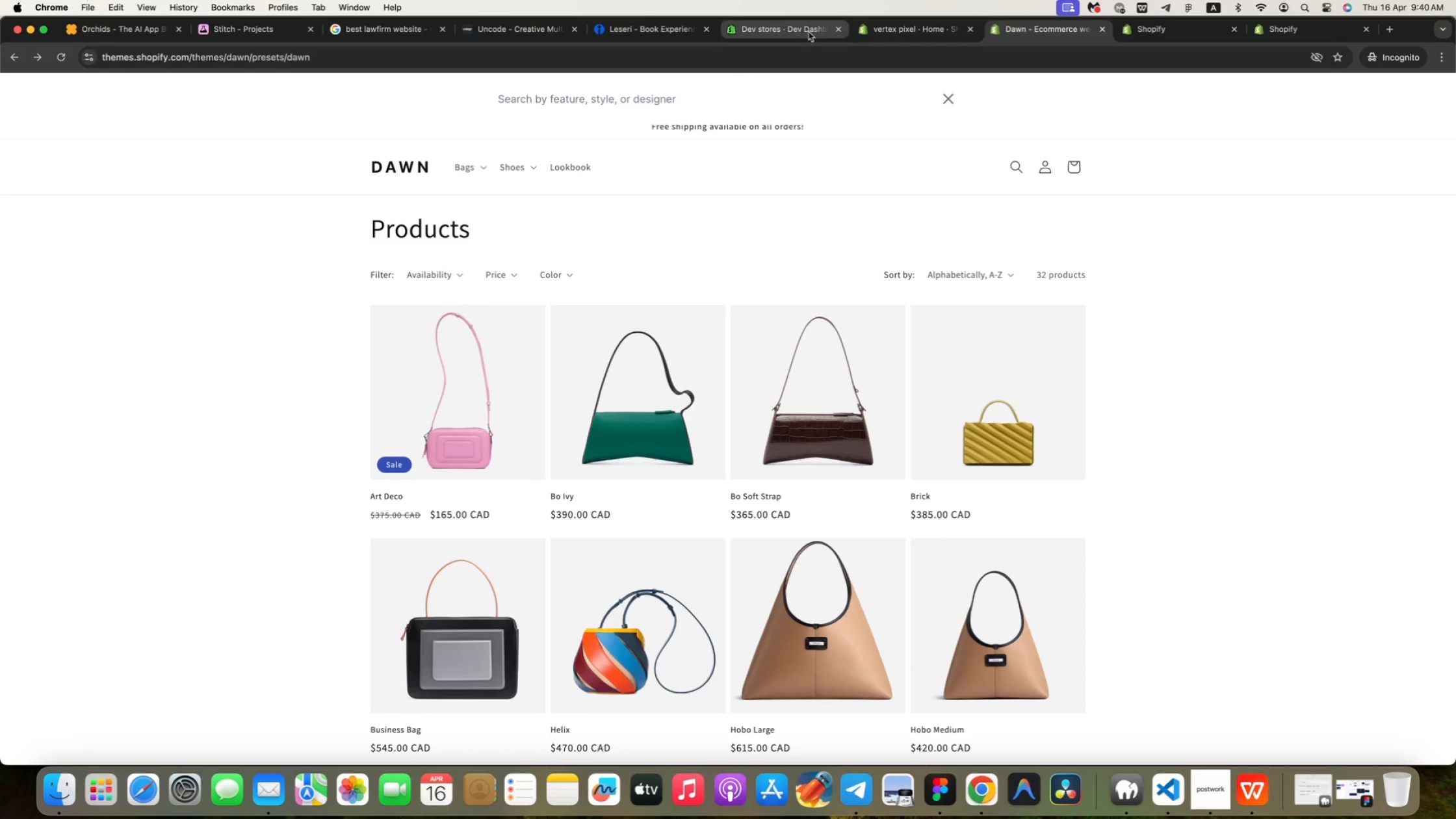 
left_click([804, 32])
 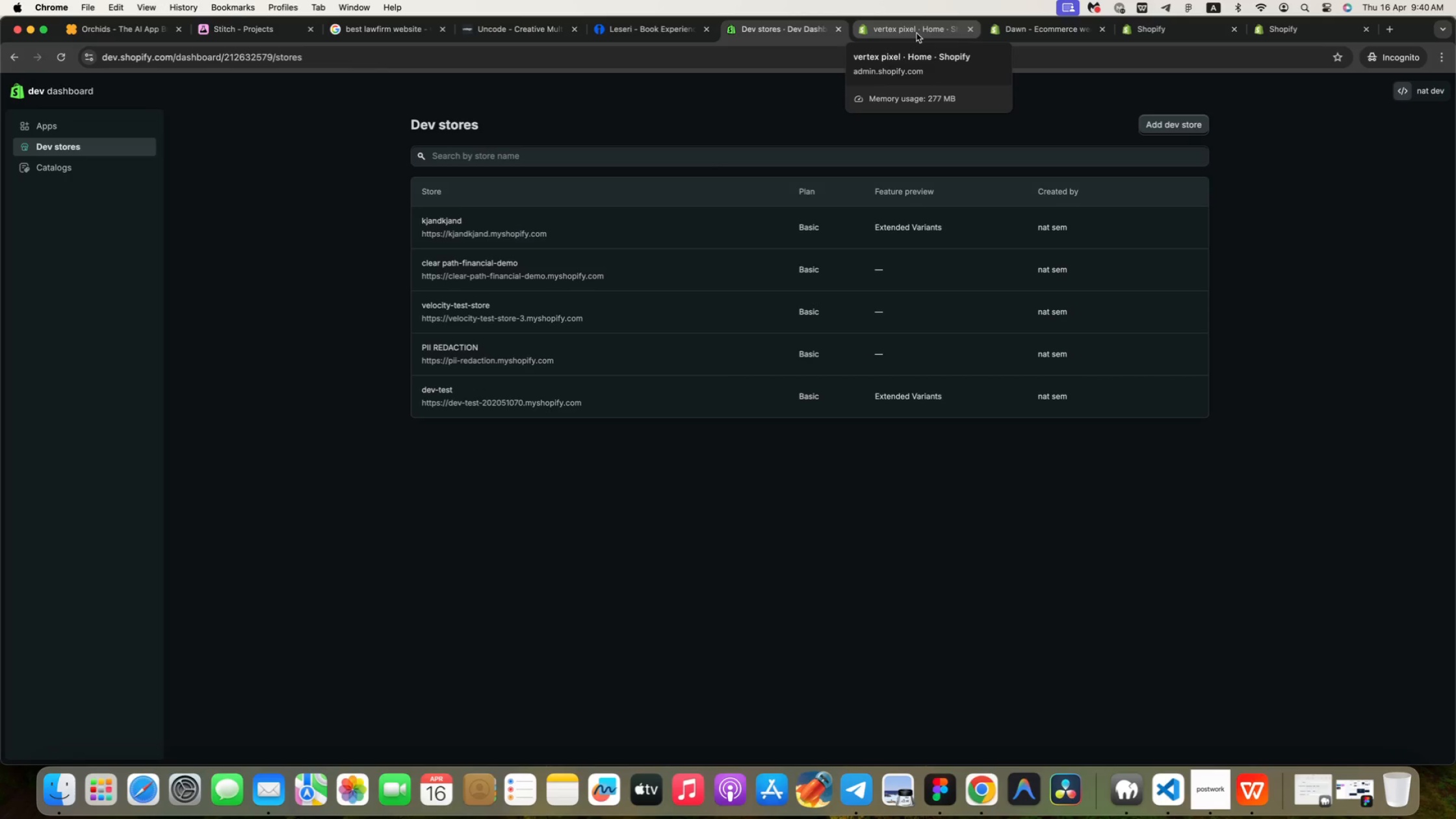 
left_click([916, 33])
 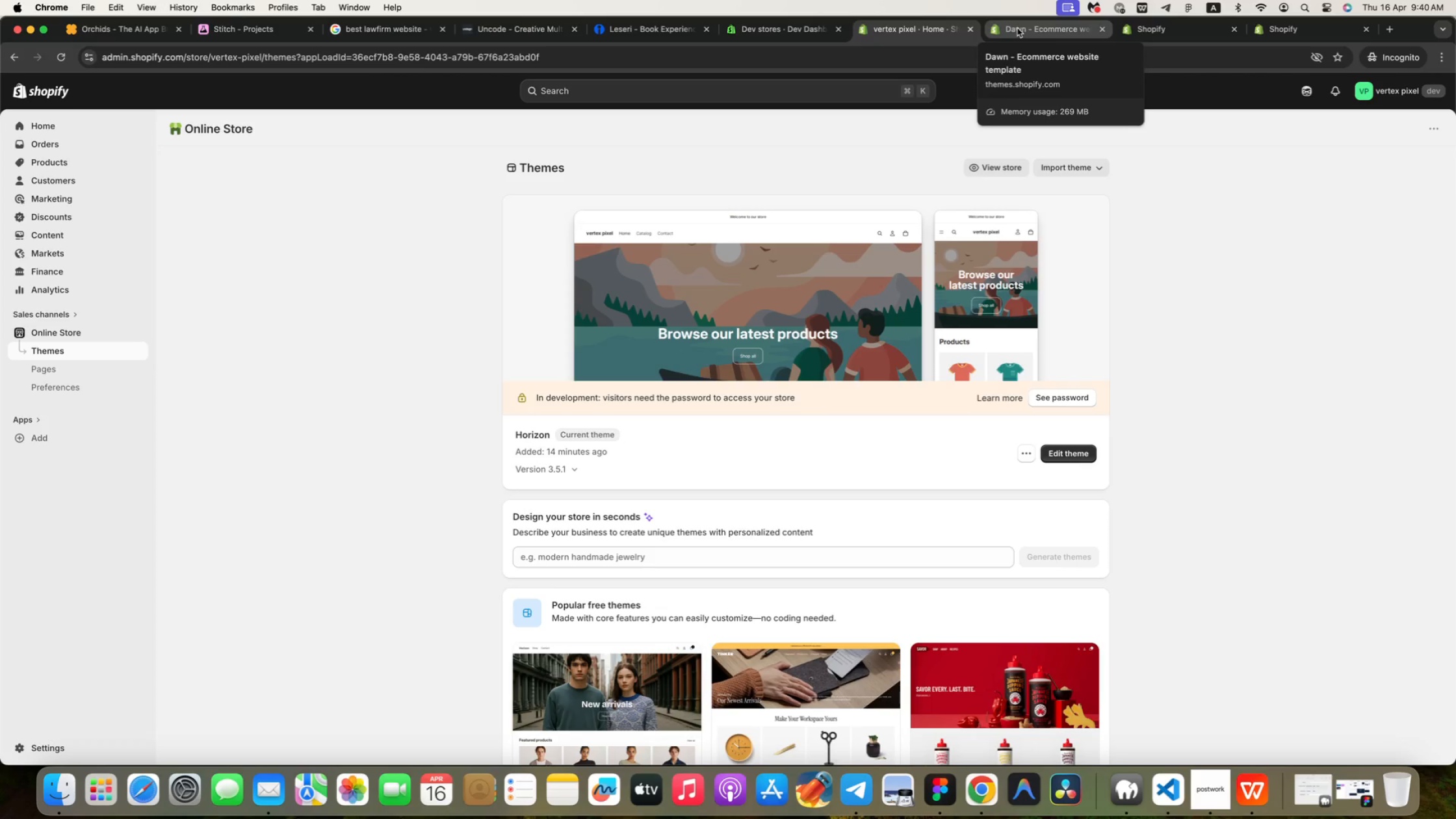 
wait(5.2)
 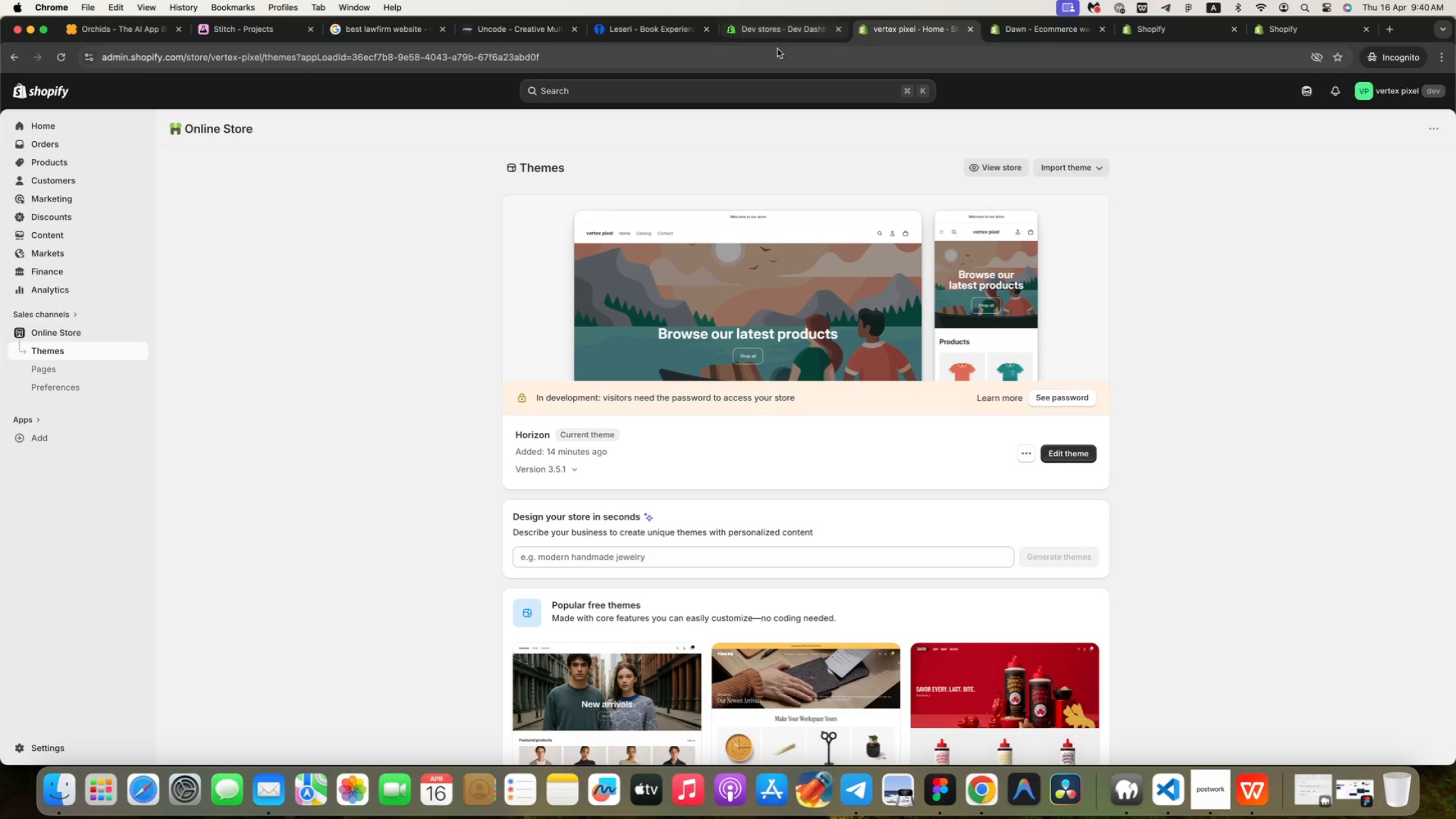 
left_click([1017, 28])
 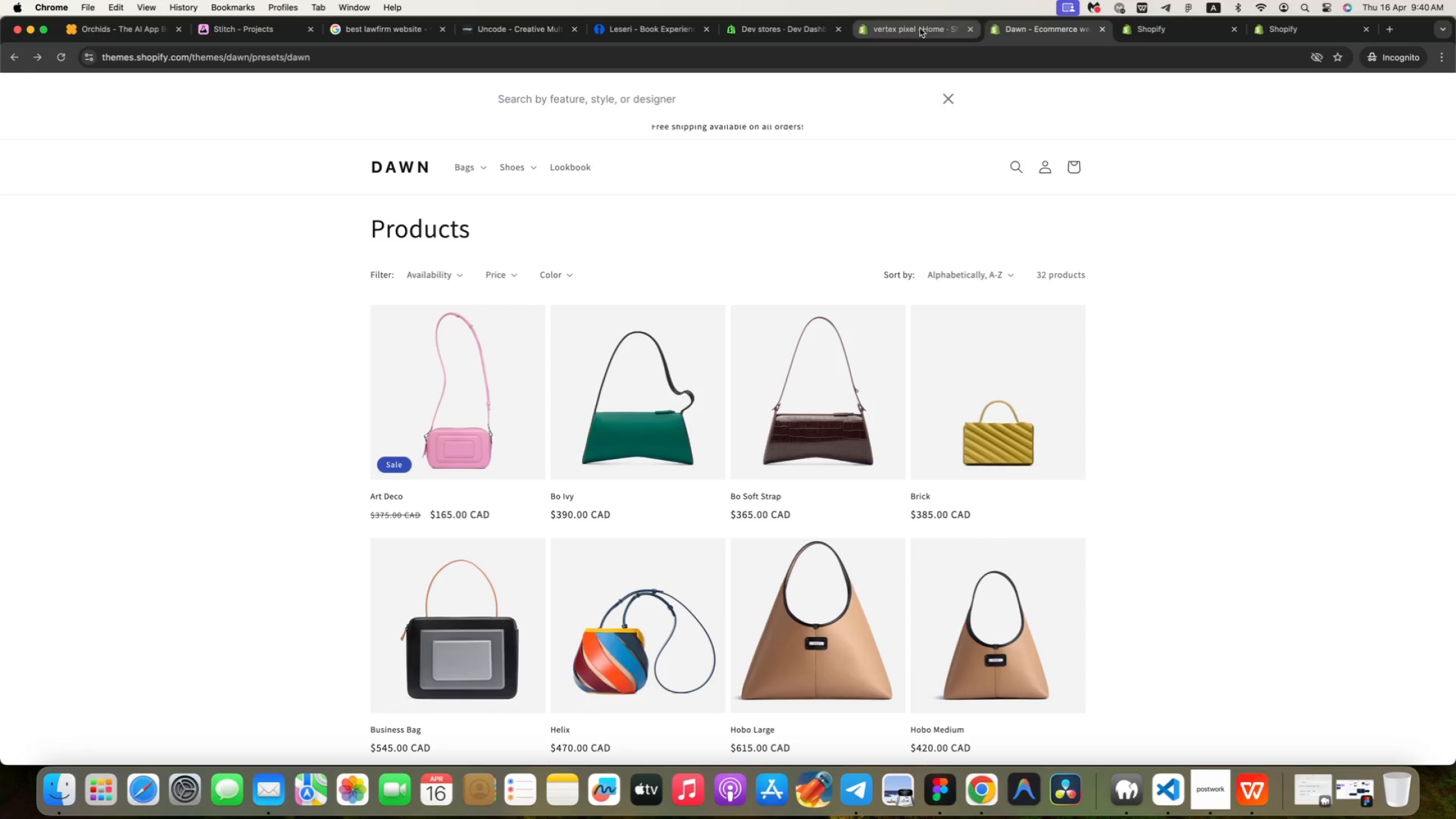 
left_click([920, 28])
 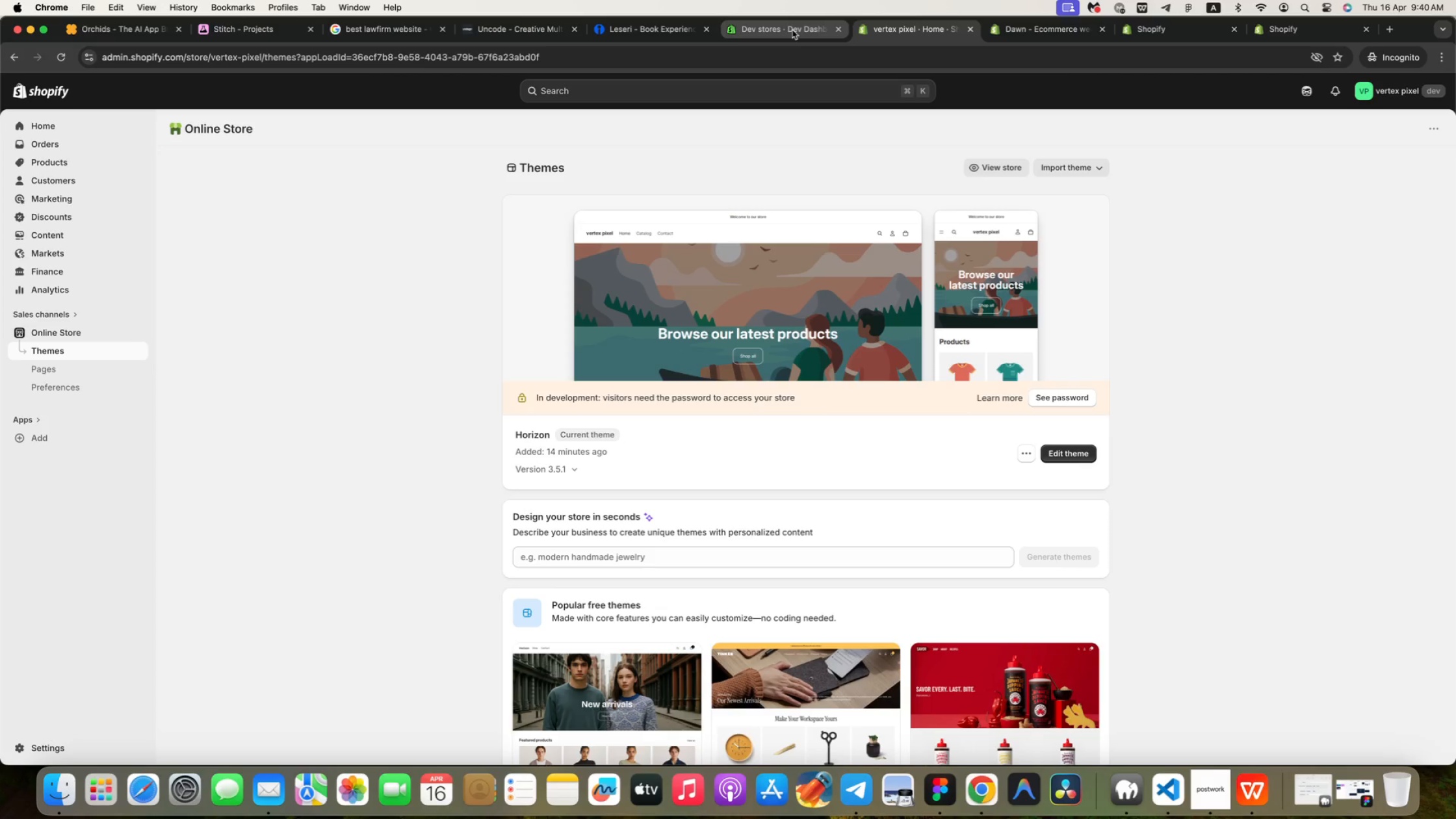 
left_click([792, 30])
 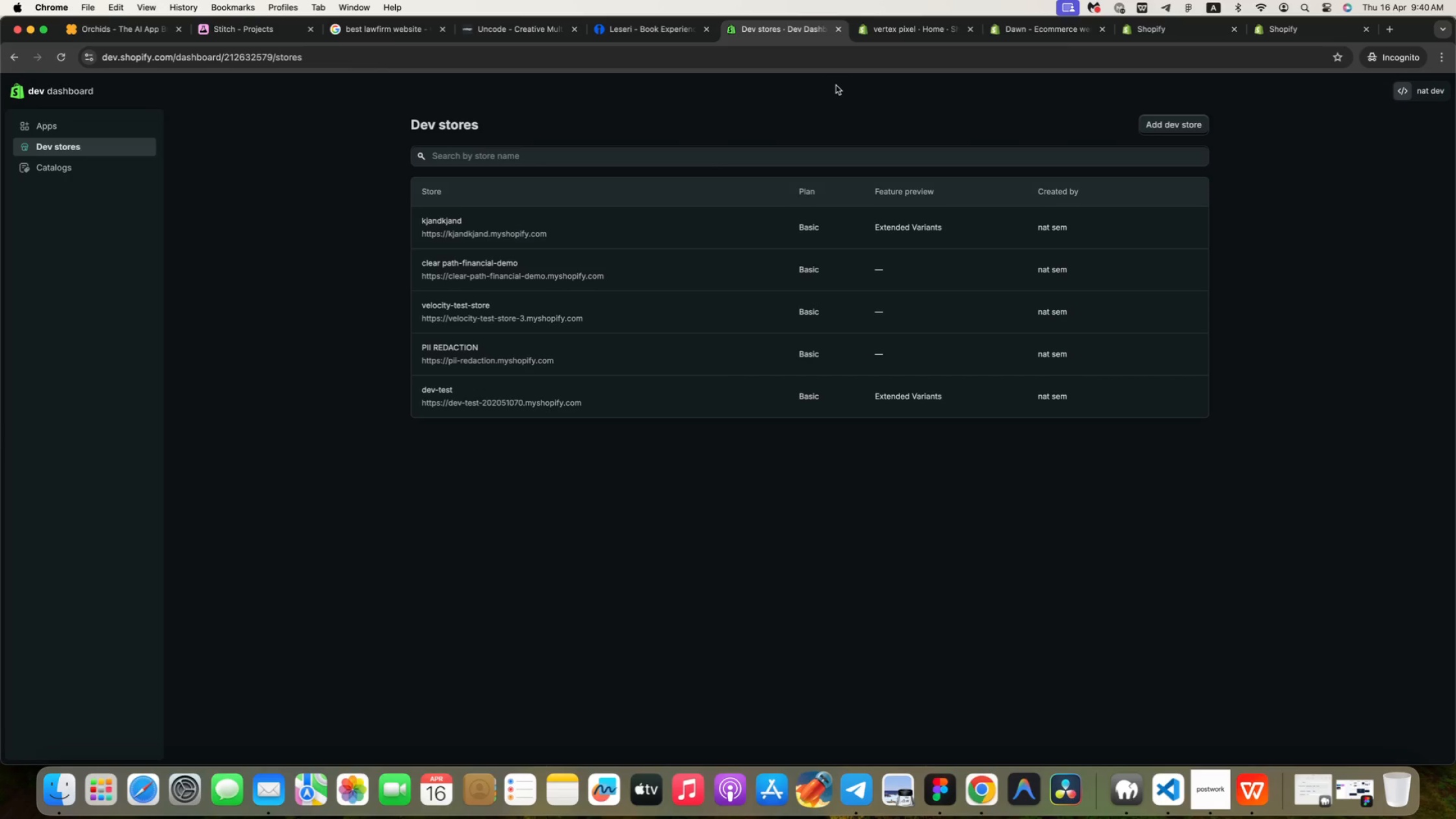 
wait(6.65)
 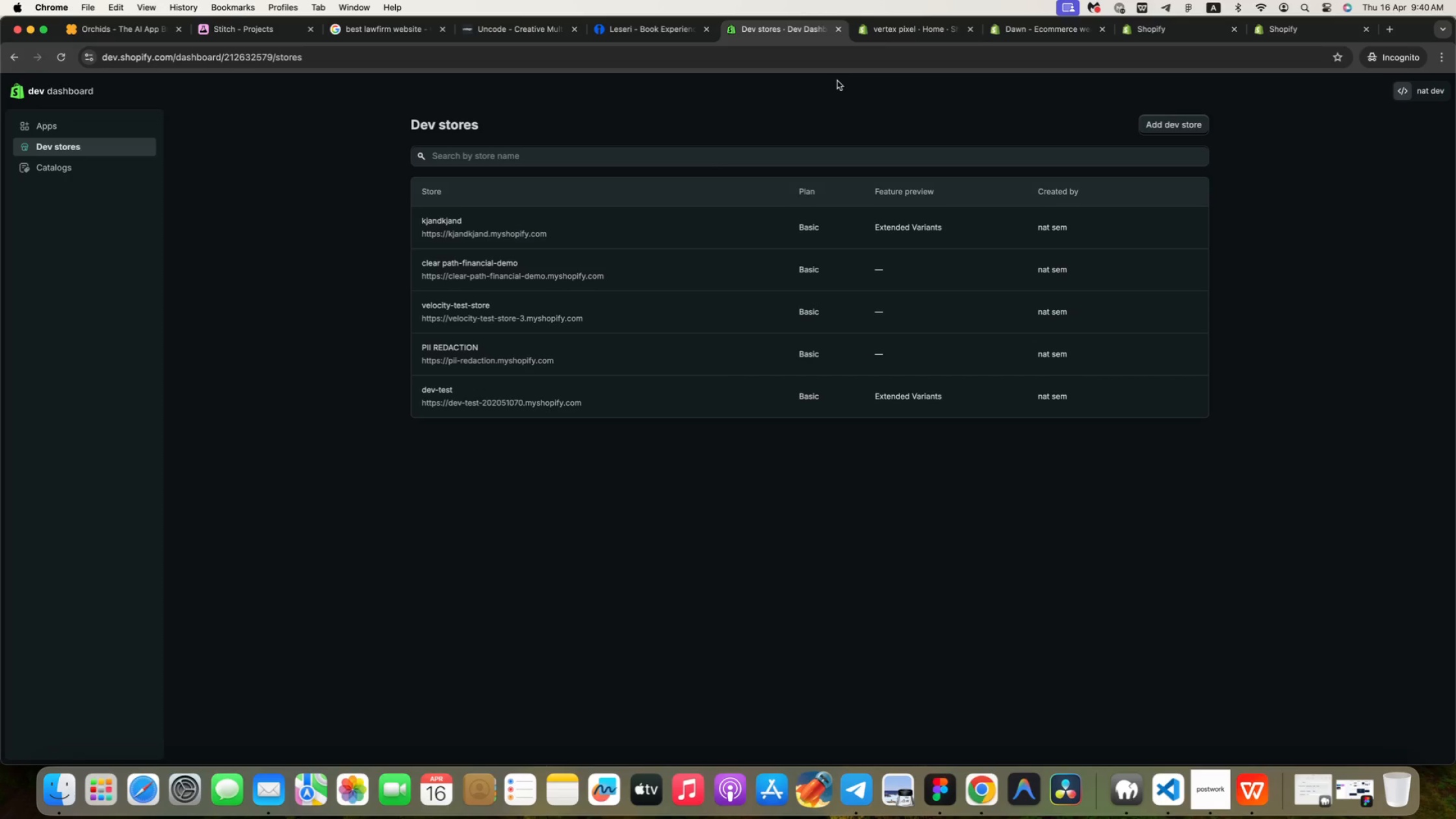 
mouse_move([1186, 31])
 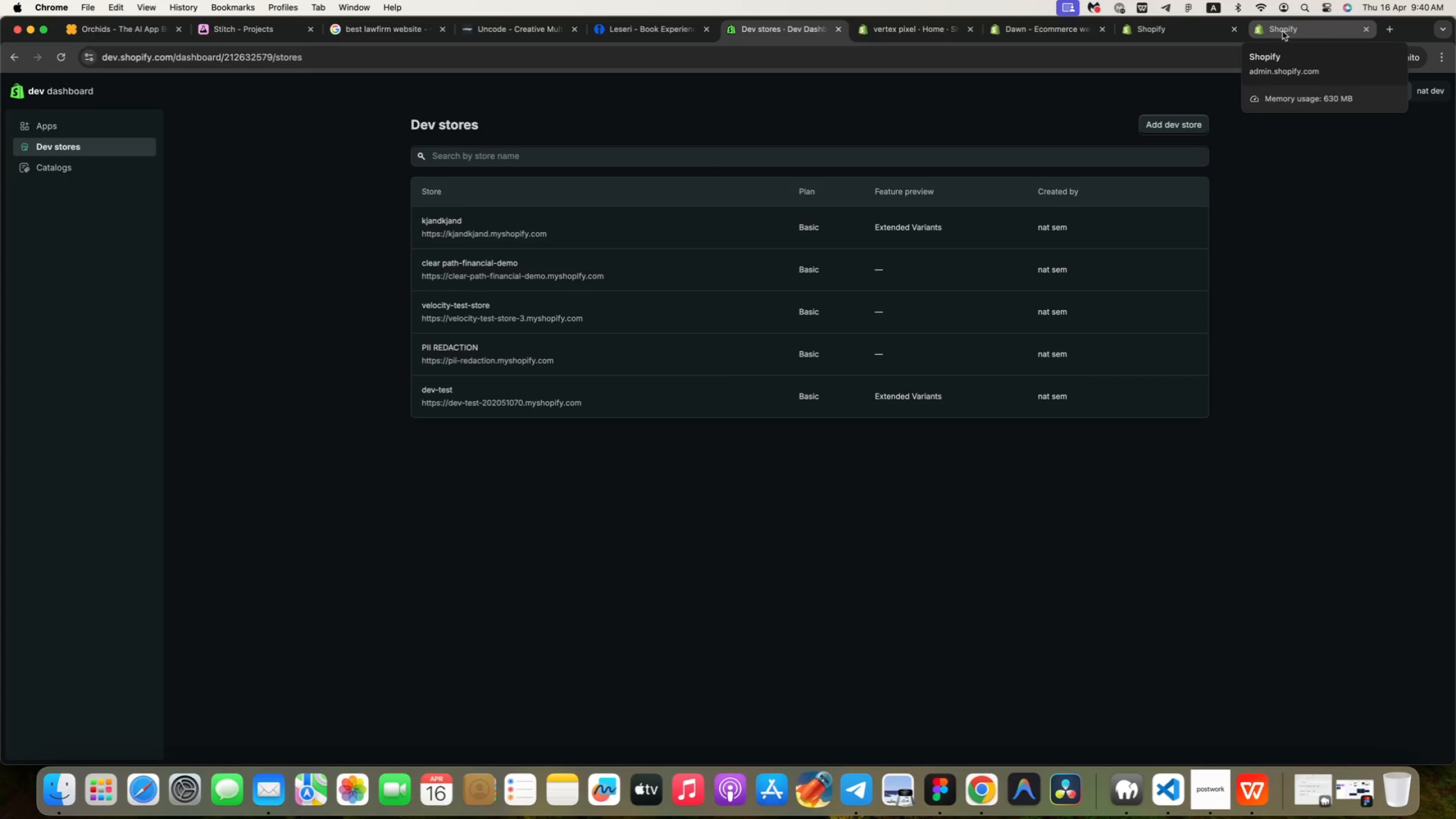 
left_click([1282, 31])
 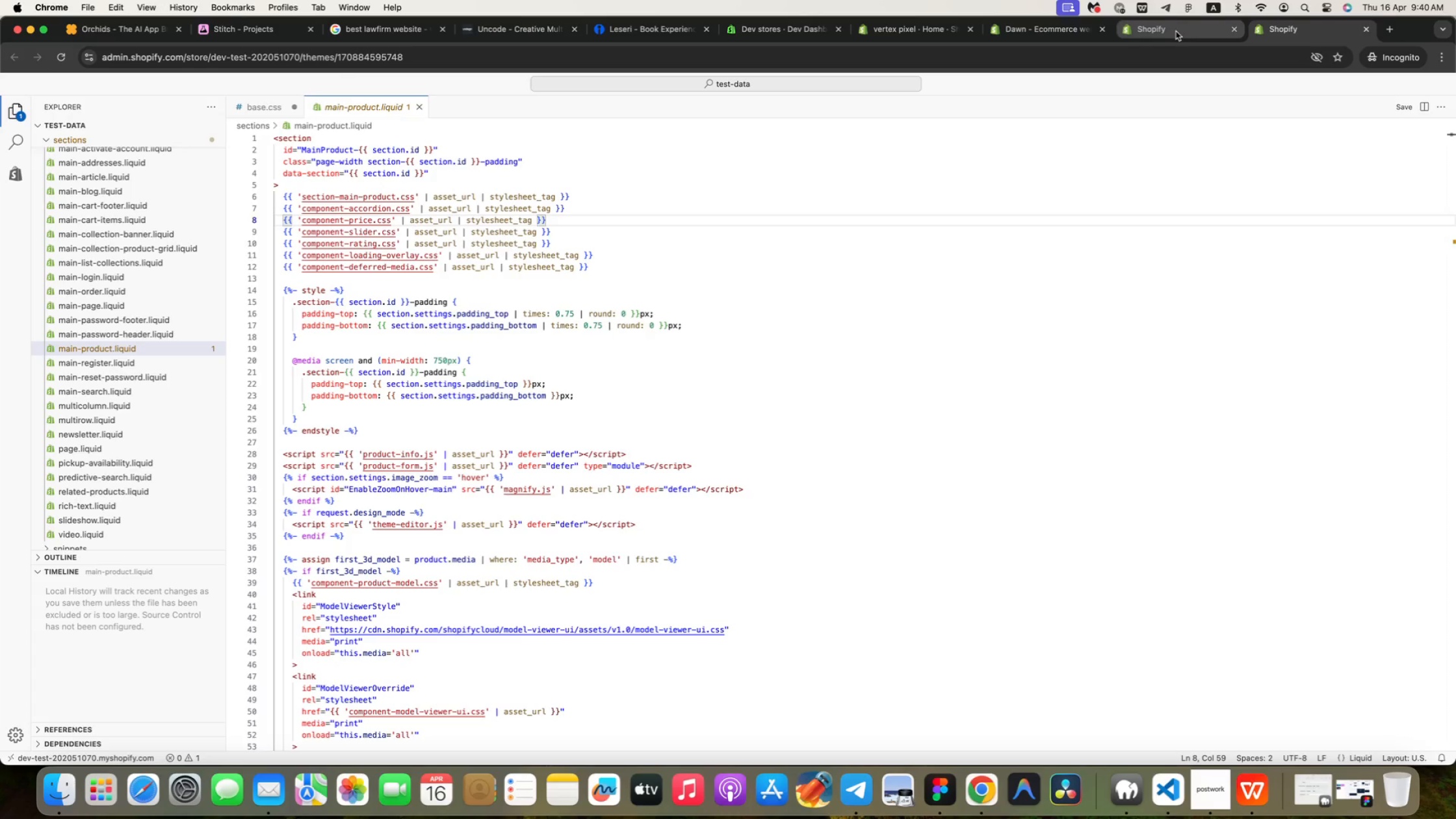 
left_click([1176, 31])
 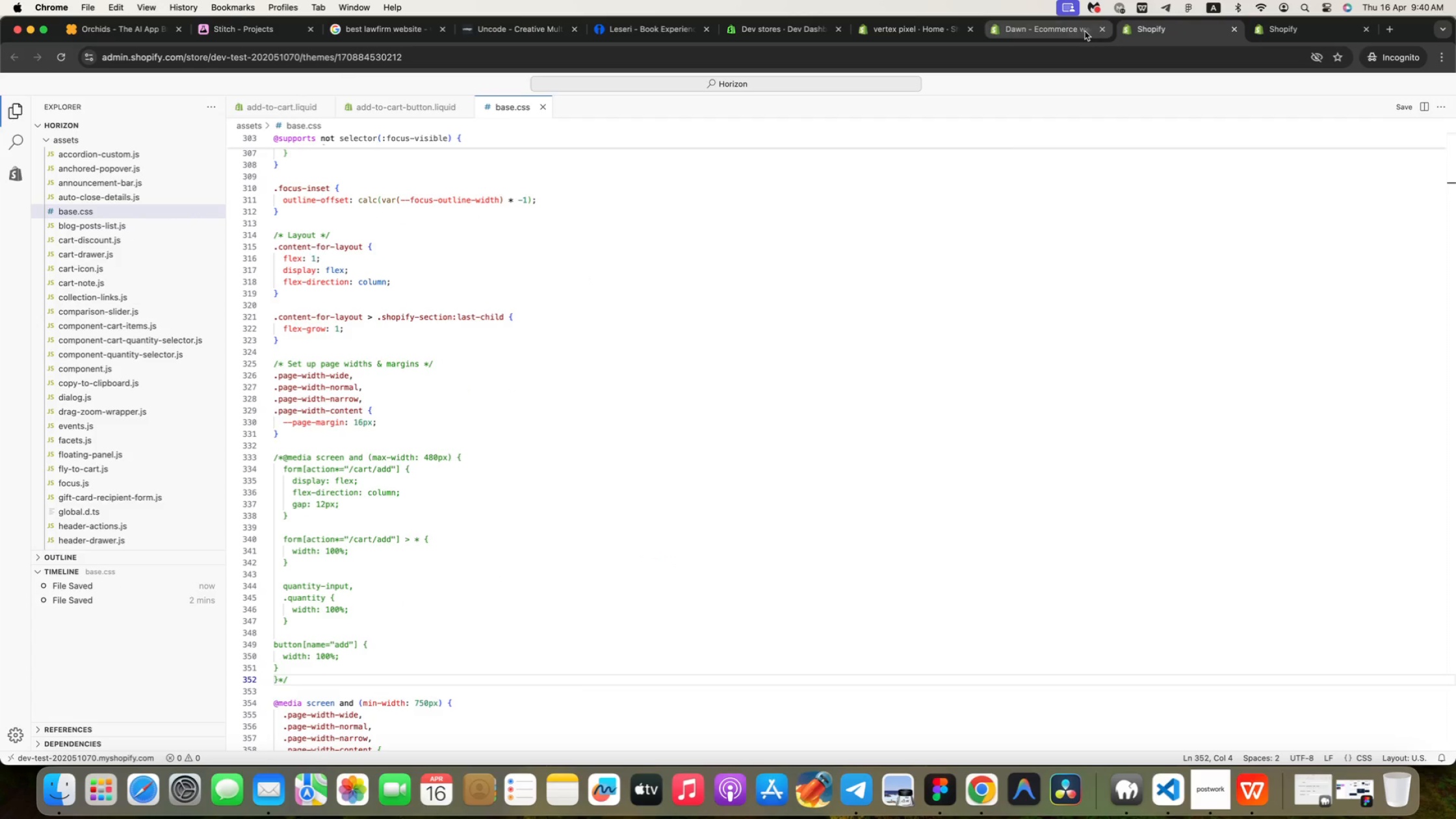 
left_click([1055, 31])
 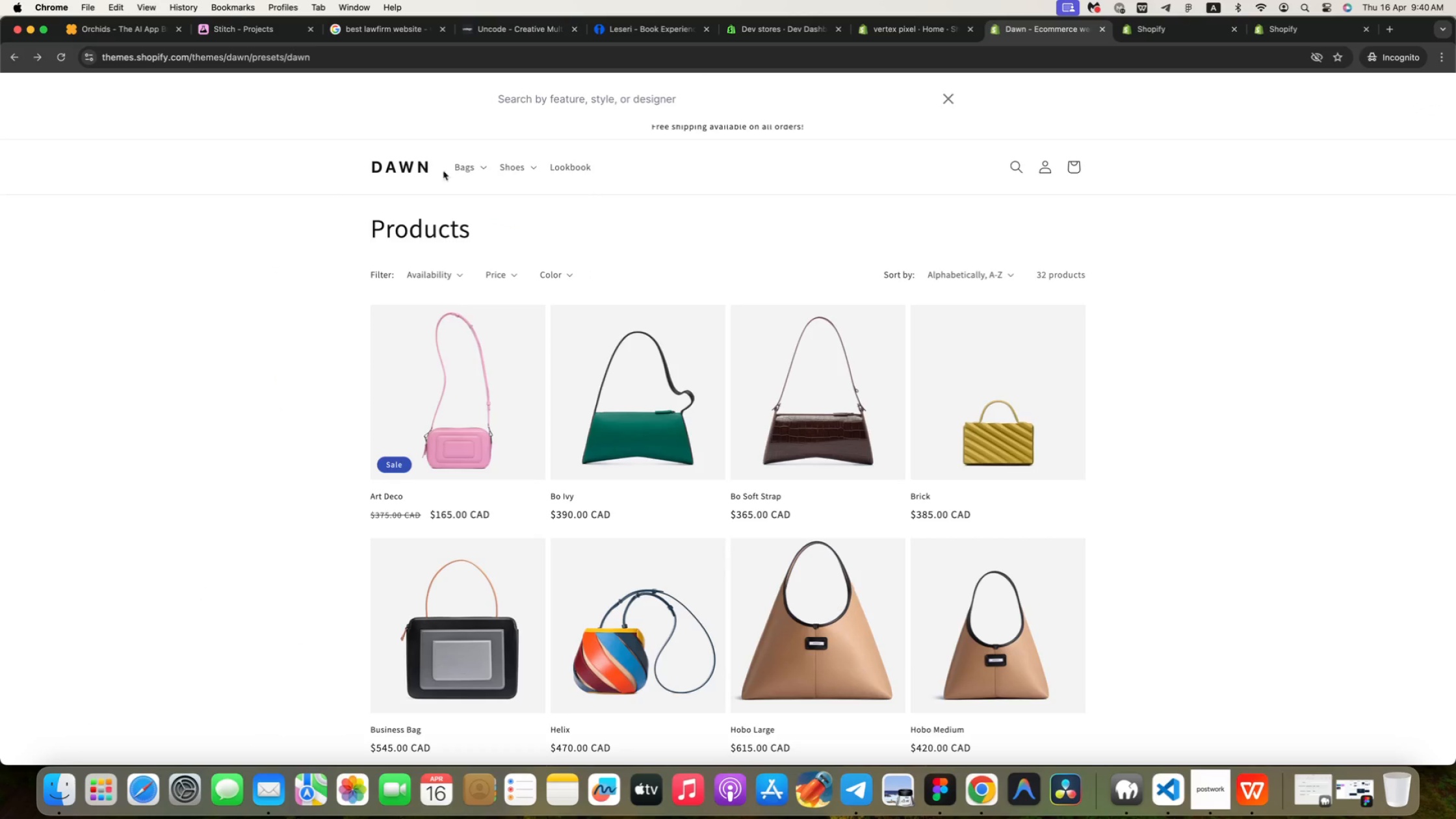 
left_click([948, 99])
 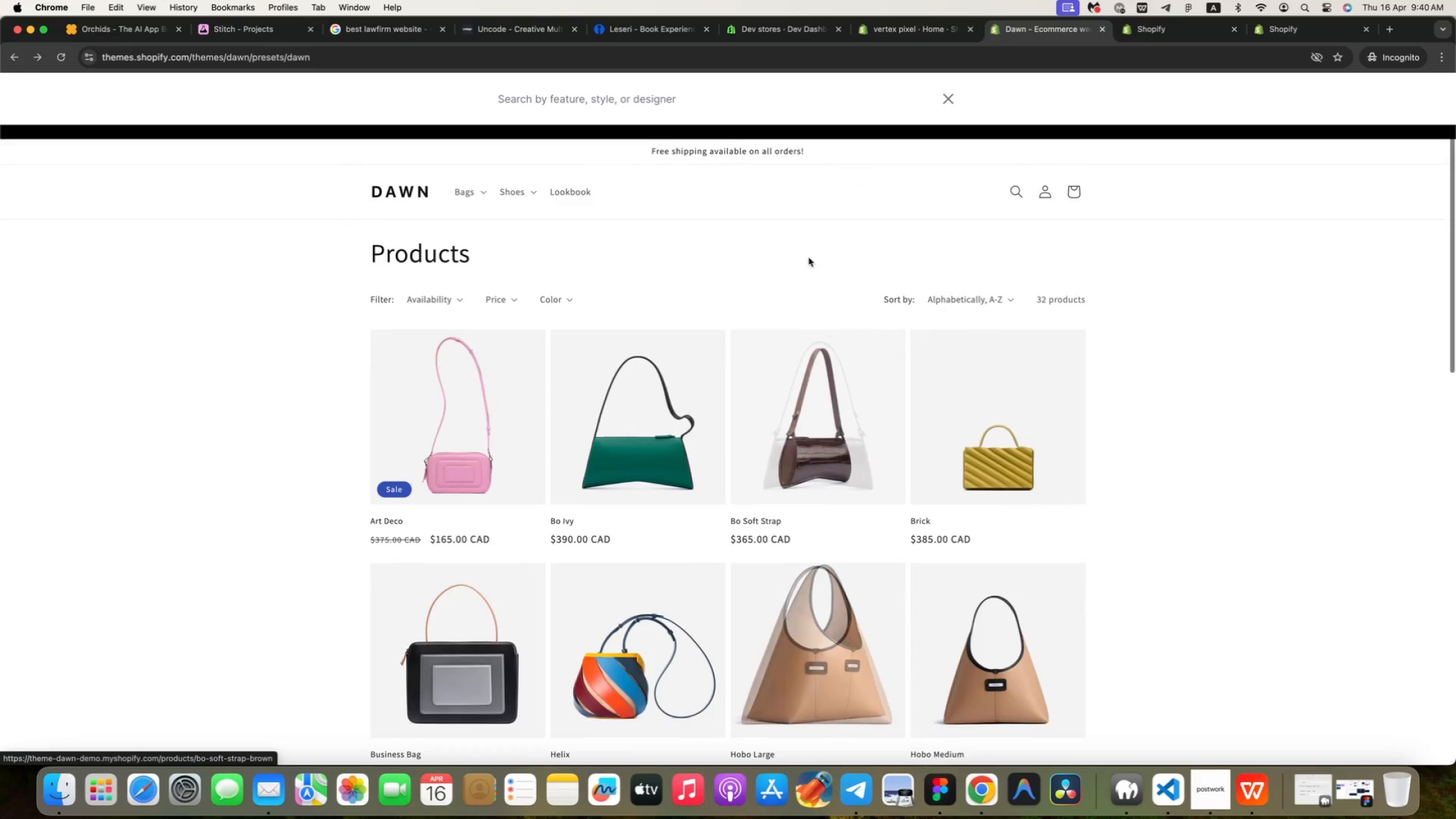 
left_click([906, 34])
 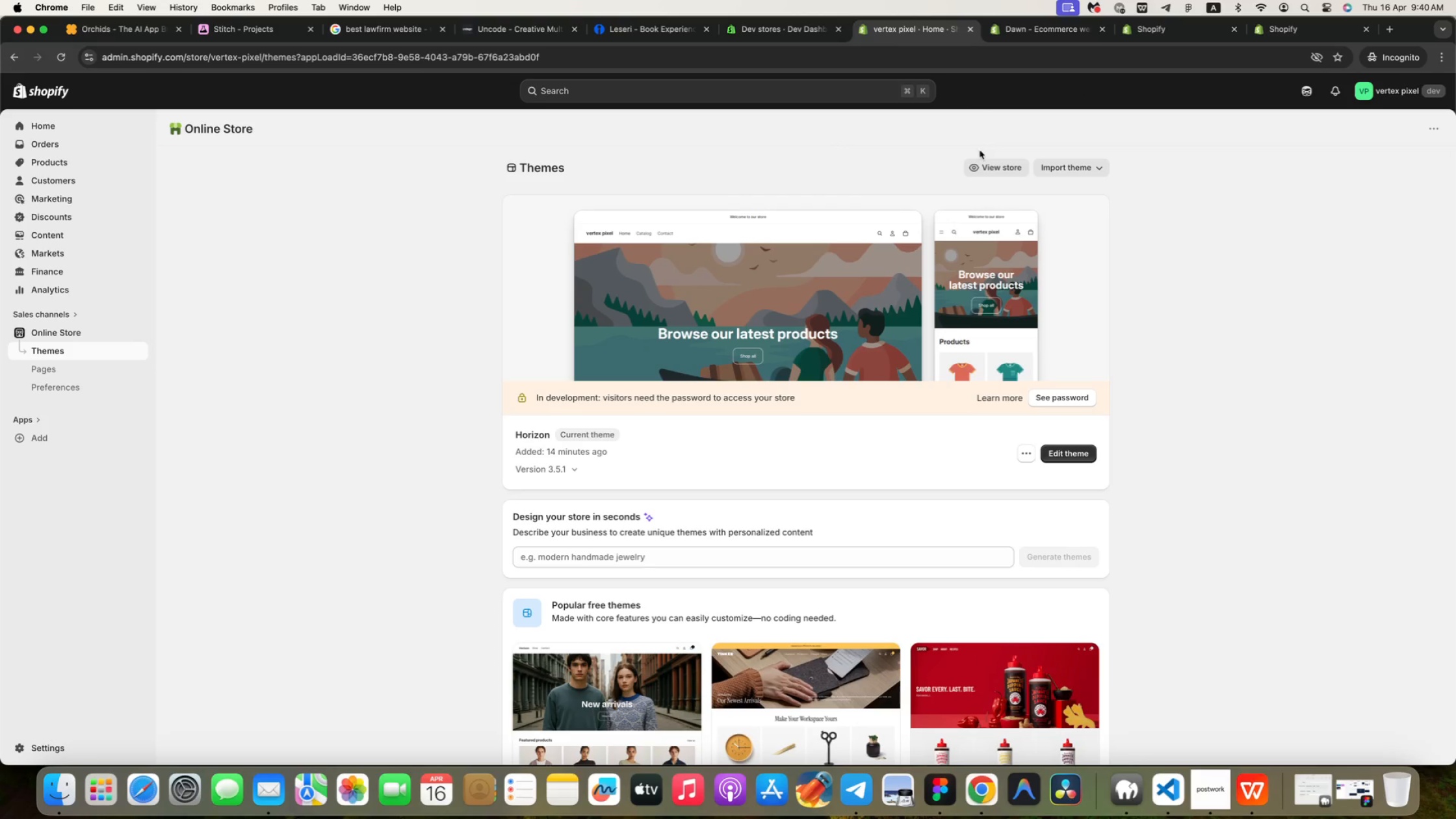 
scroll: coordinate [906, 34], scroll_direction: up, amount: 54.0
 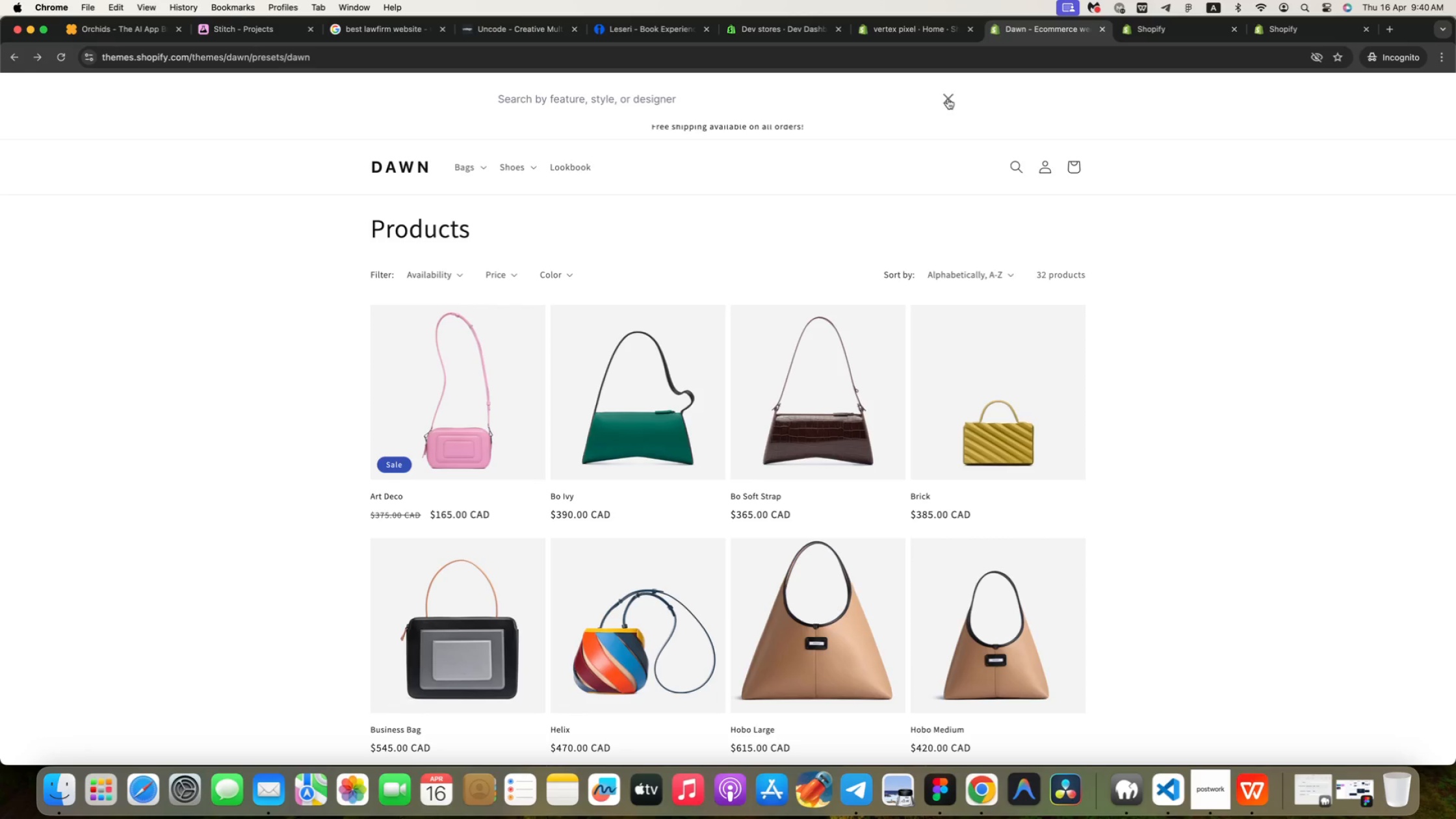 
mouse_move([1069, 176])
 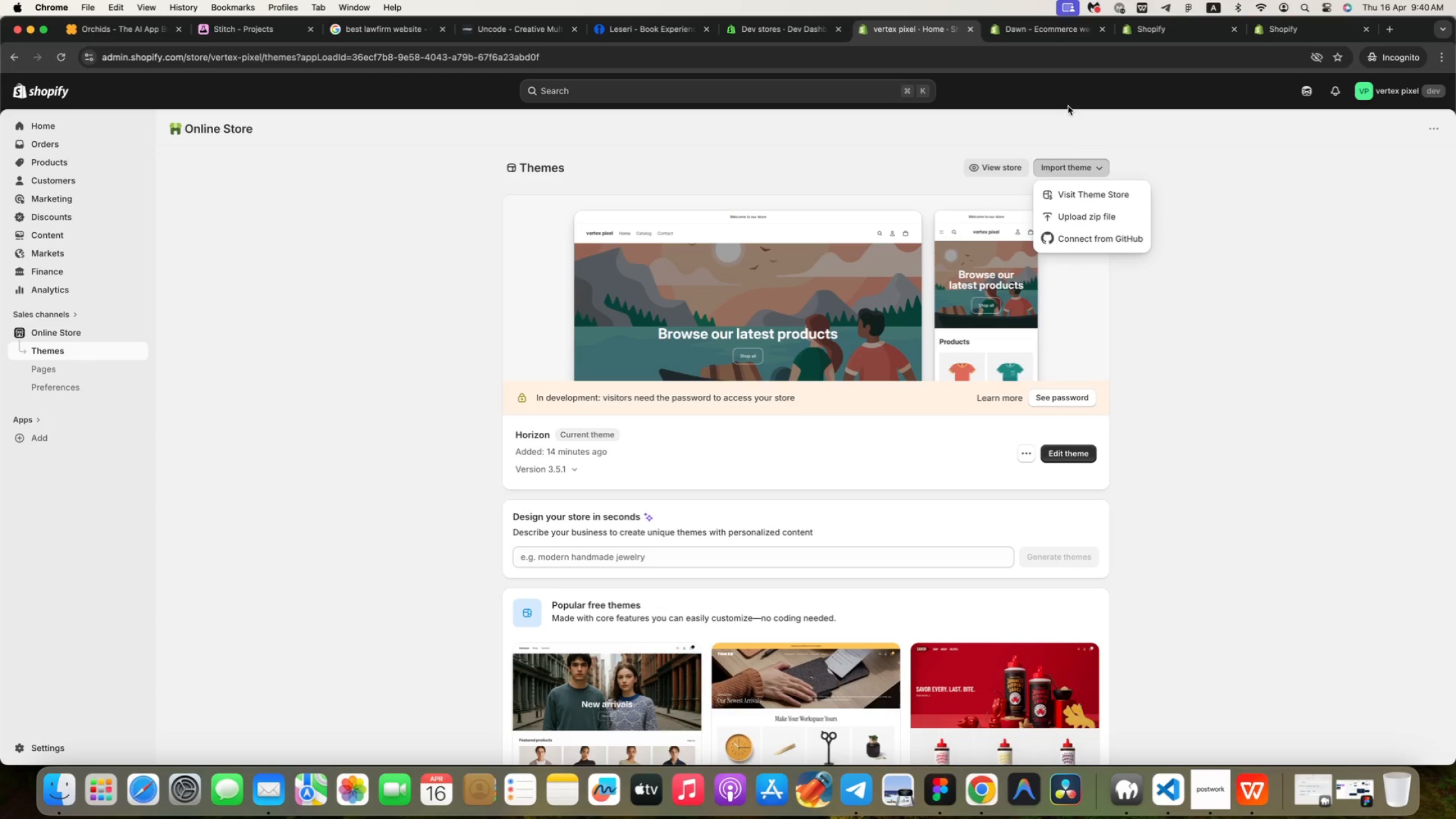 
left_click([1030, 29])
 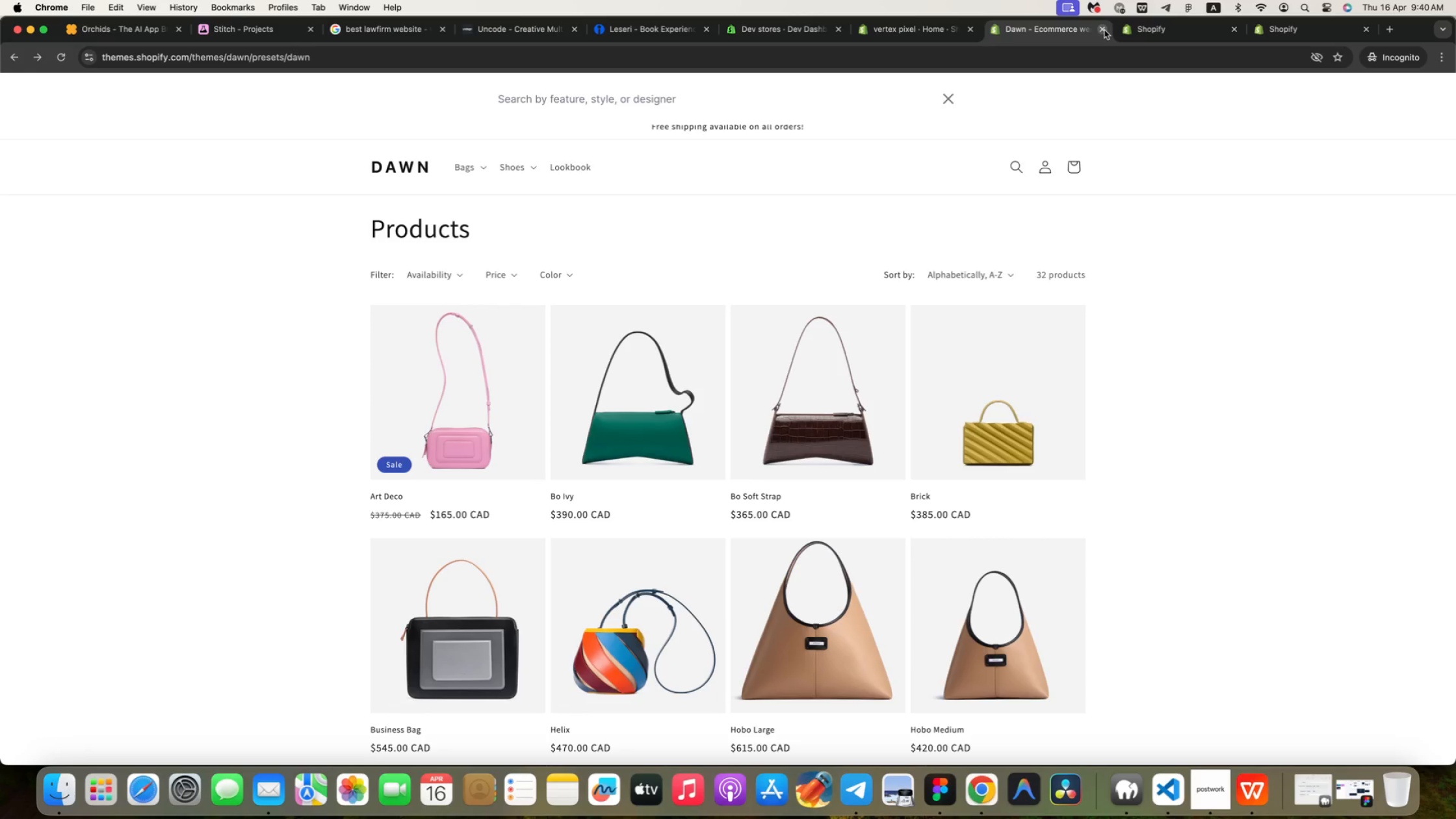 
left_click([1104, 30])
 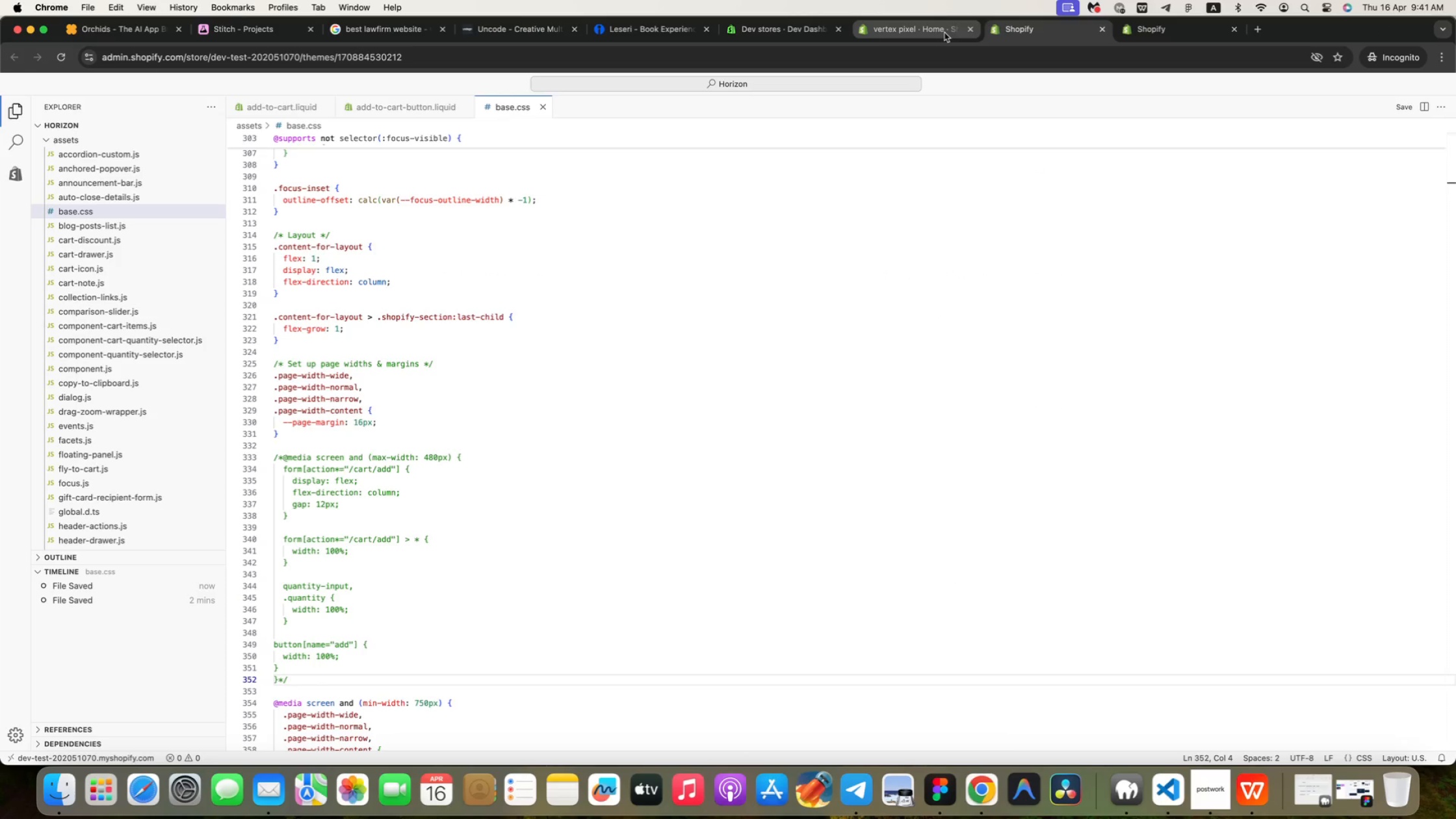 
left_click([941, 32])
 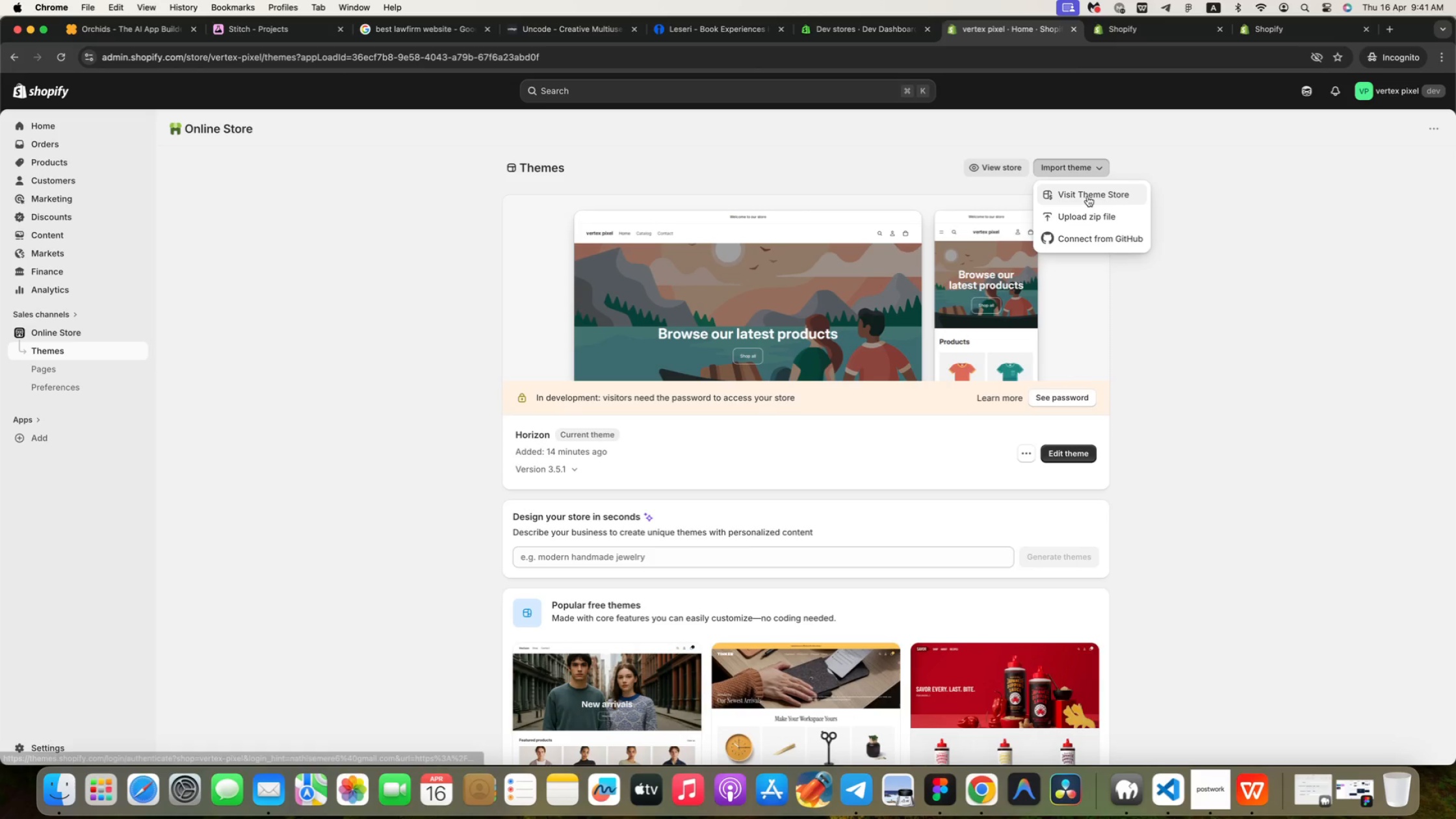 
left_click([1087, 196])
 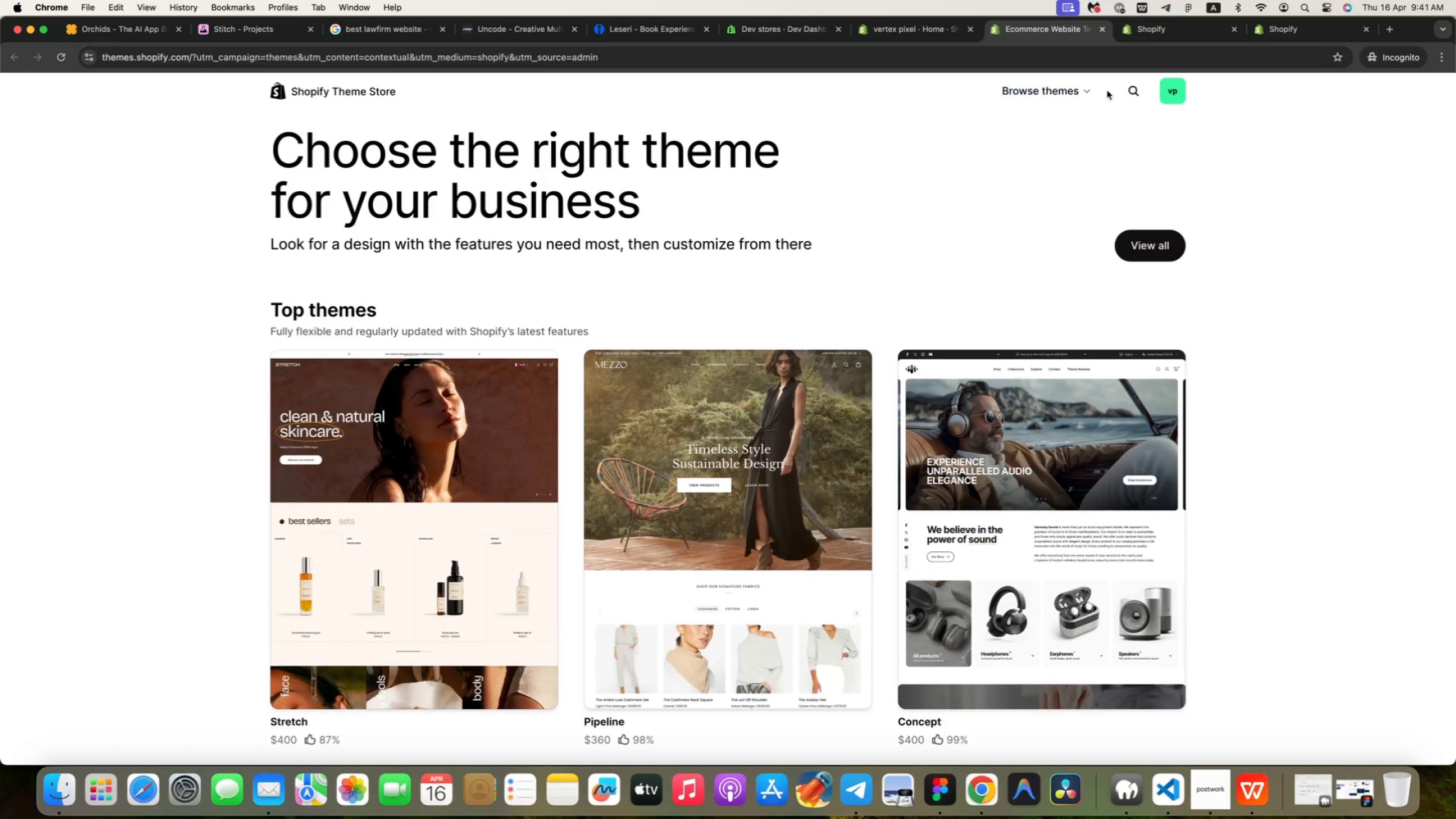 
left_click([1061, 90])
 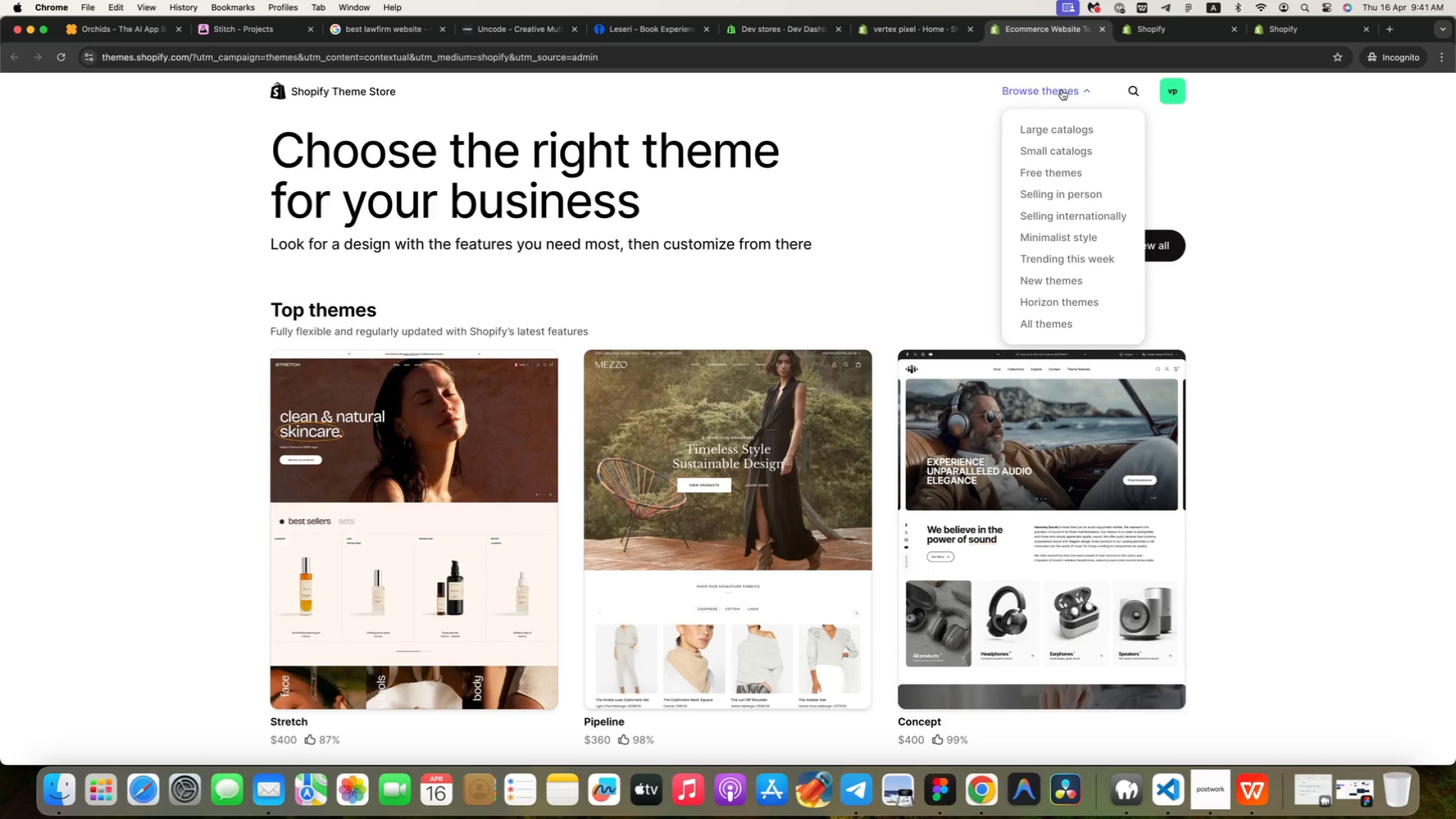 
left_click([1061, 90])
 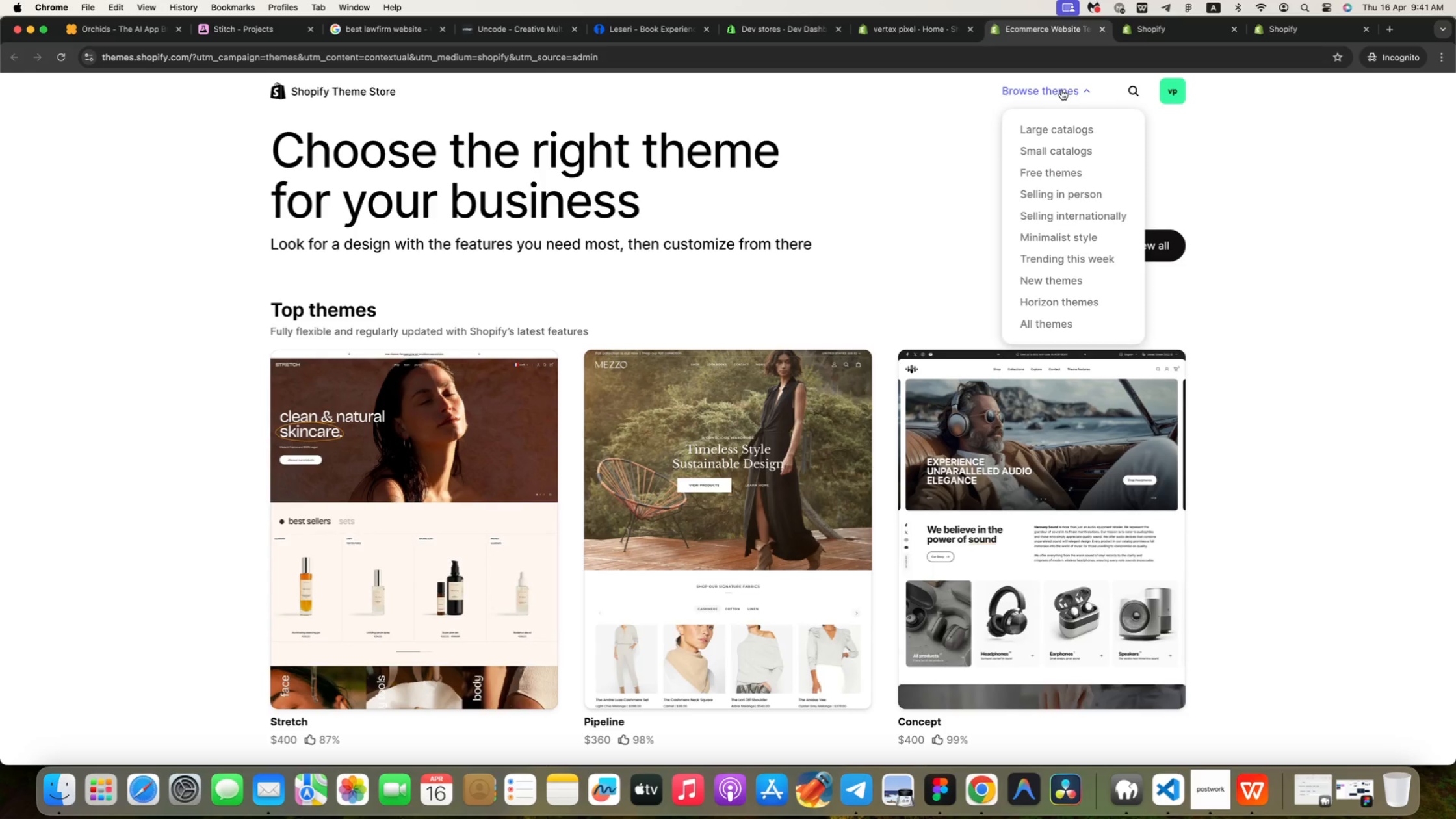 
type(dawn)
 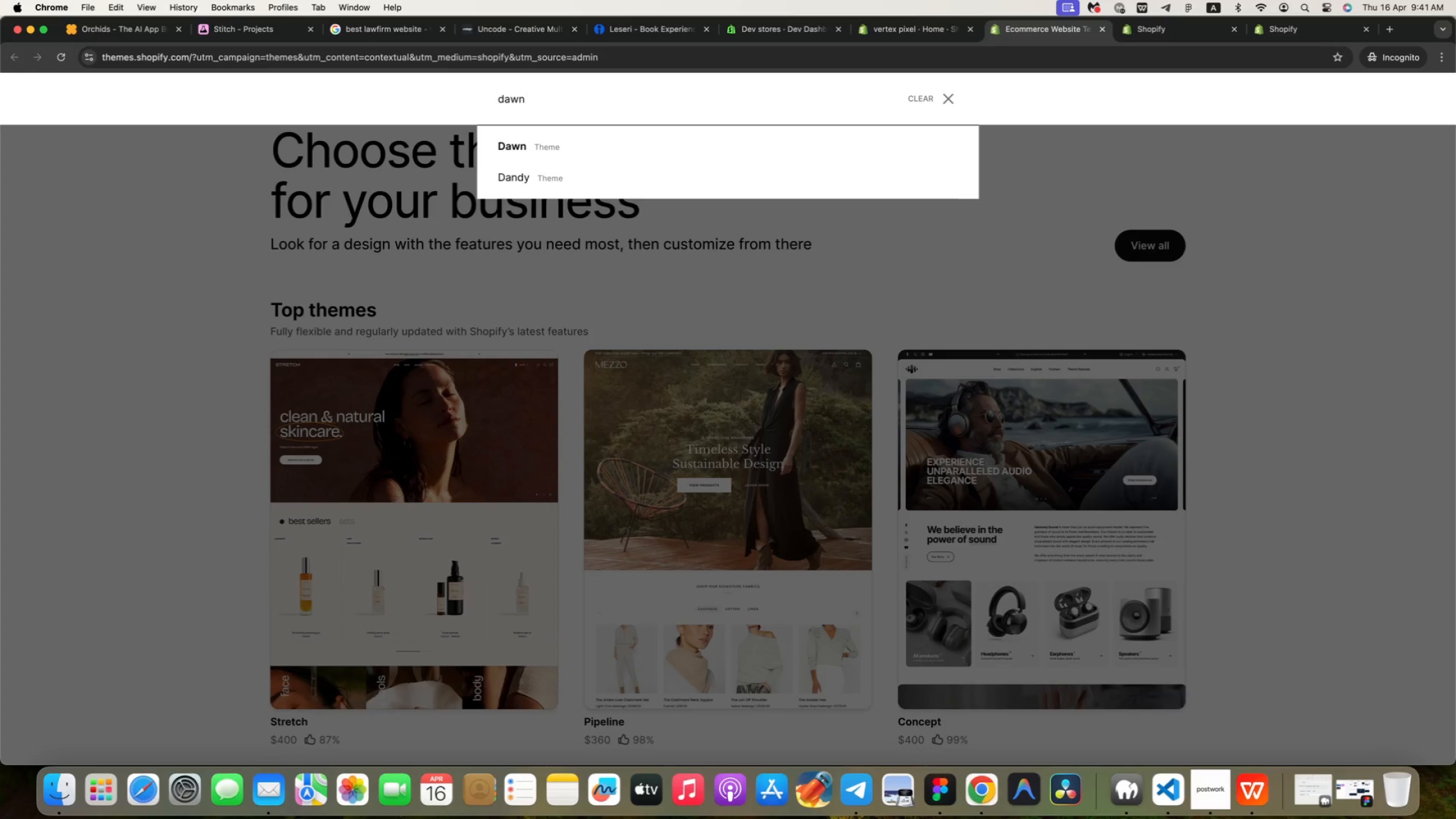 
left_click([547, 148])
 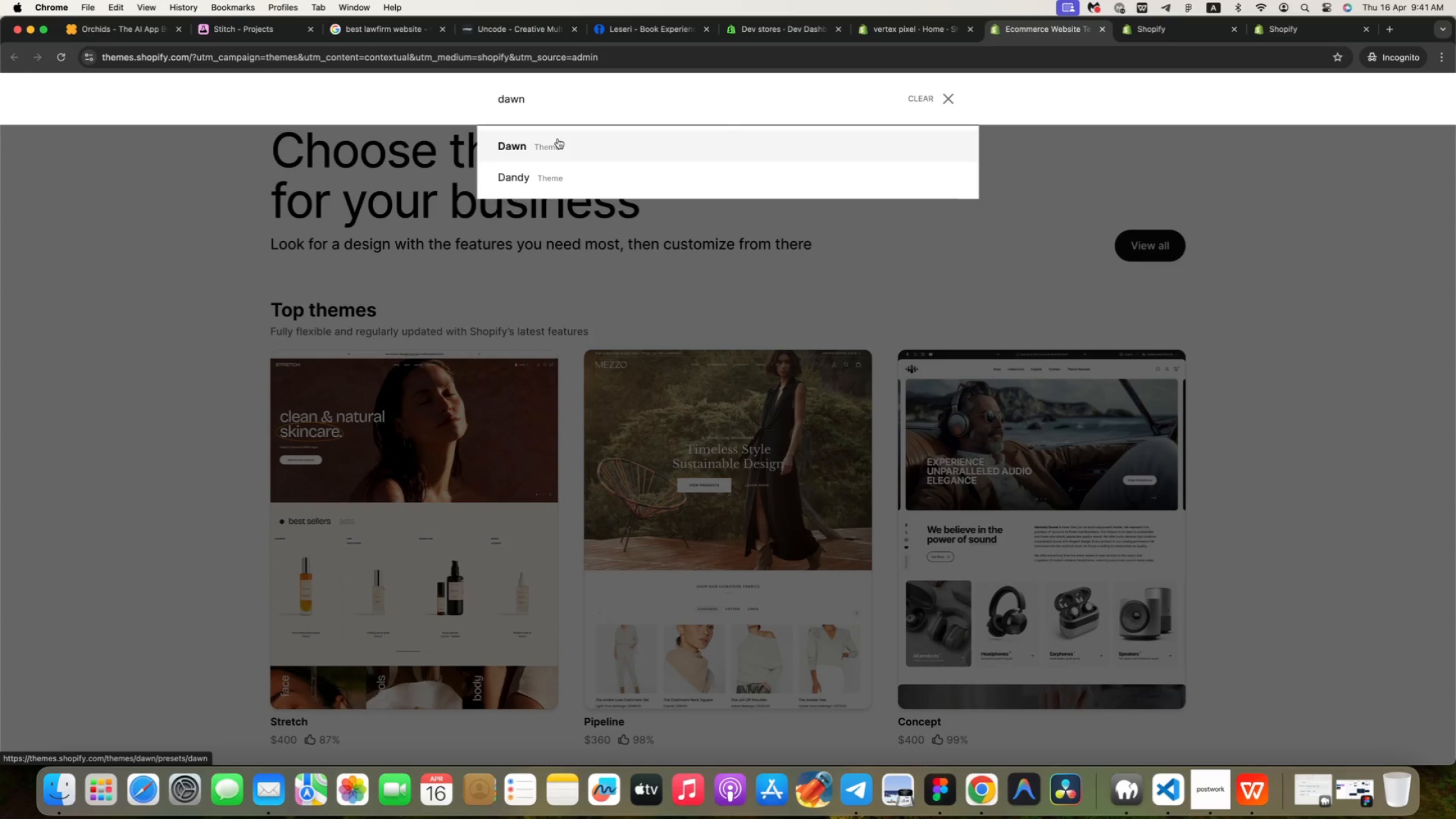 
scroll: coordinate [577, 155], scroll_direction: down, amount: 86.0
 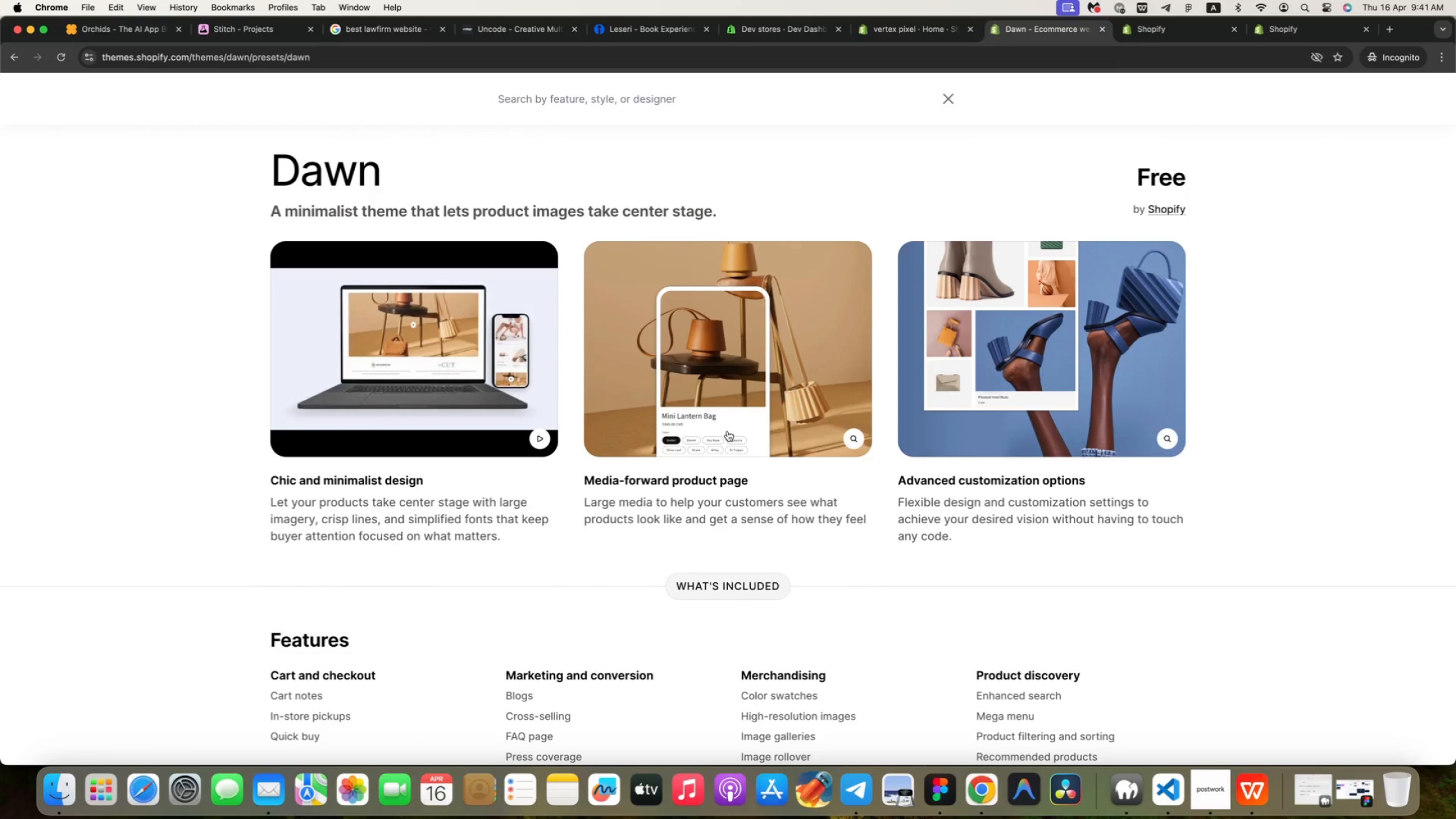 
left_click([770, 29])
 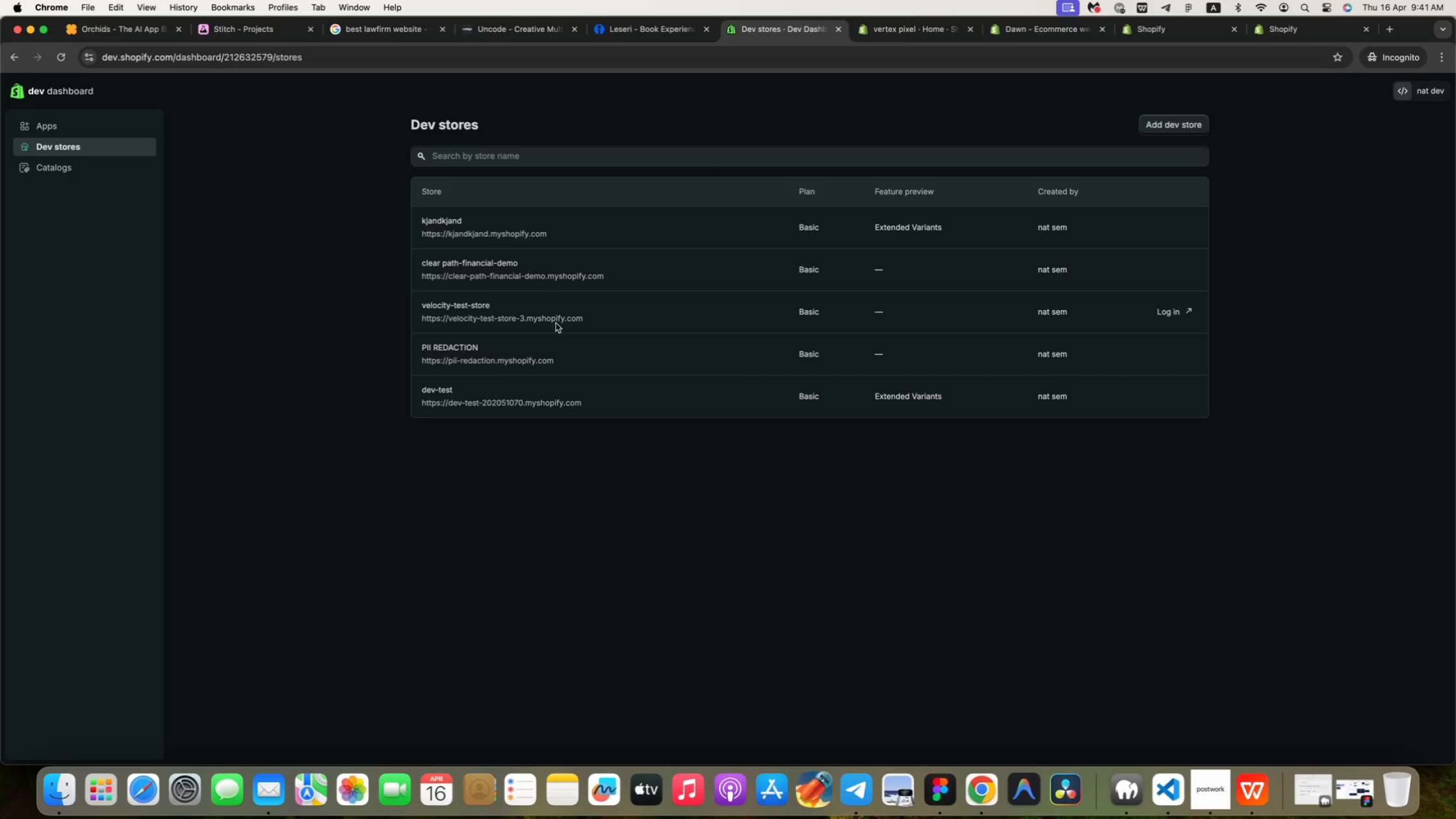 
left_click([1071, 25])
 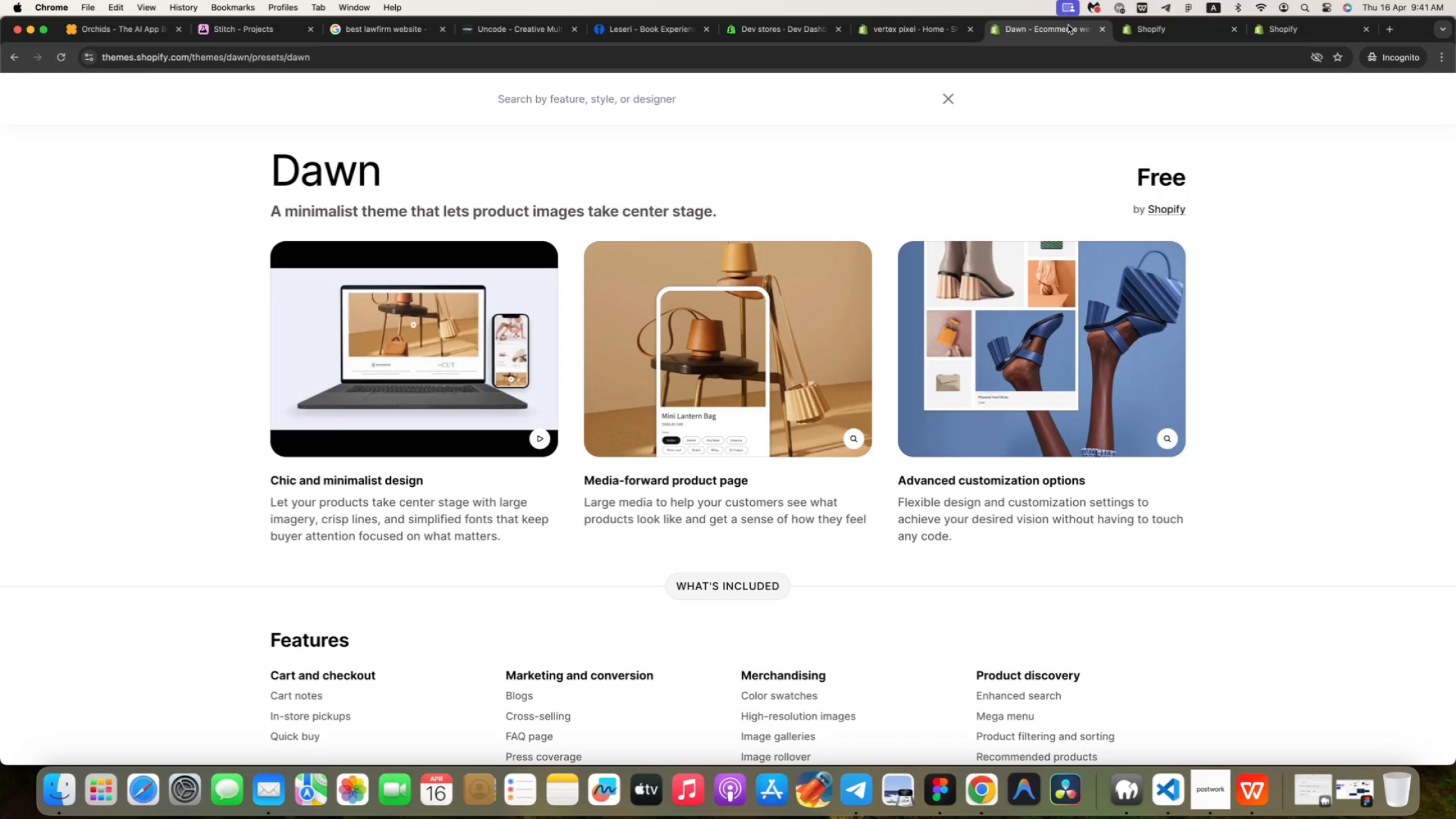 
scroll: coordinate [827, 228], scroll_direction: down, amount: 45.0
 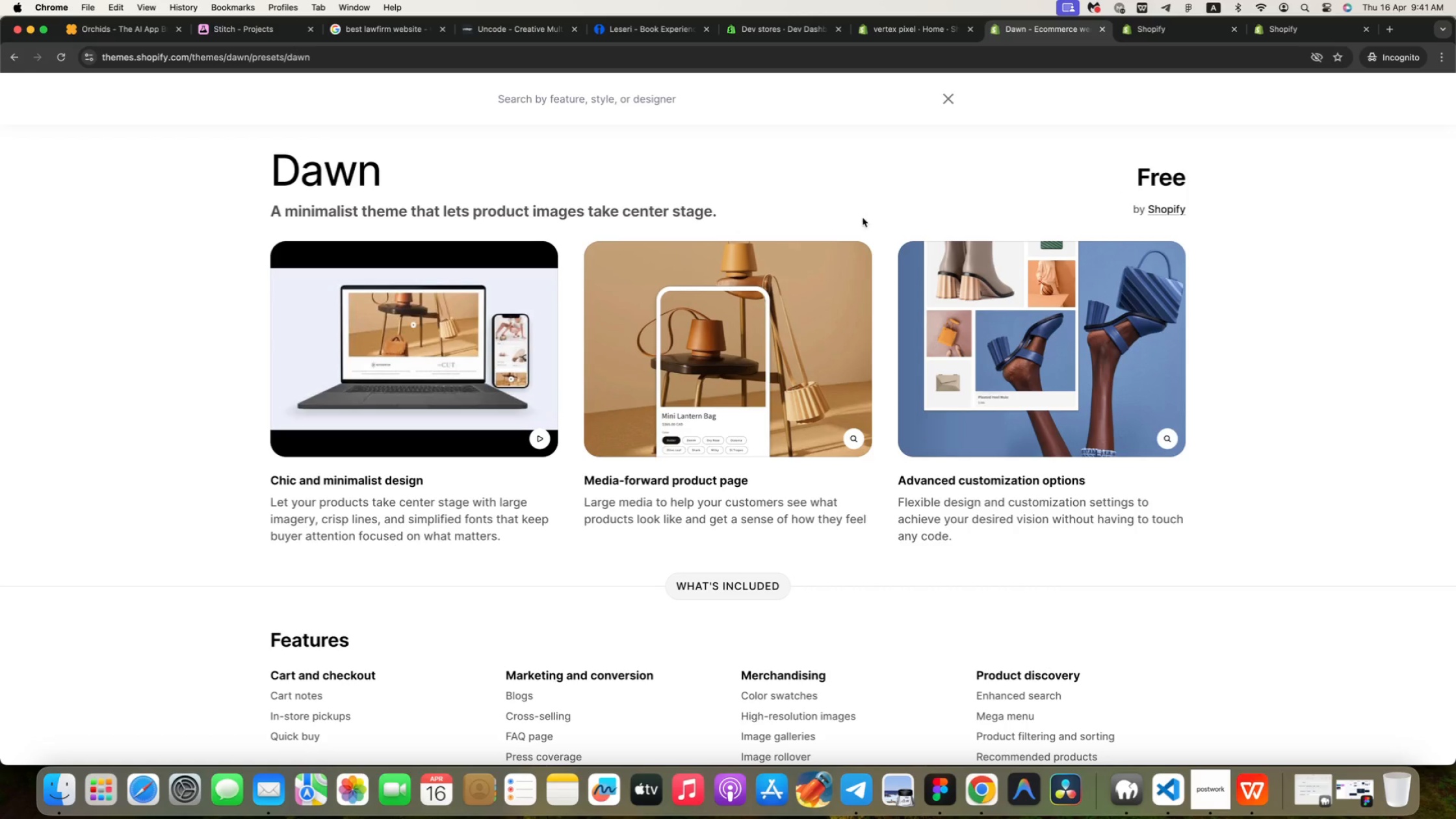 
scroll: coordinate [542, 253], scroll_direction: up, amount: 97.0
 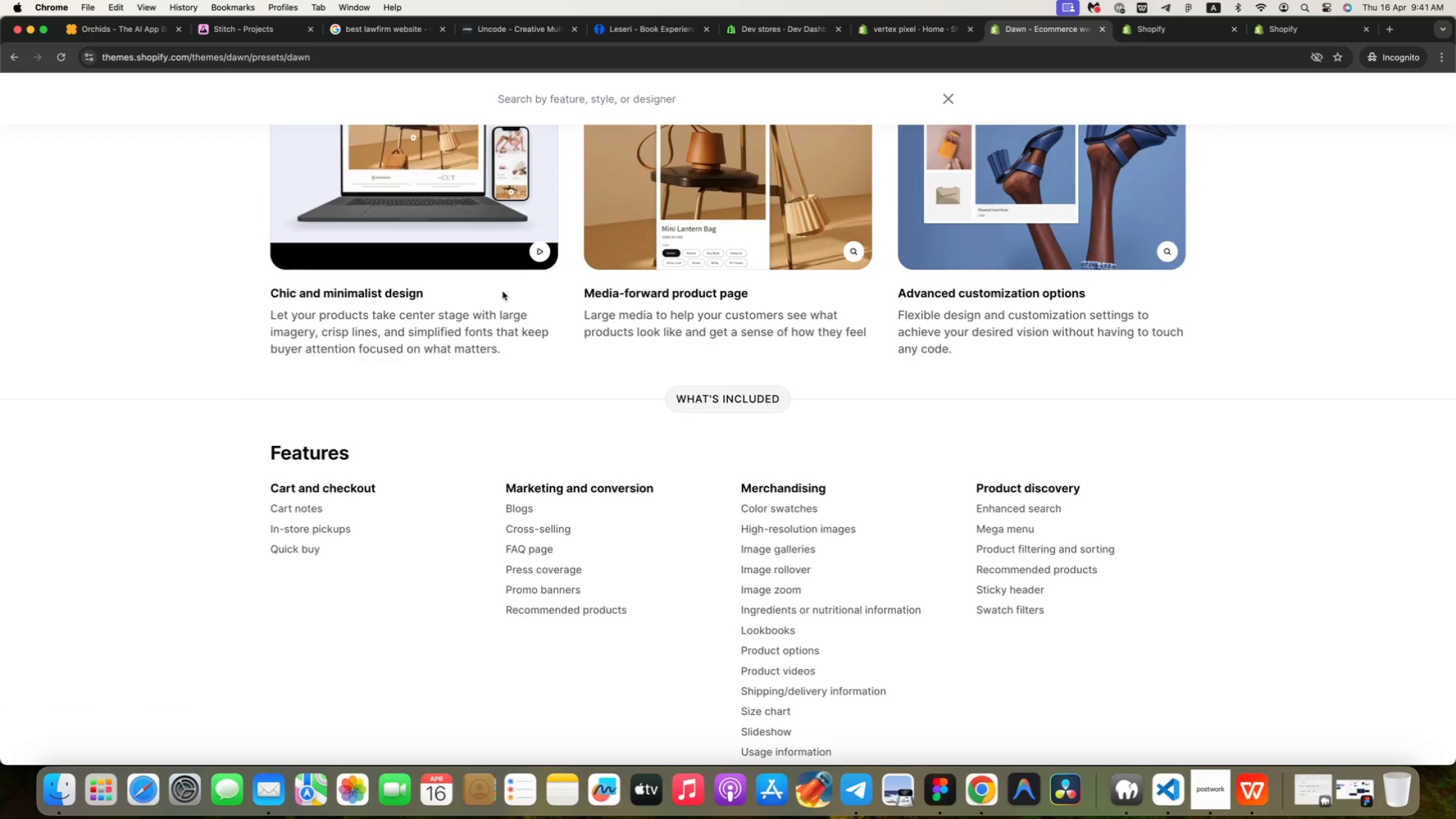 
scroll: coordinate [542, 253], scroll_direction: down, amount: 14.0
 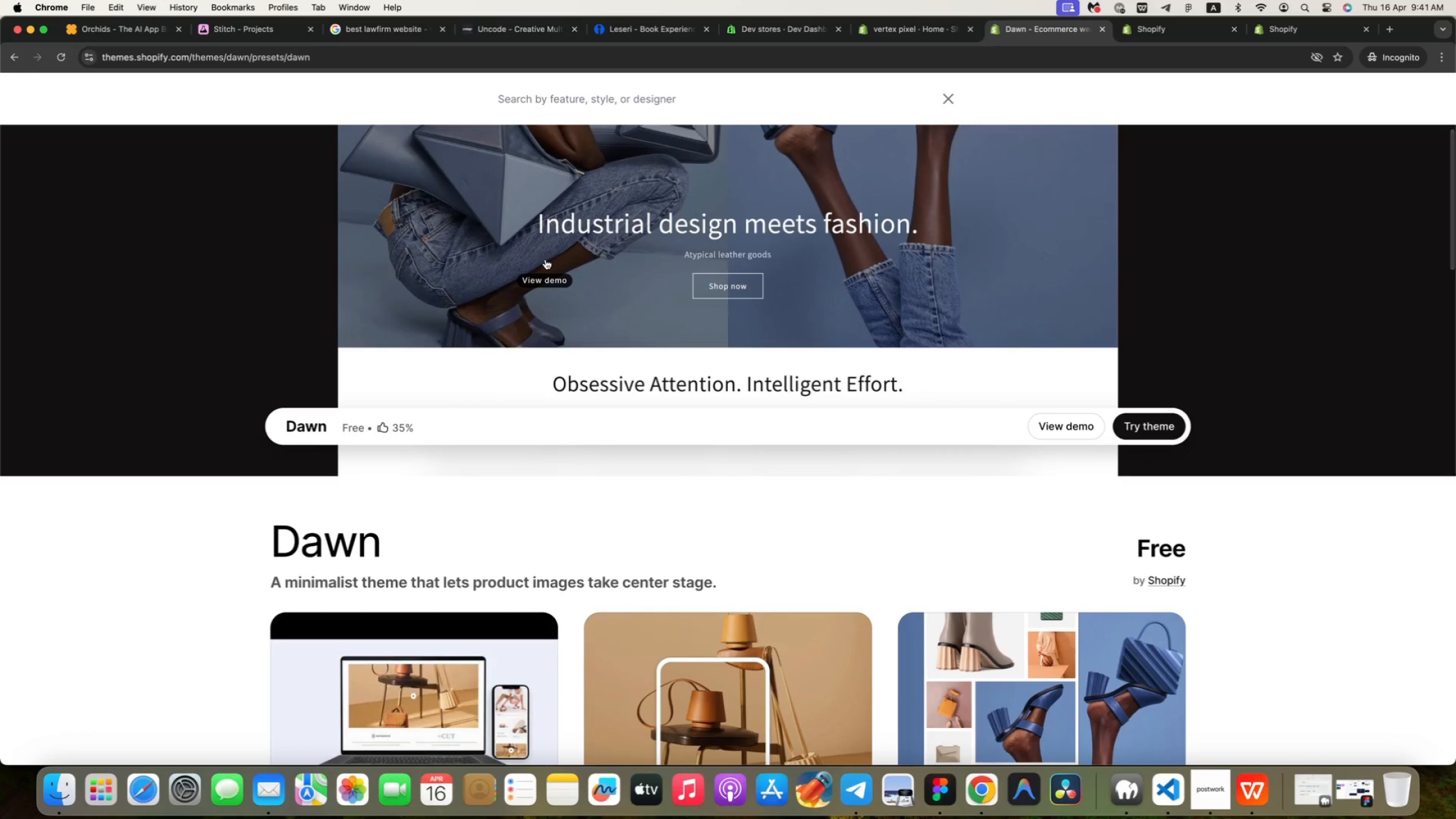 
wait(6.66)
 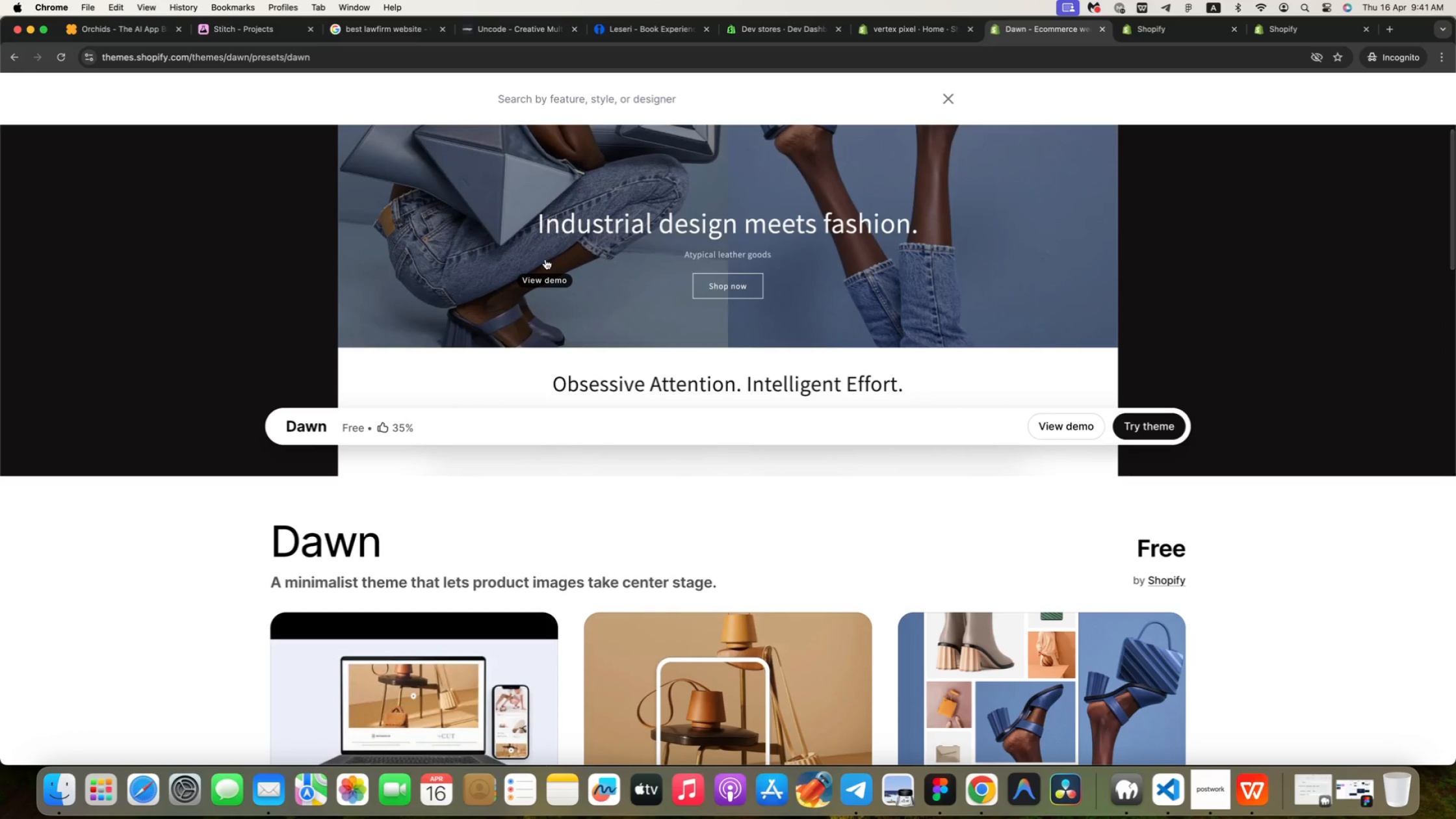 
left_click([769, 29])
 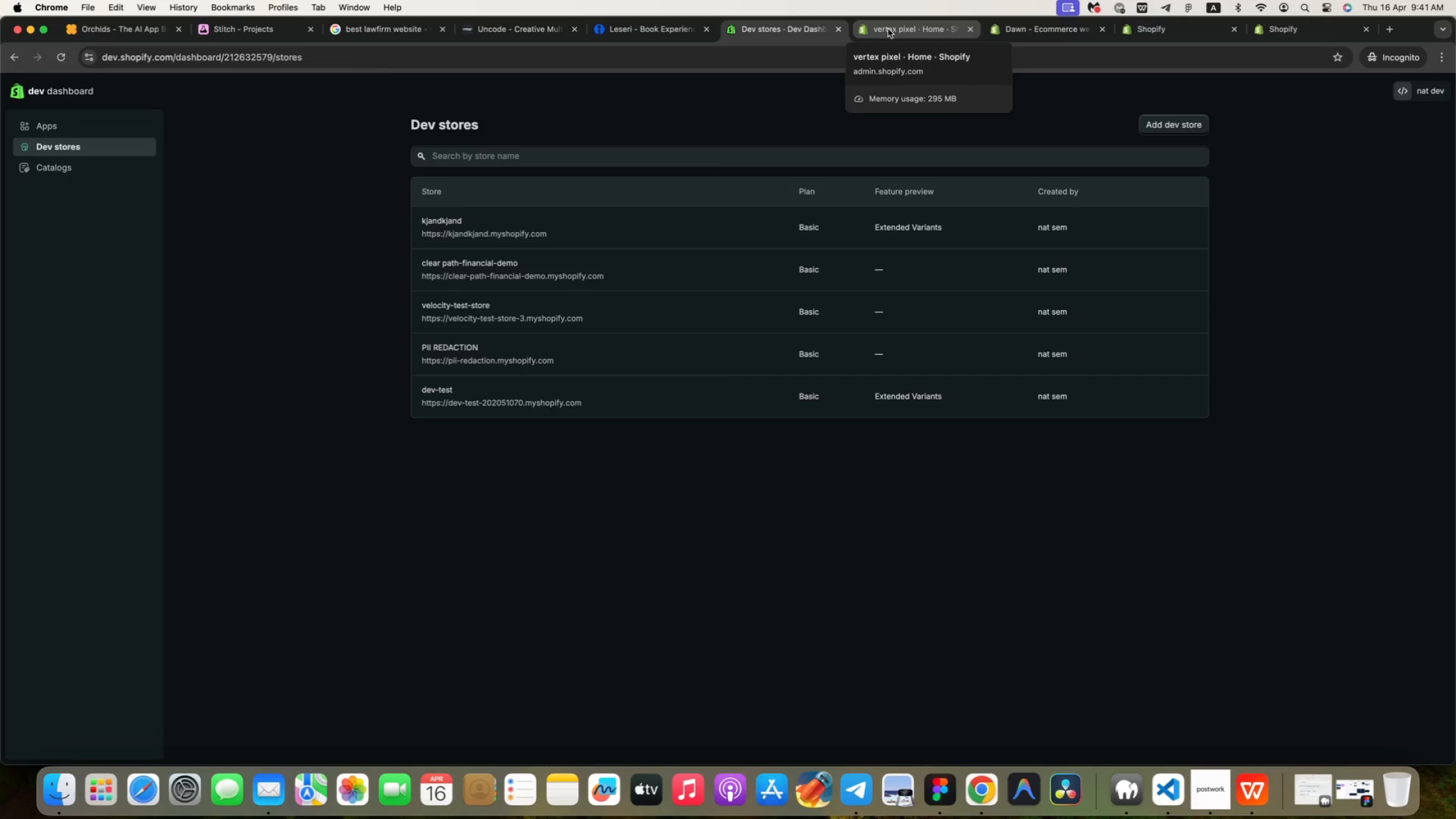 
left_click([888, 29])
 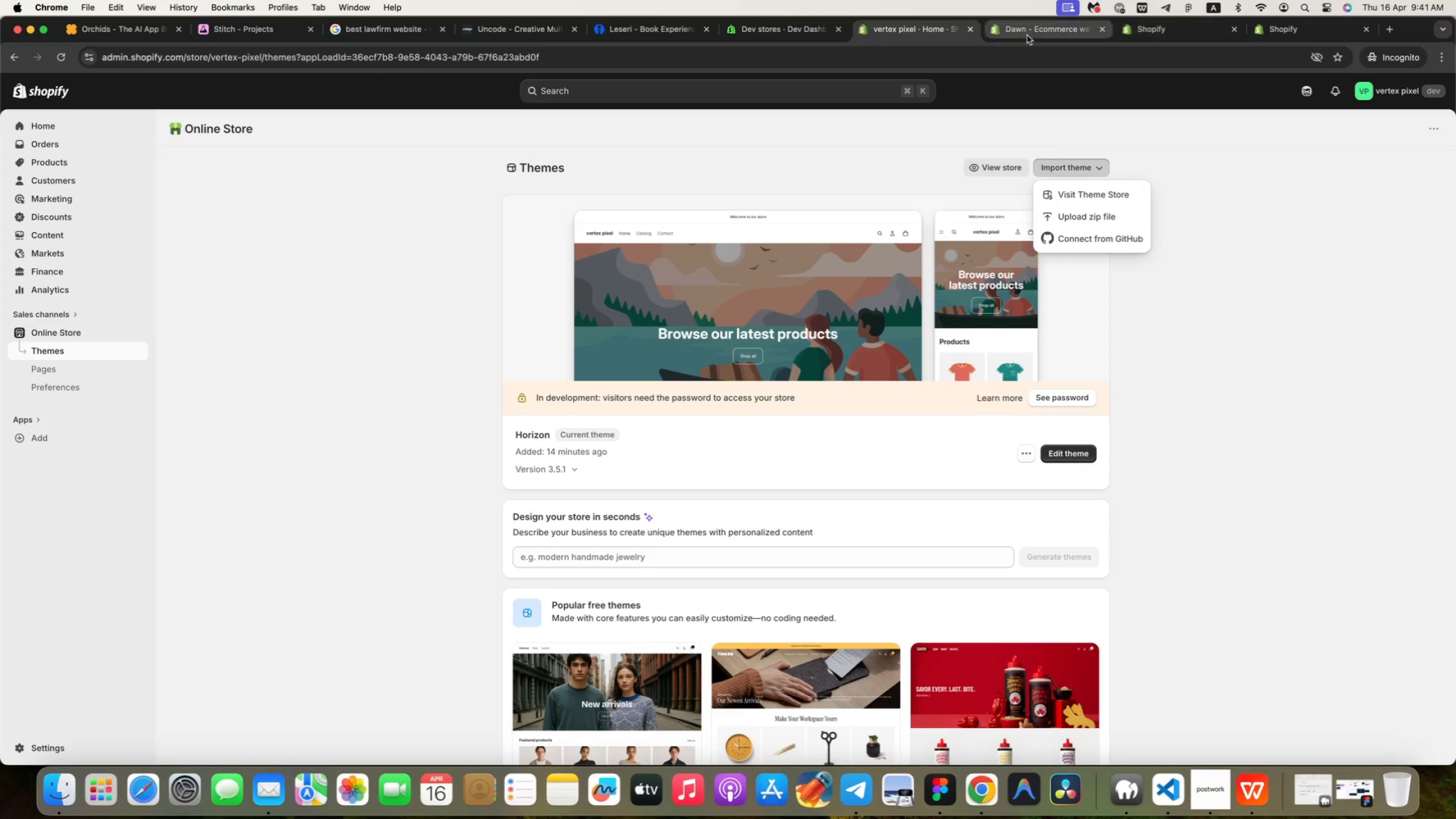 
left_click([1261, 168])
 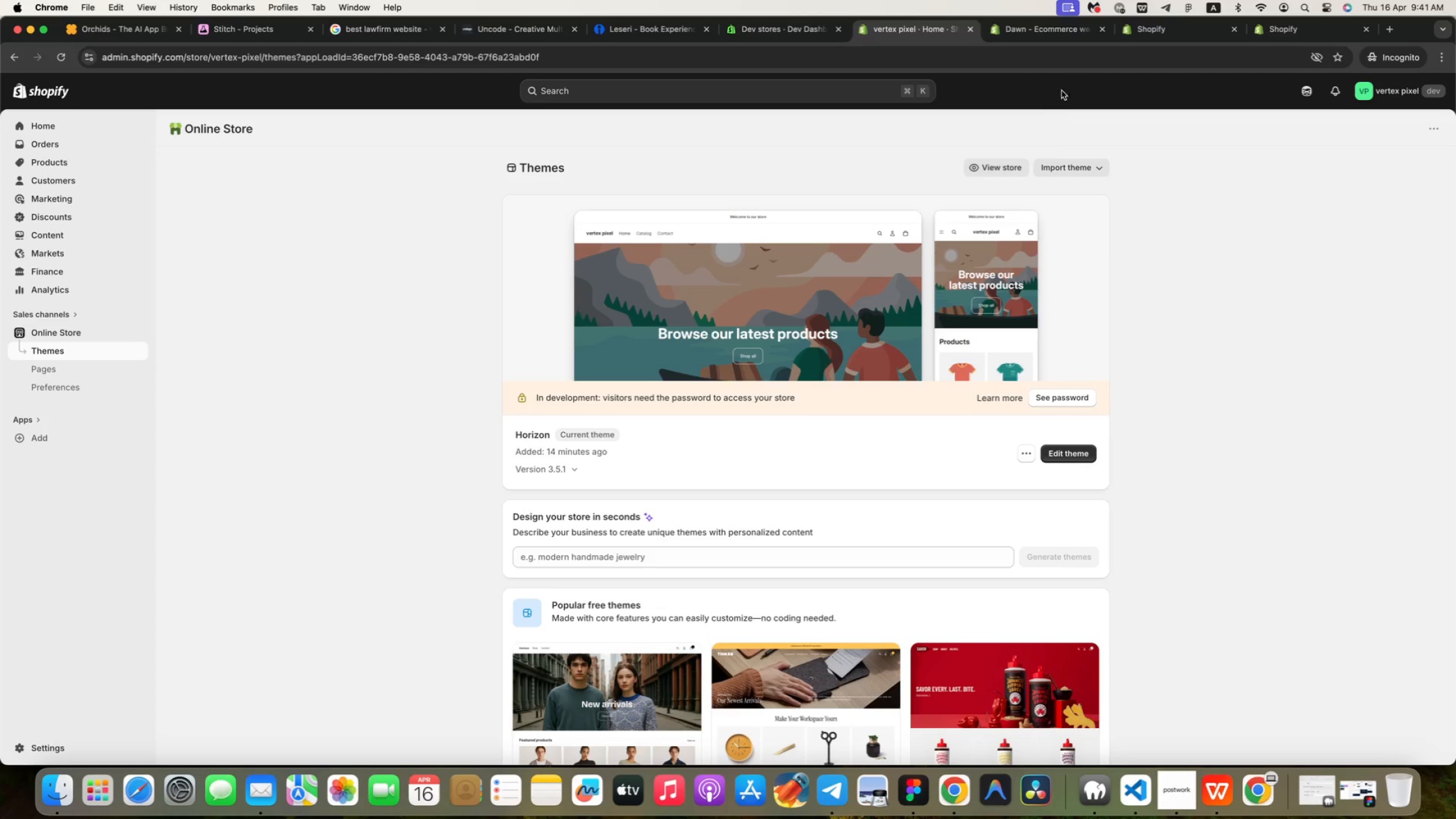 
left_click([1064, 35])
 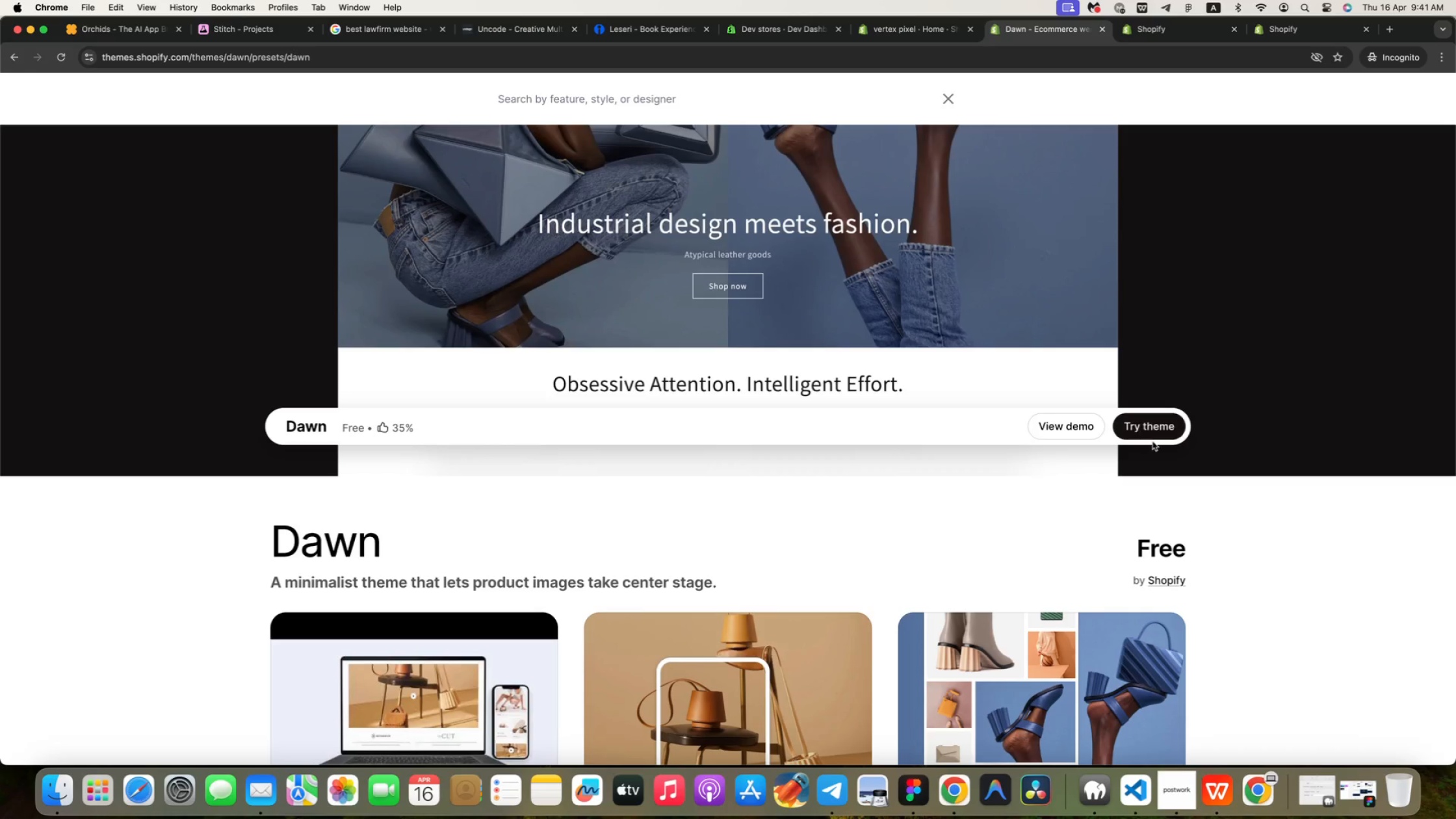 
left_click([1149, 429])
 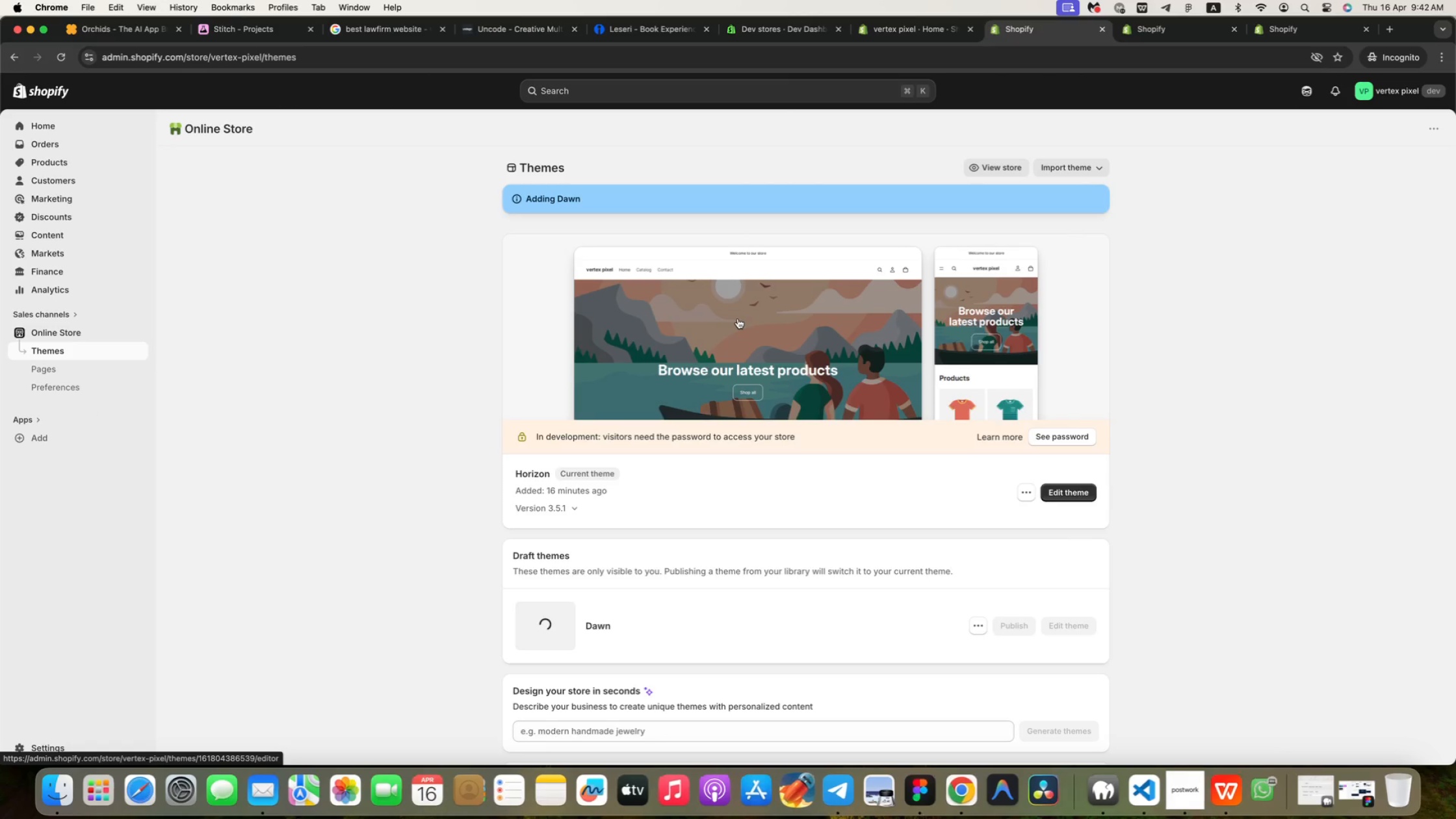 
wait(19.57)
 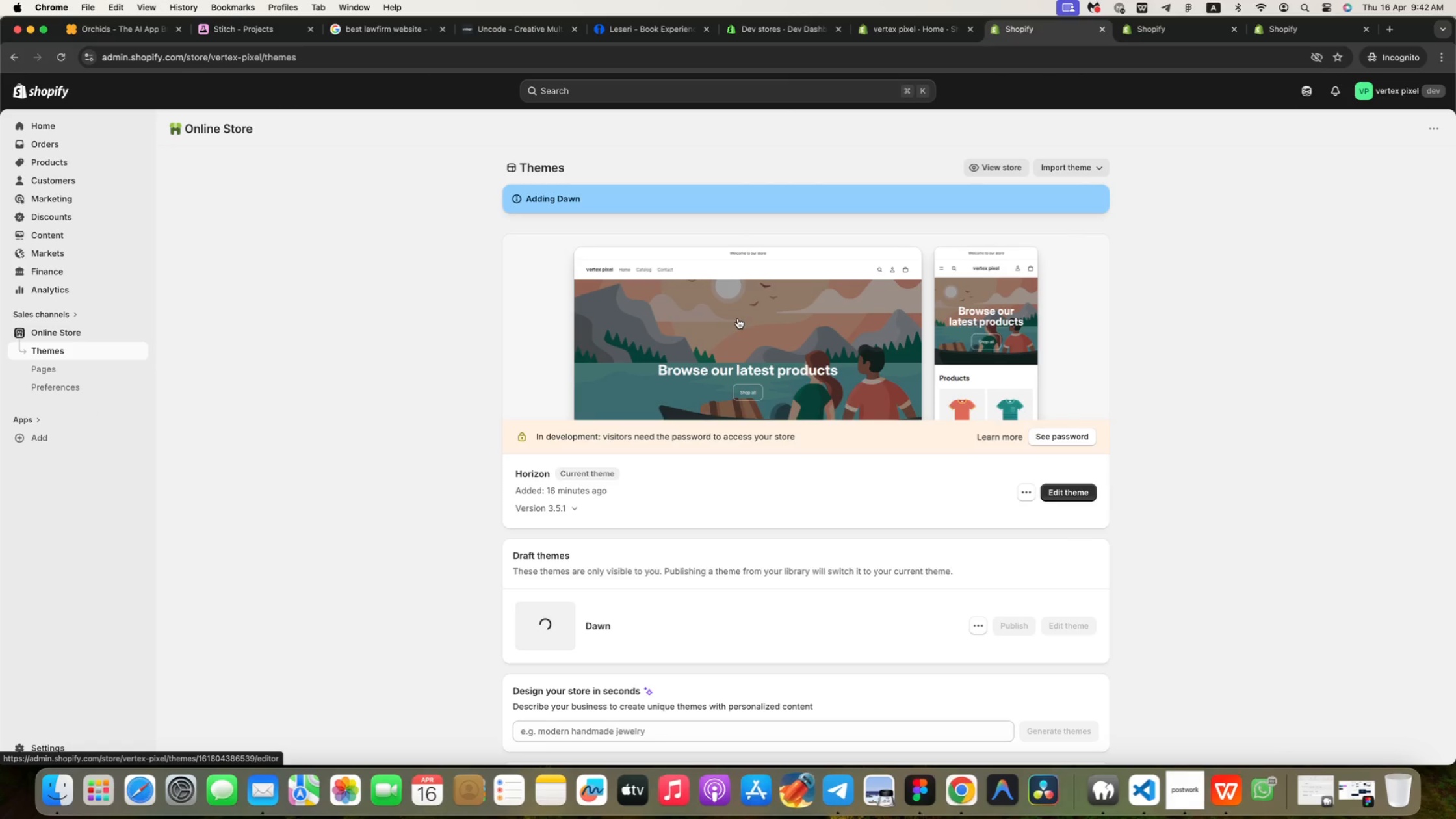 
left_click([783, 34])
 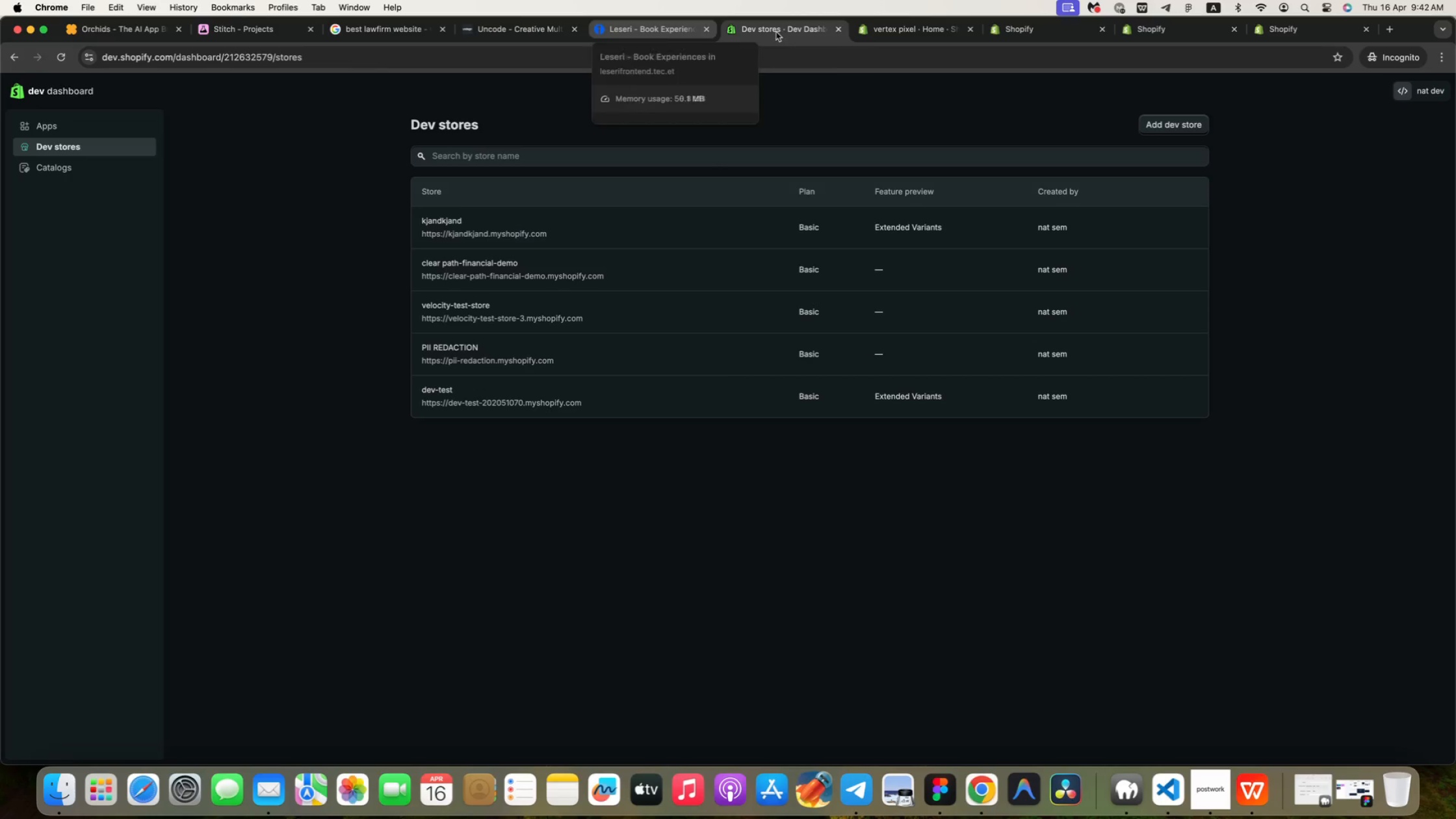 
left_click([1043, 32])
 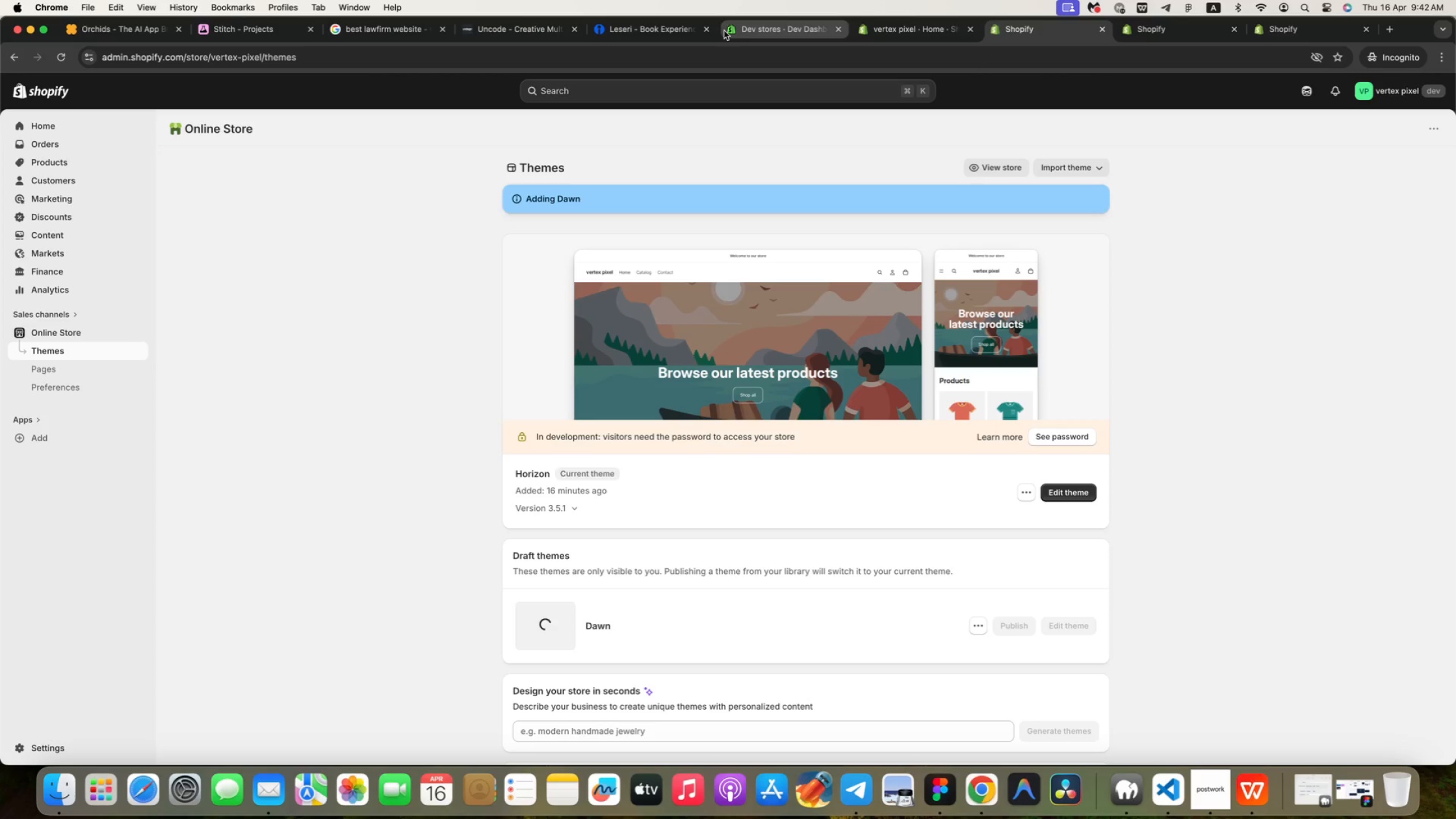 
left_click([758, 31])
 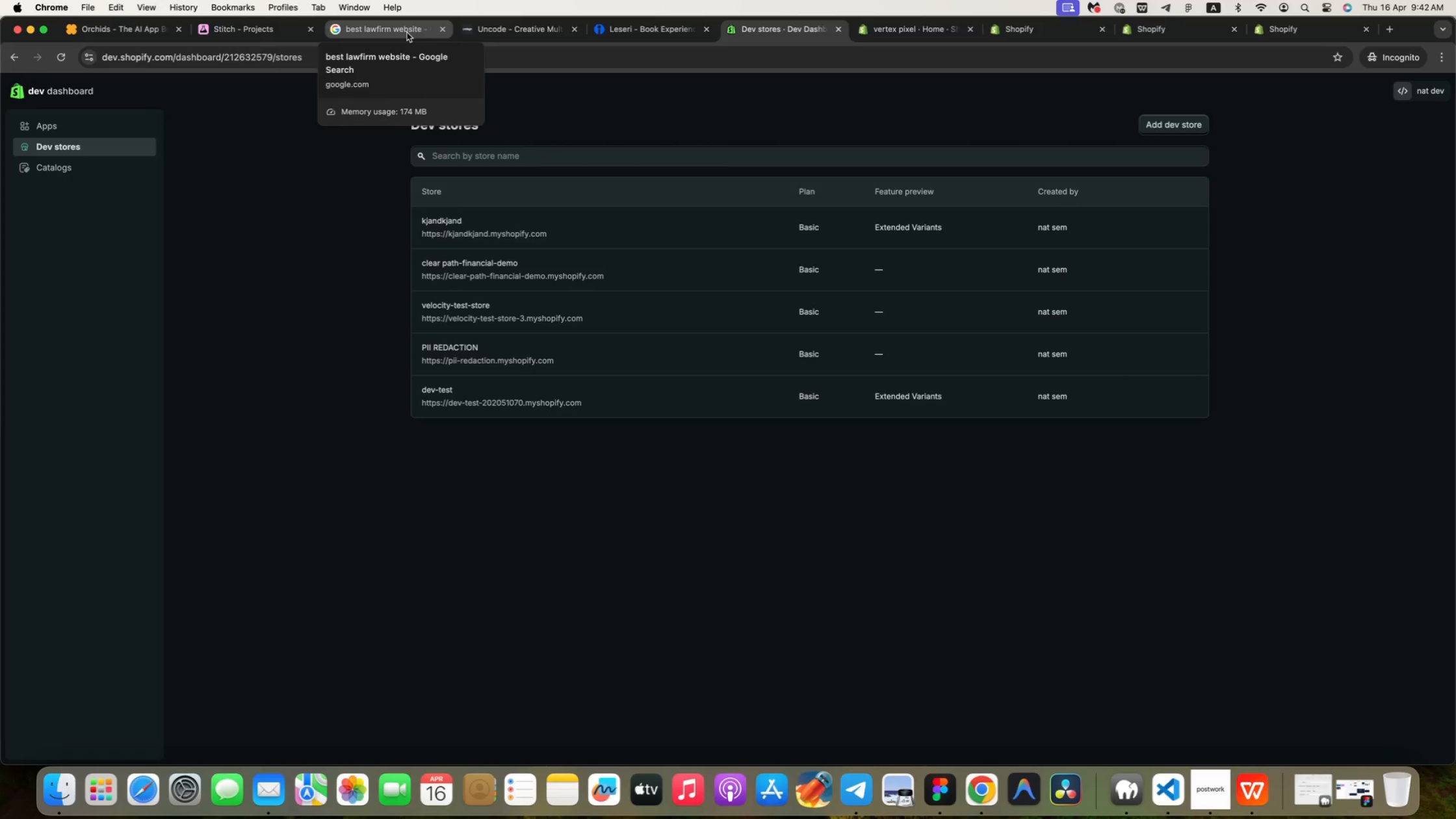 
wait(9.03)
 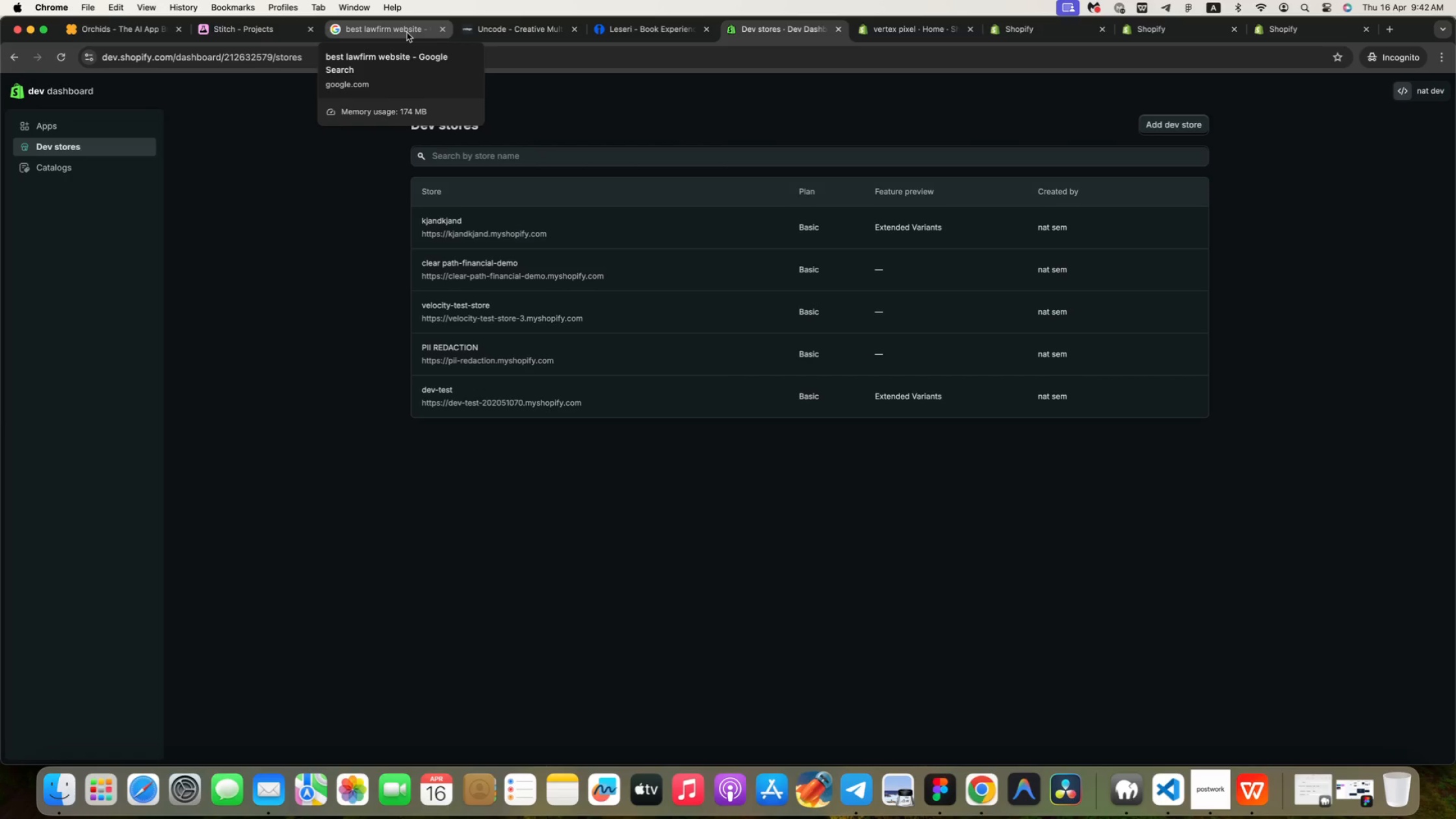 
left_click([407, 32])
 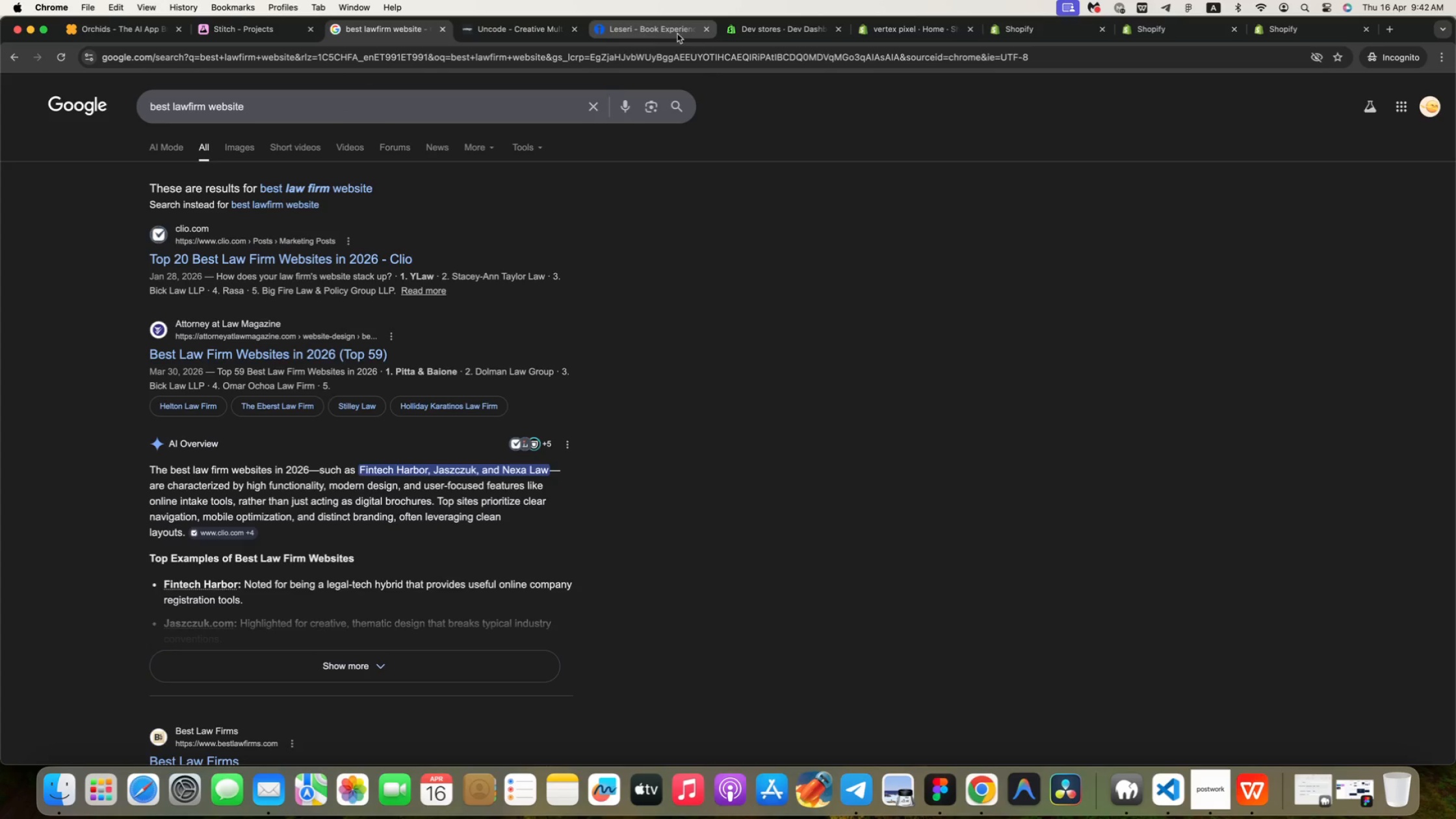 
left_click([677, 34])
 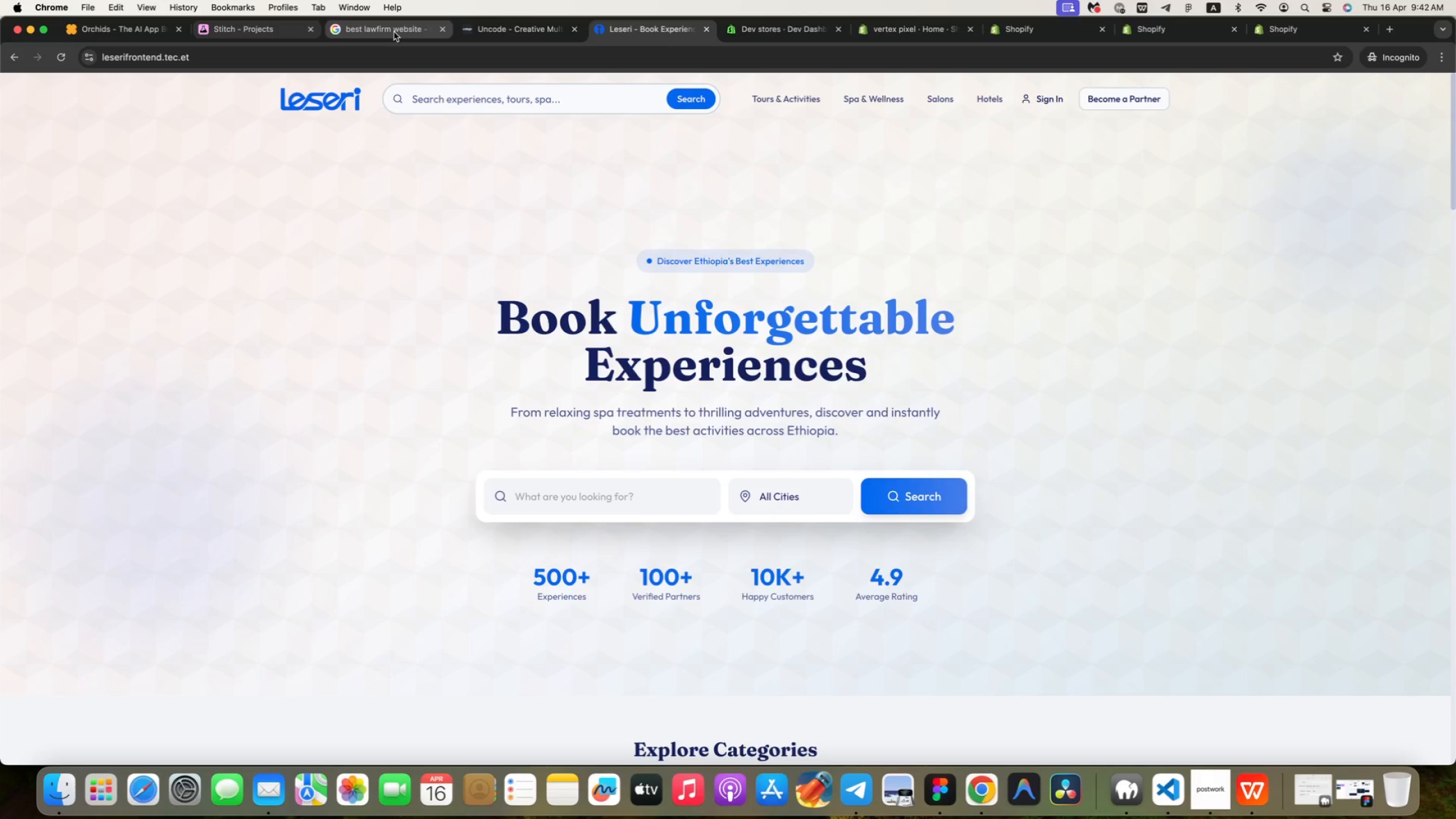 
left_click([394, 32])
 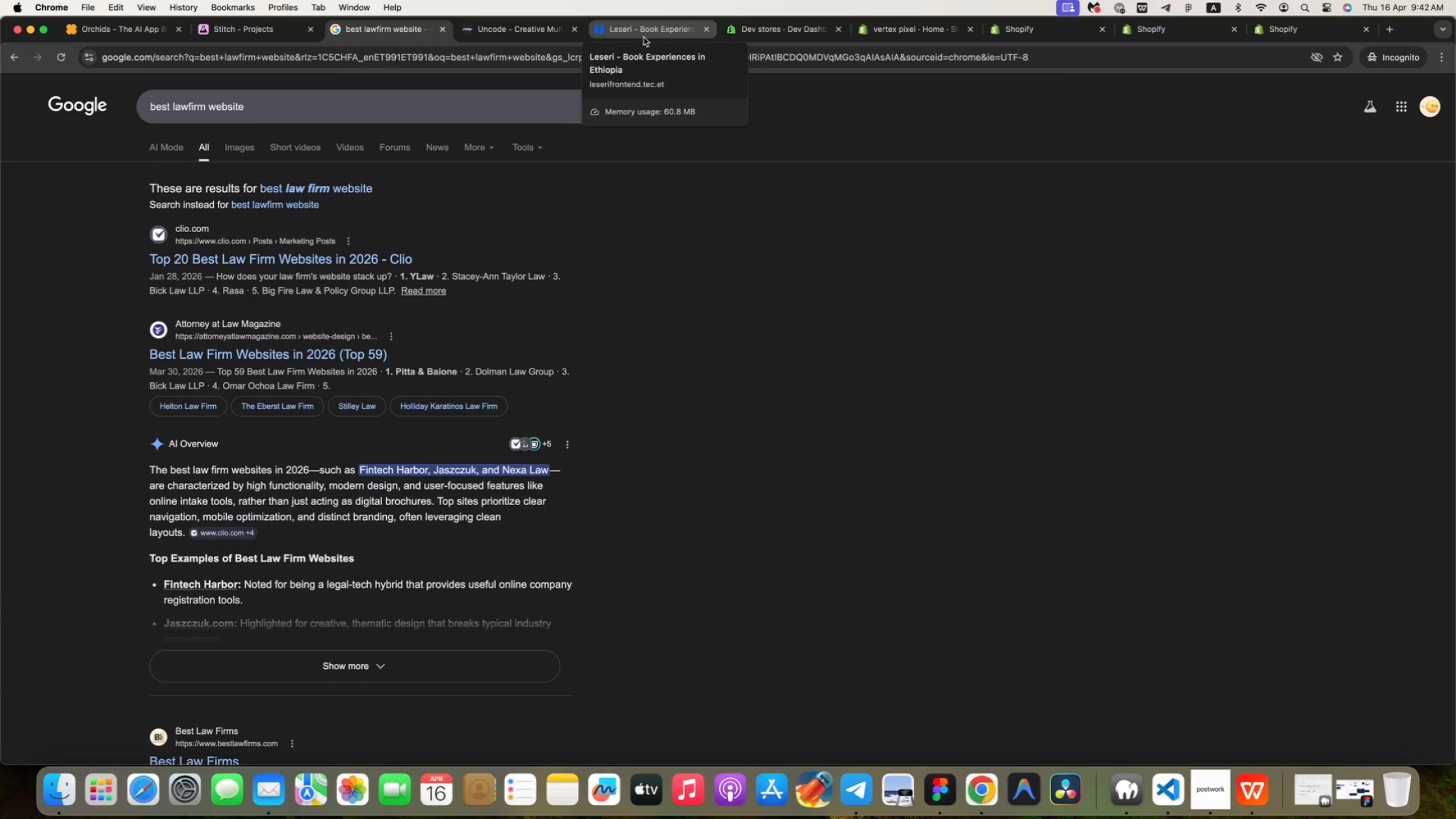 
wait(6.07)
 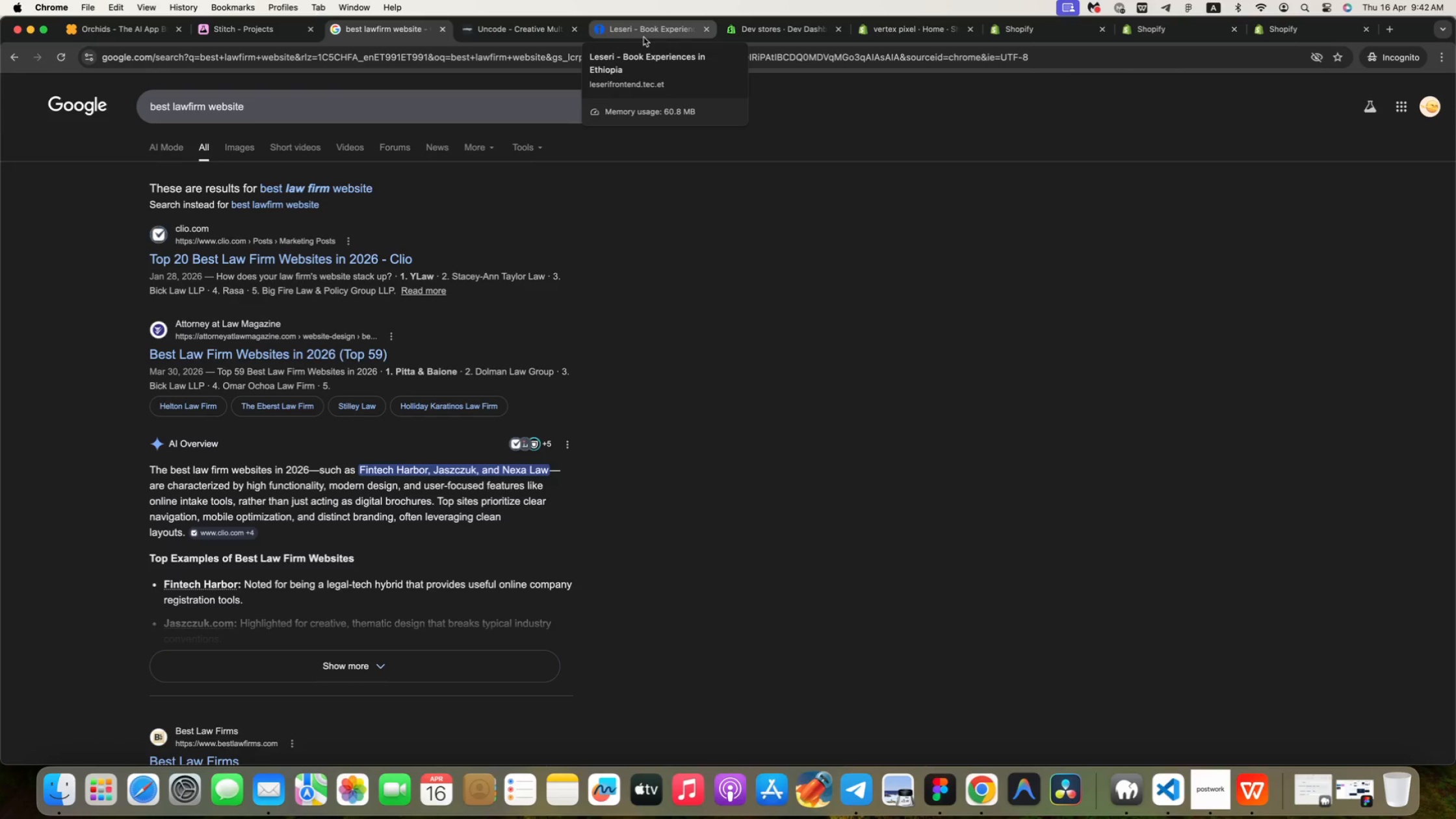 
left_click([644, 37])
 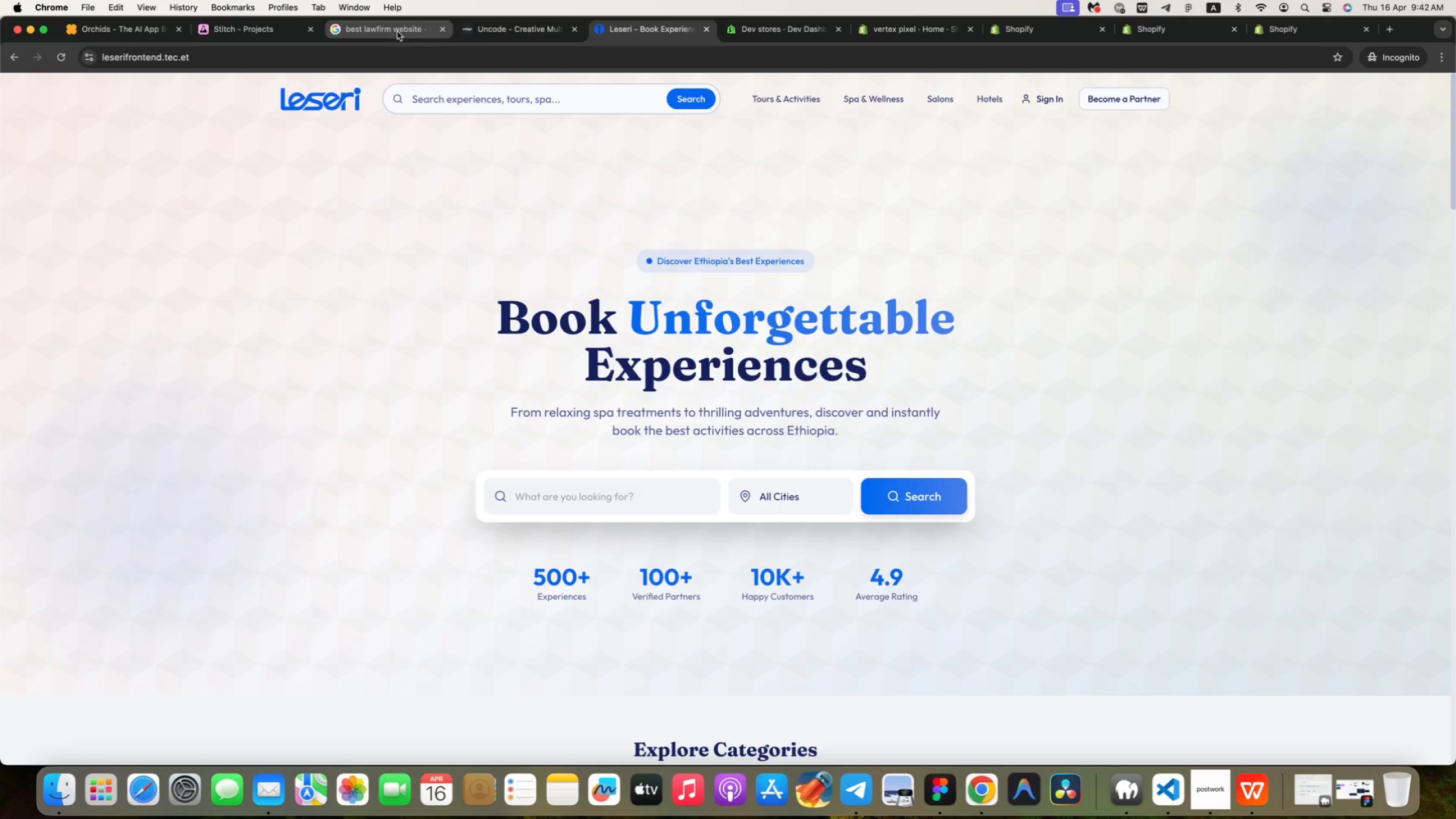 
left_click([397, 31])
 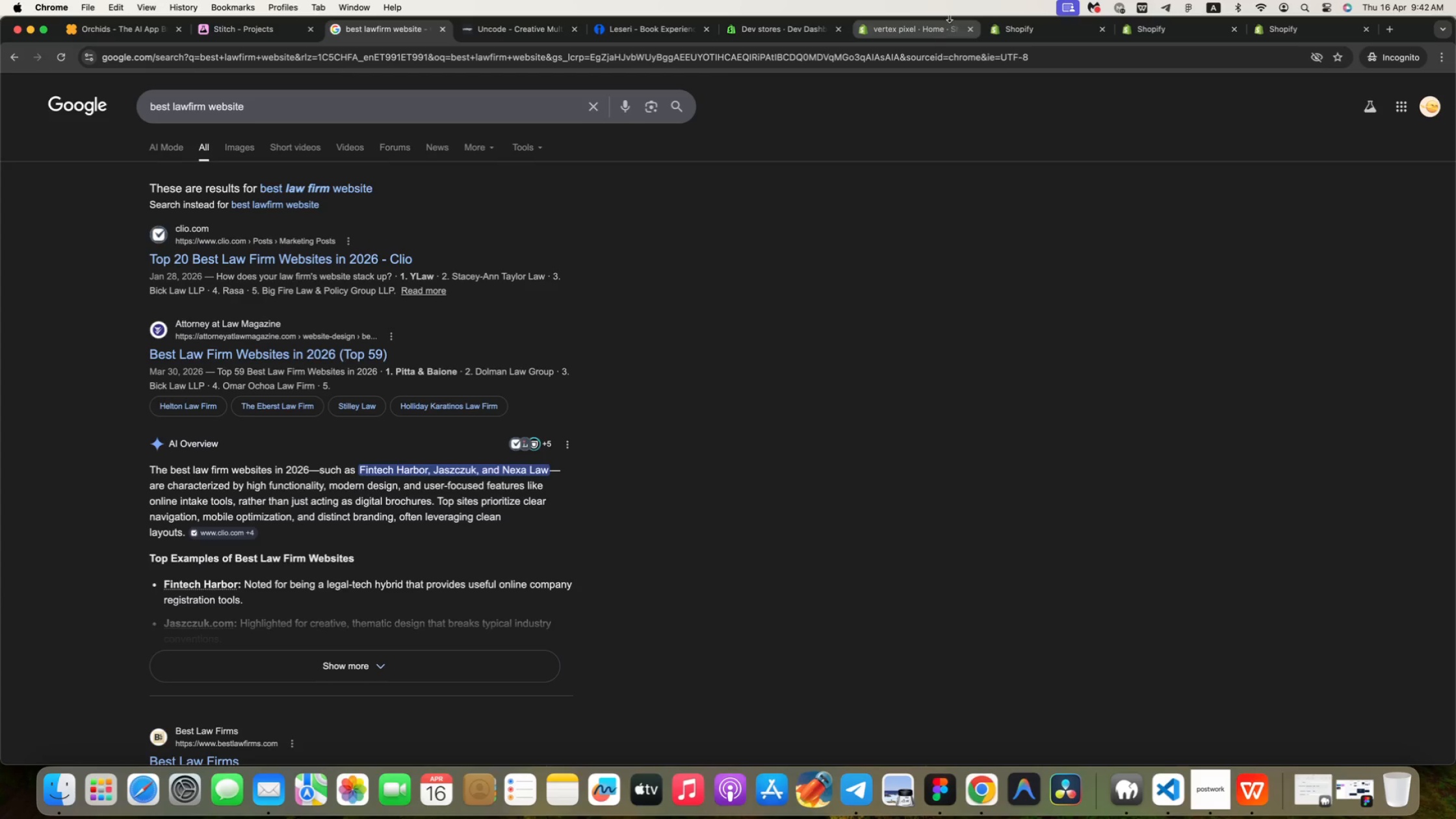 
mouse_move([948, 36])
 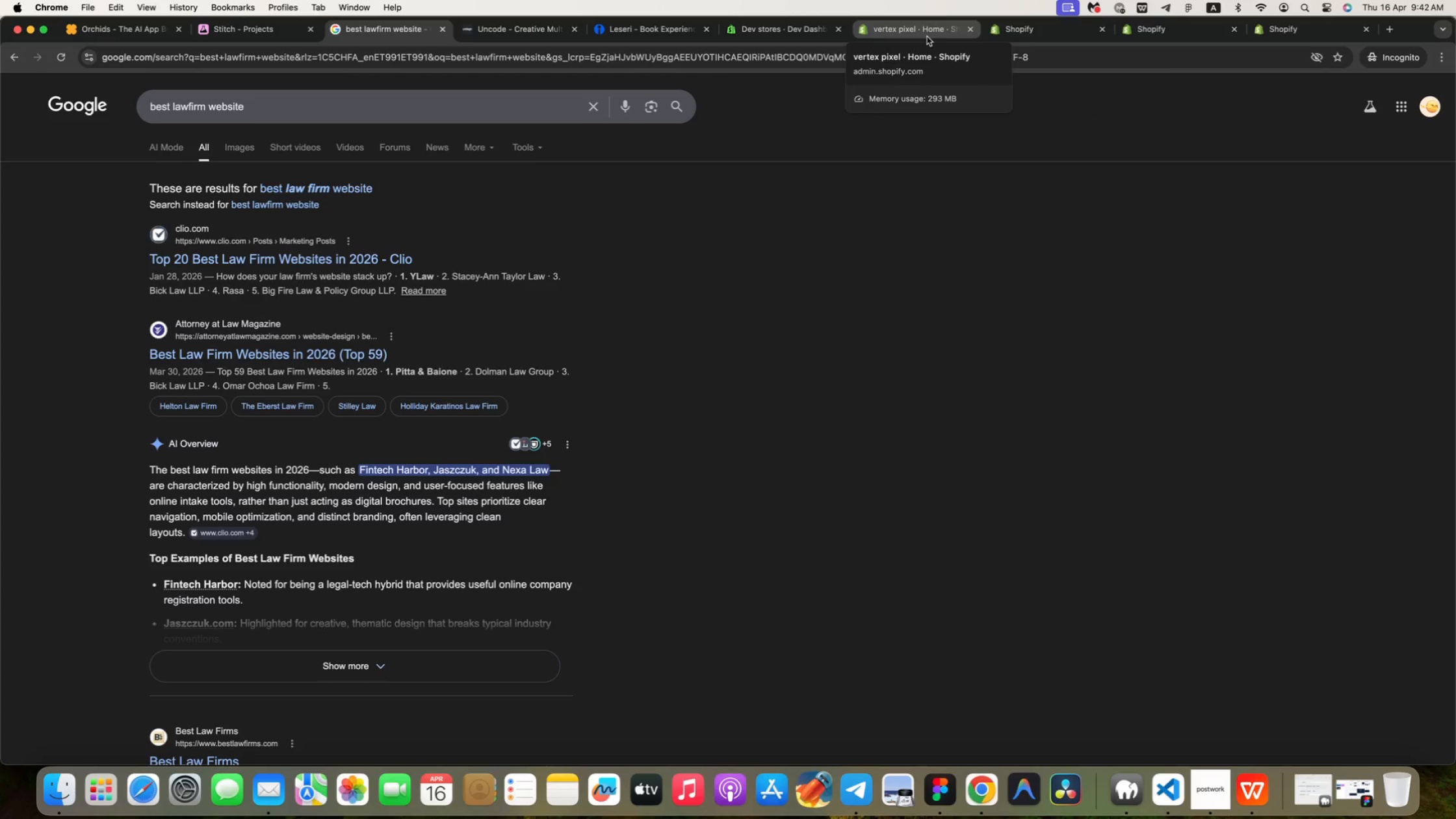 
left_click([927, 36])
 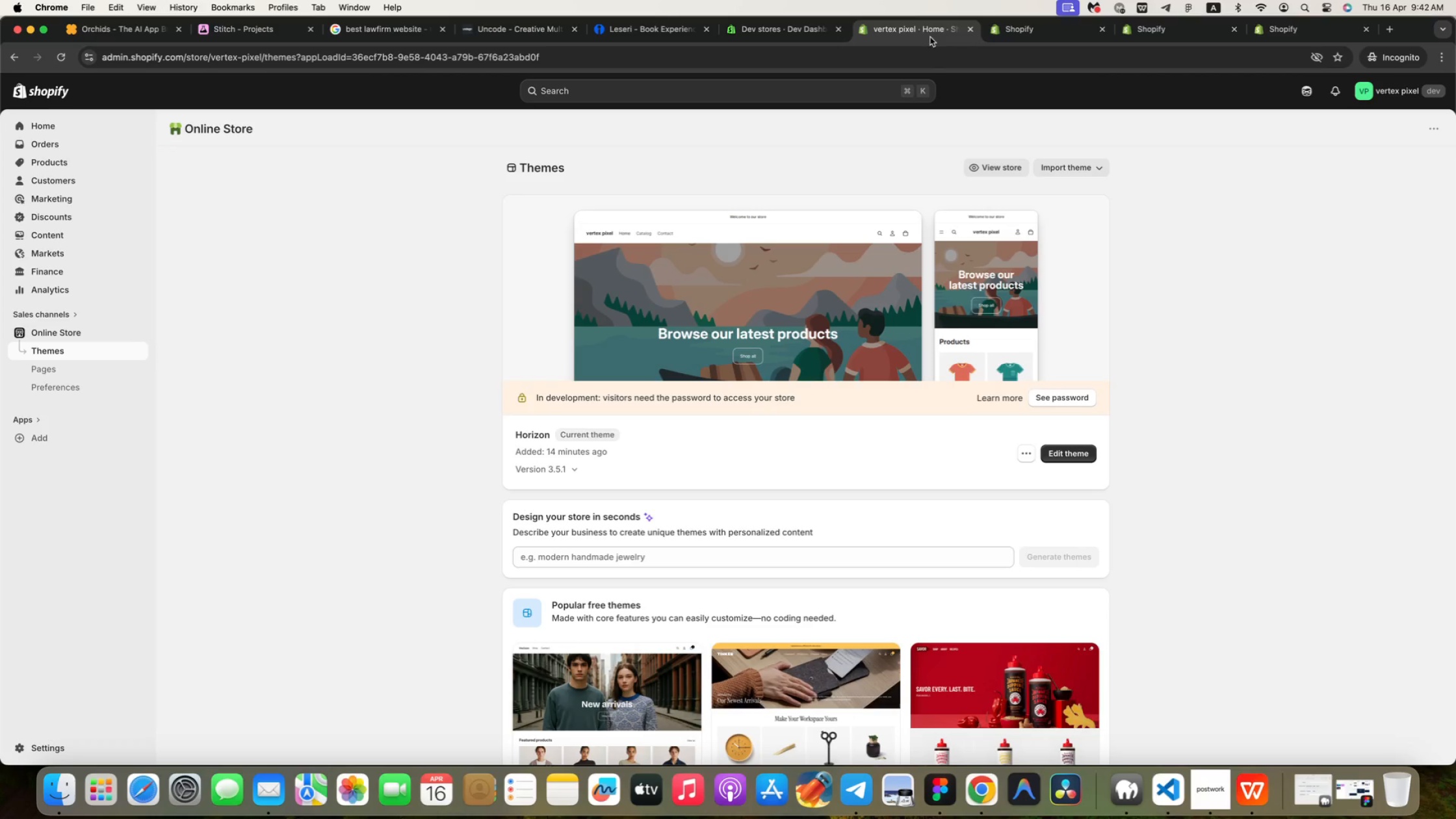 
scroll: coordinate [898, 504], scroll_direction: down, amount: 3.0
 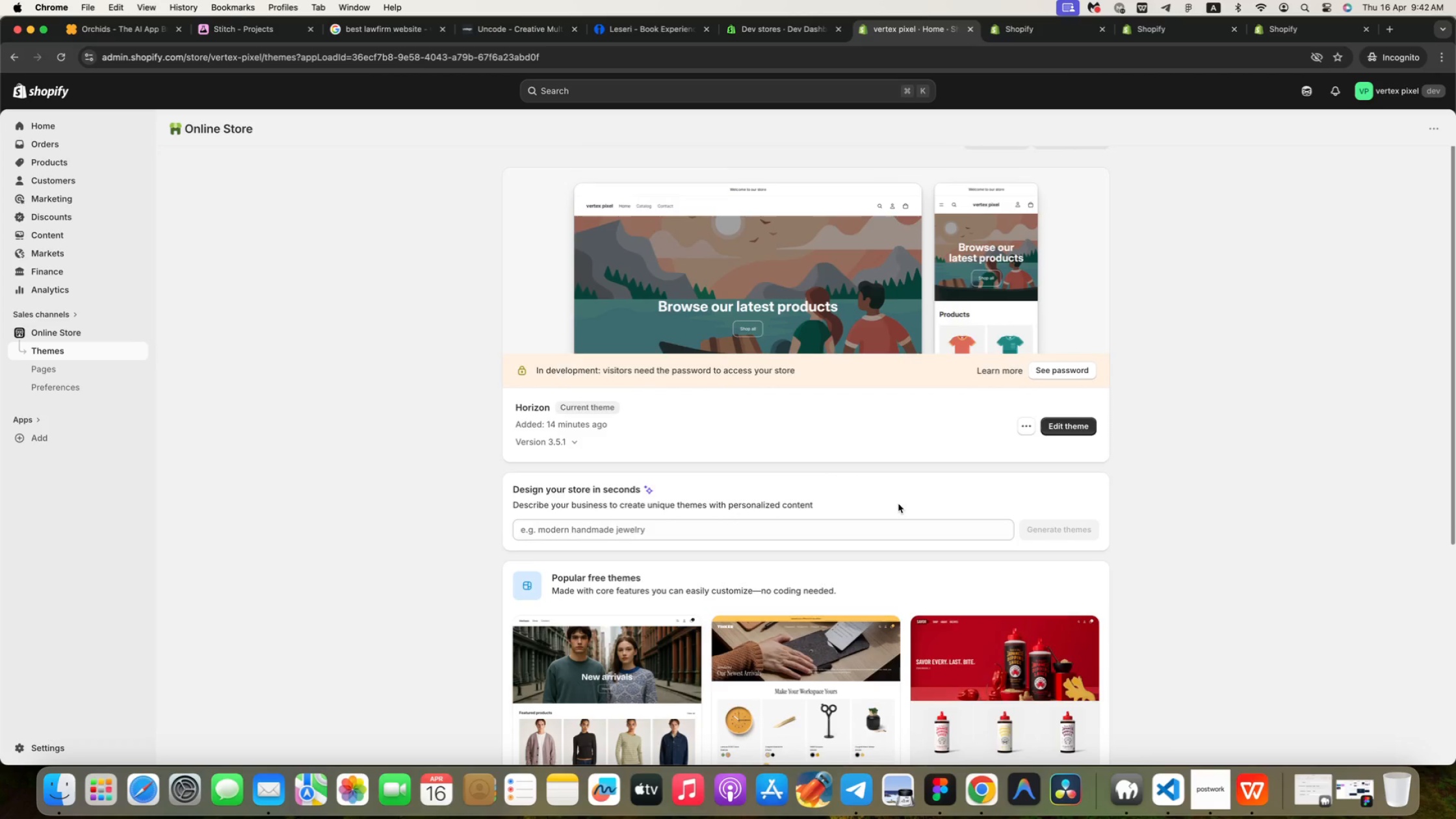 
wait(7.46)
 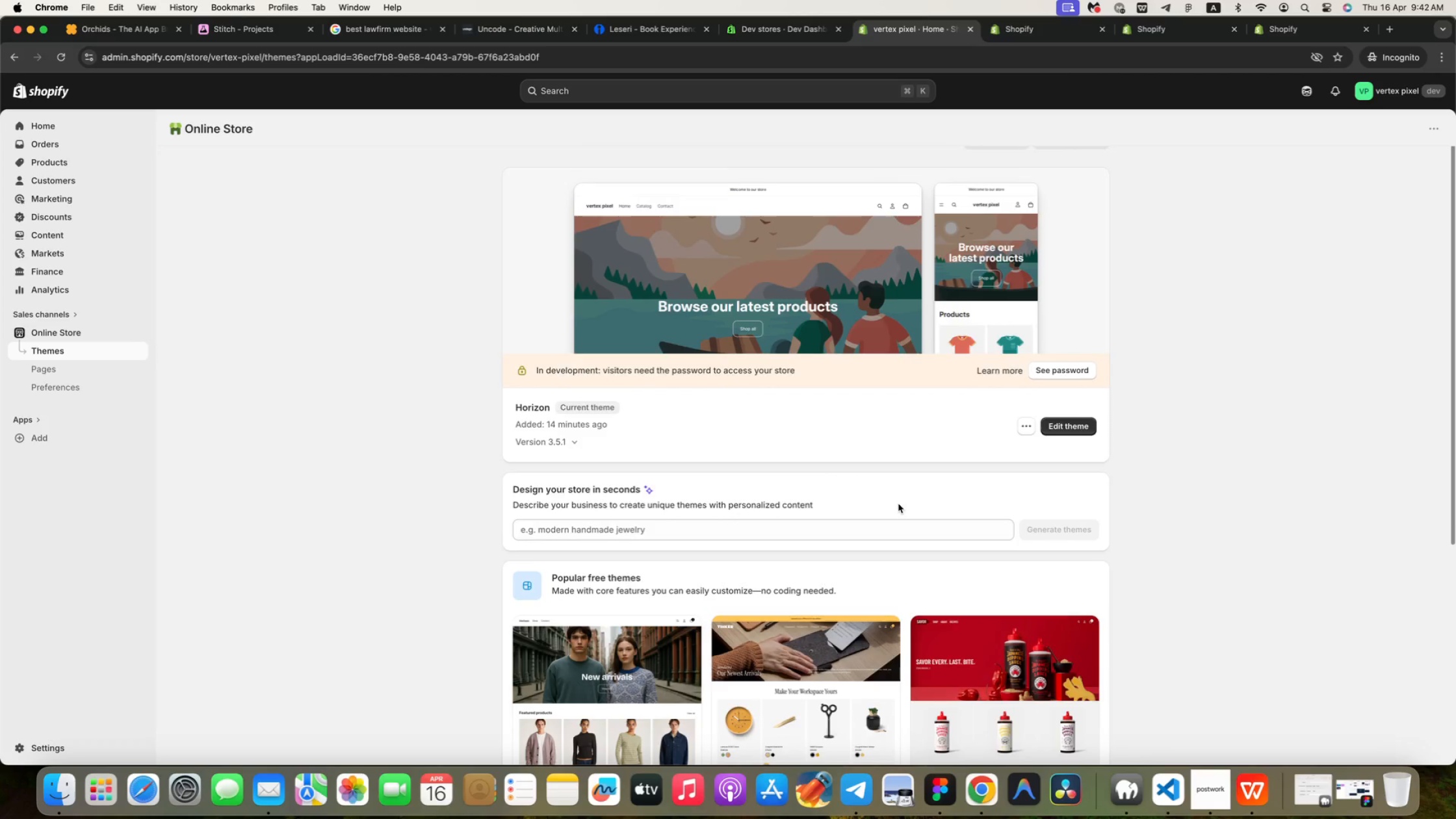 
scroll: coordinate [1052, 378], scroll_direction: up, amount: 34.0
 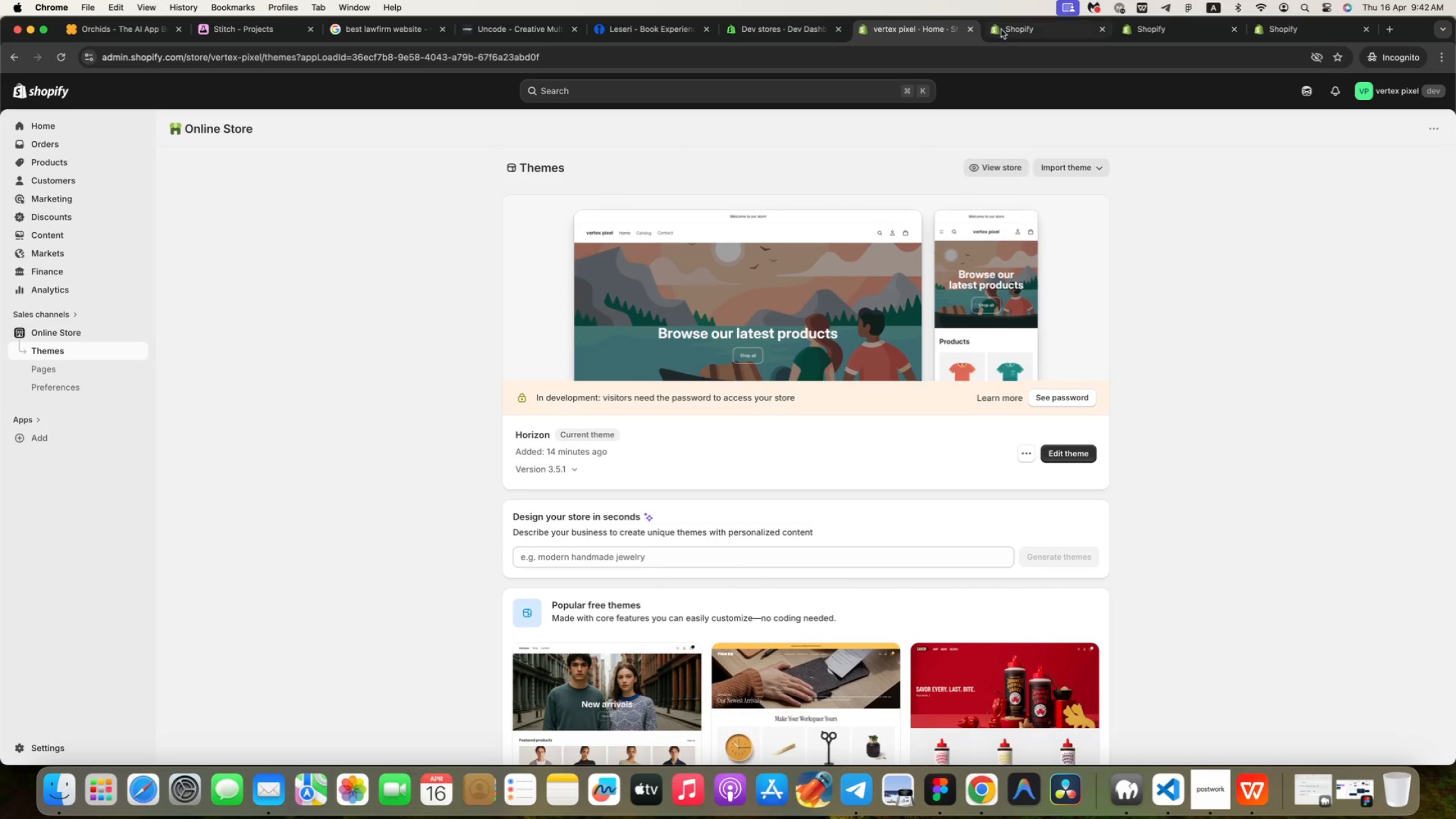 
scroll: coordinate [908, 403], scroll_direction: down, amount: 152.0
 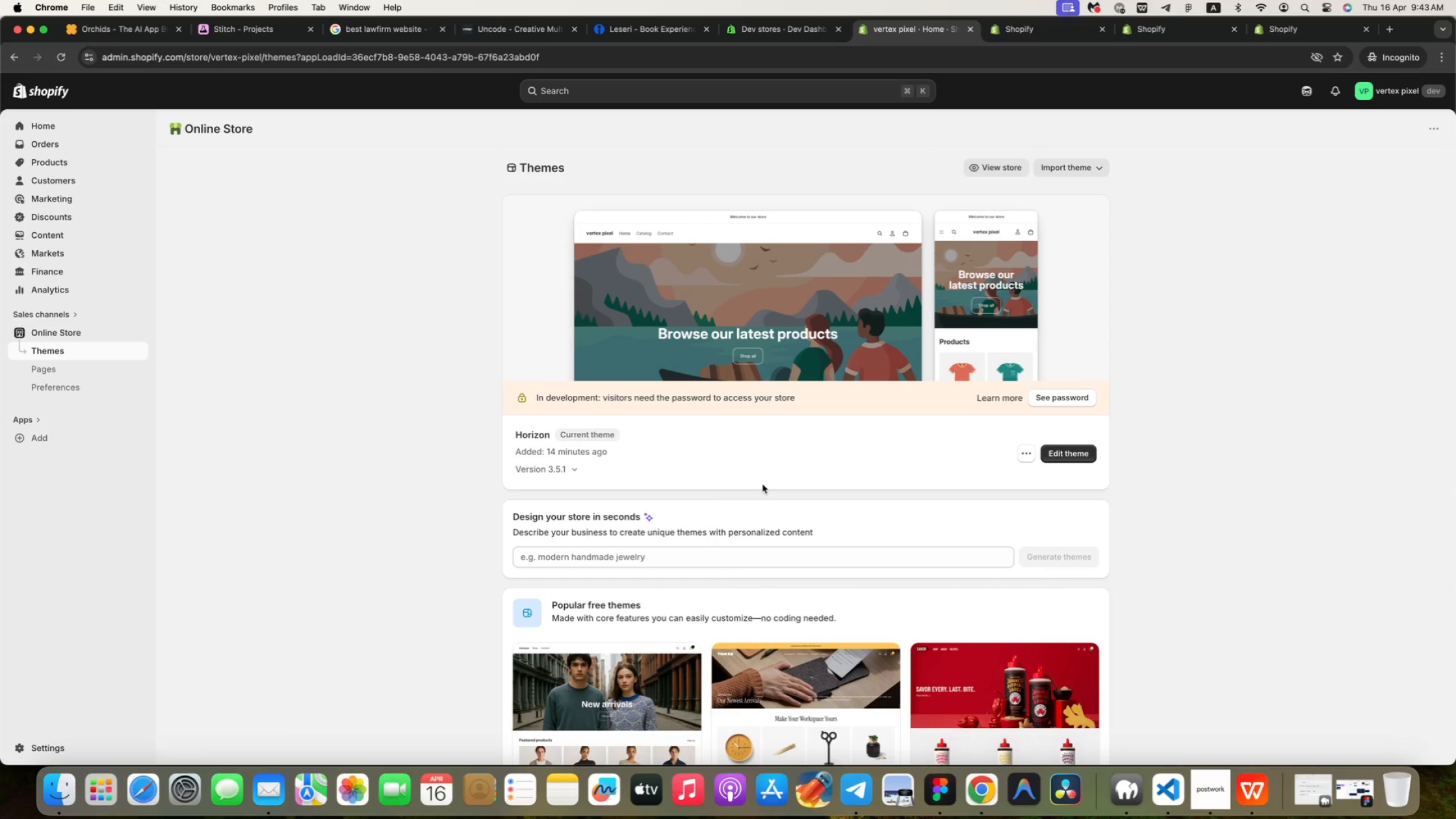 
scroll: coordinate [905, 402], scroll_direction: up, amount: 47.0
 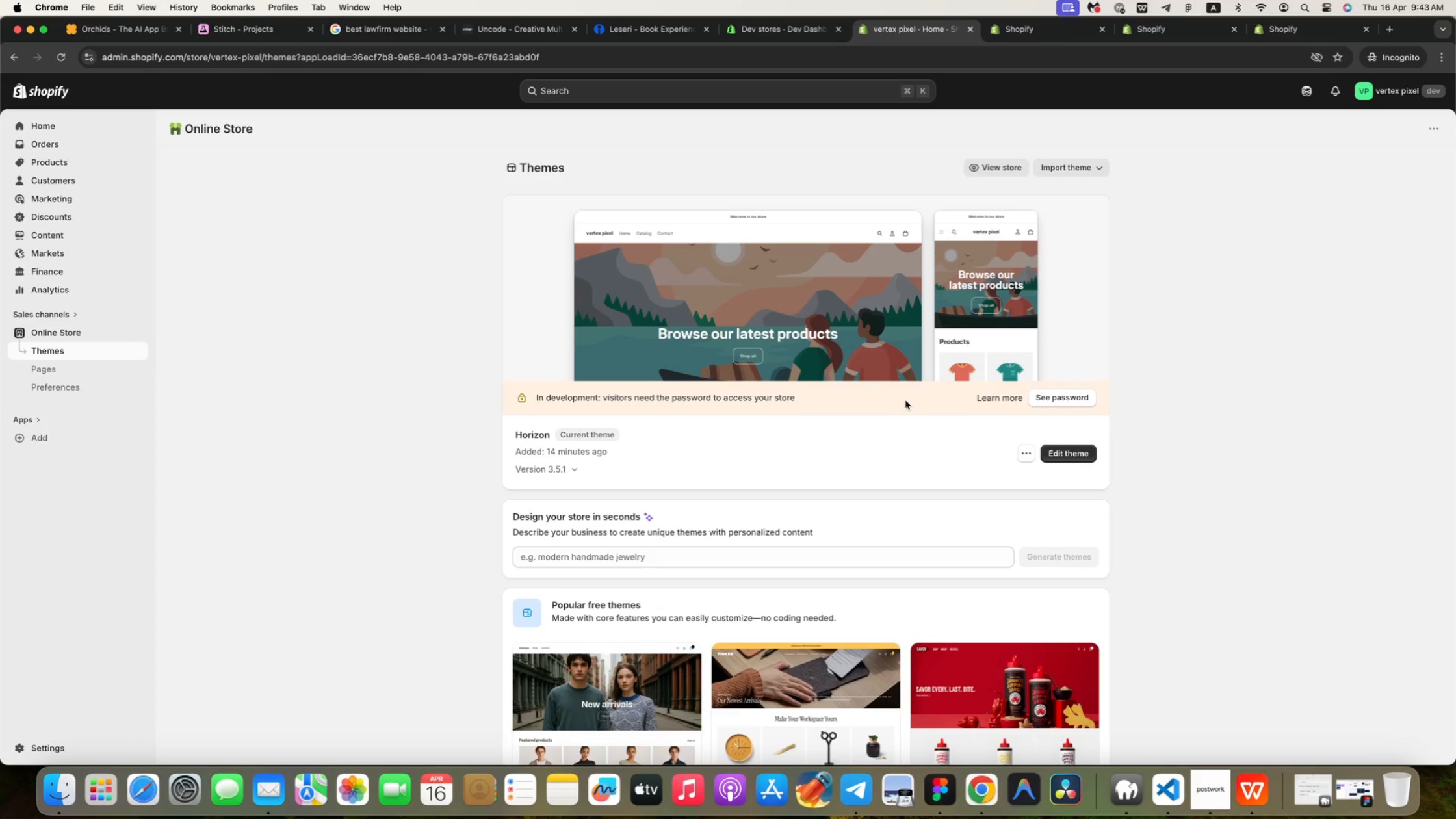 
wait(19.99)
 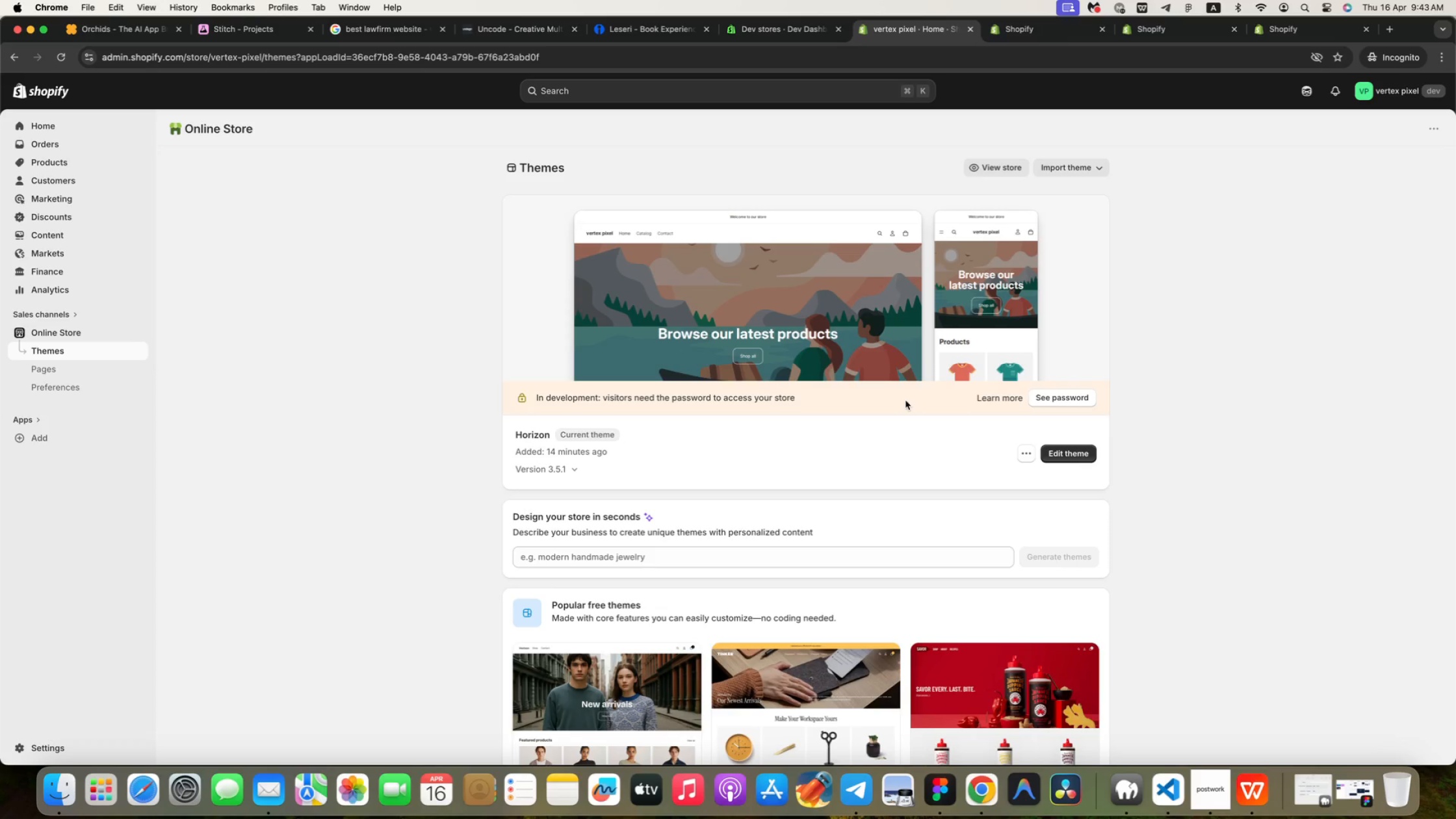 
left_click([64, 157])
 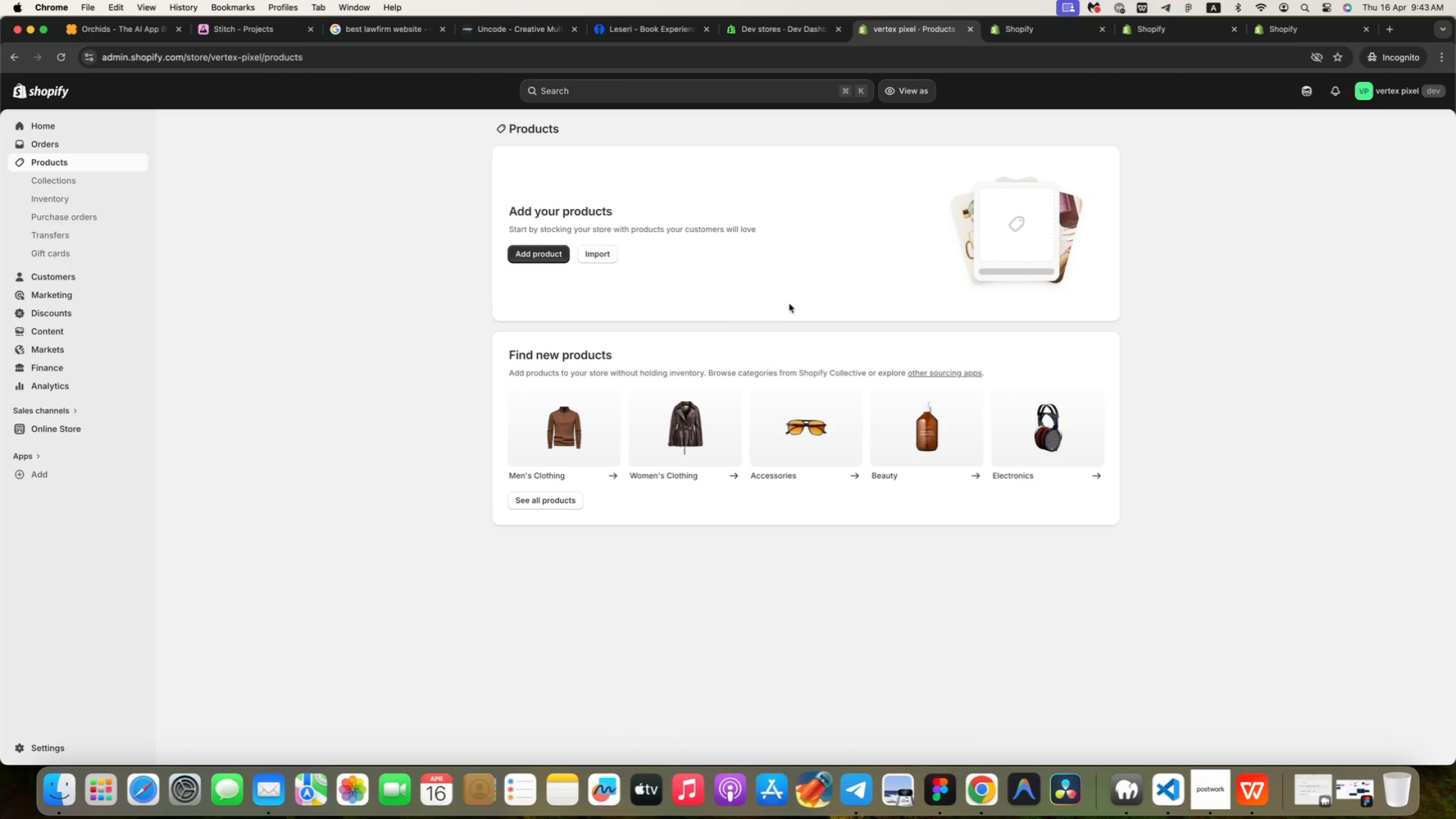 
wait(9.4)
 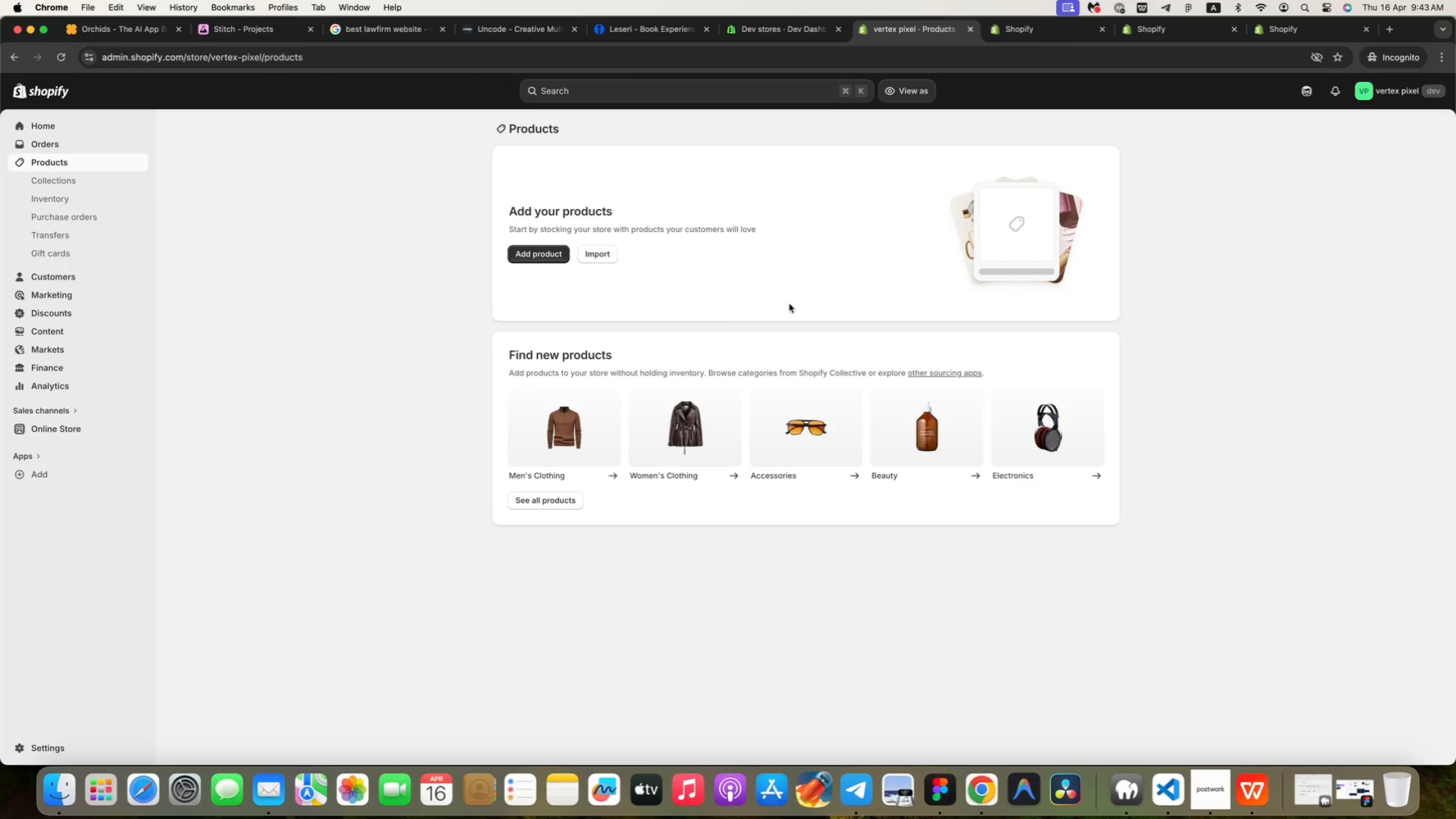 
left_click([519, 256])
 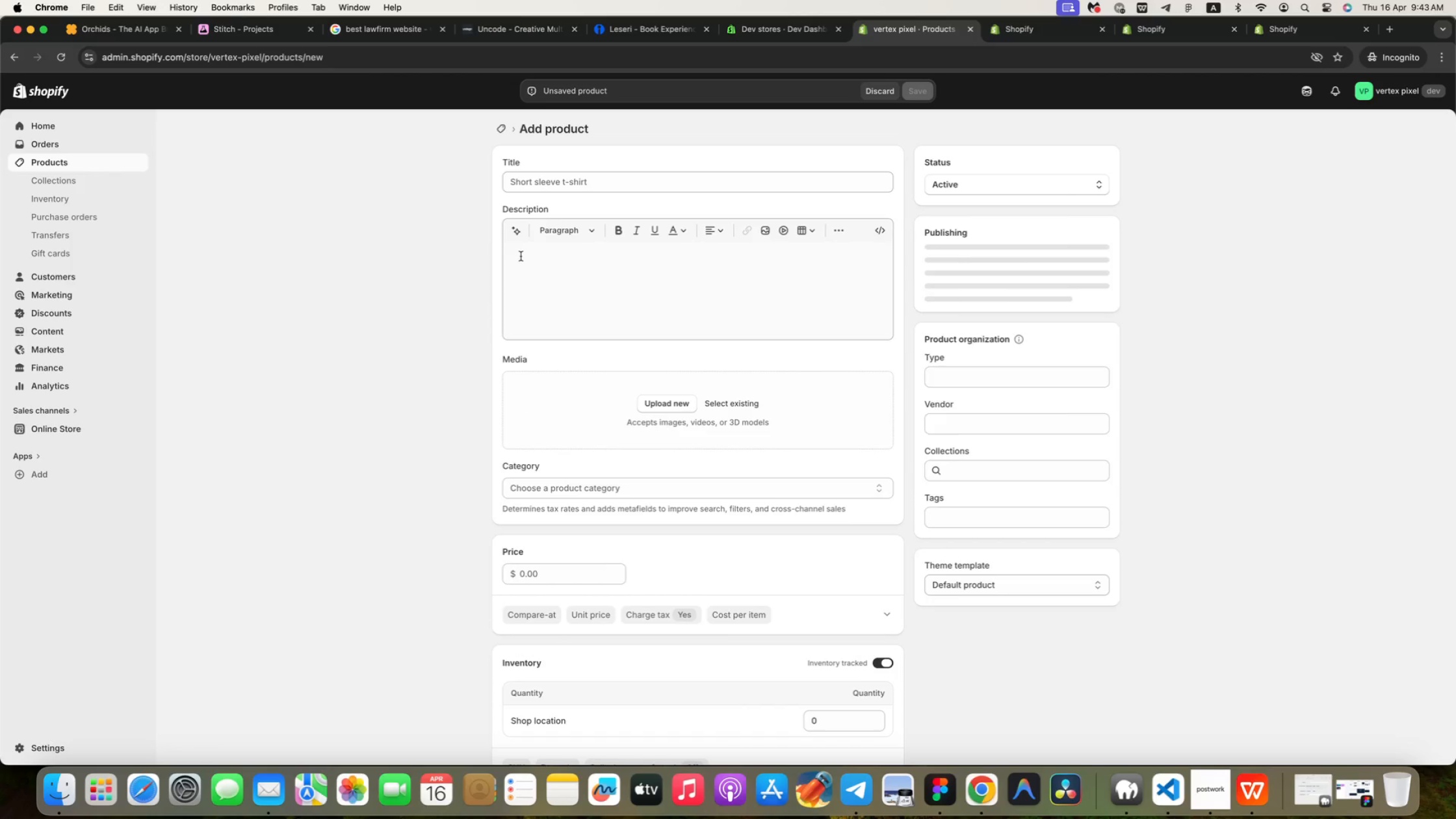 
left_click([605, 180])
 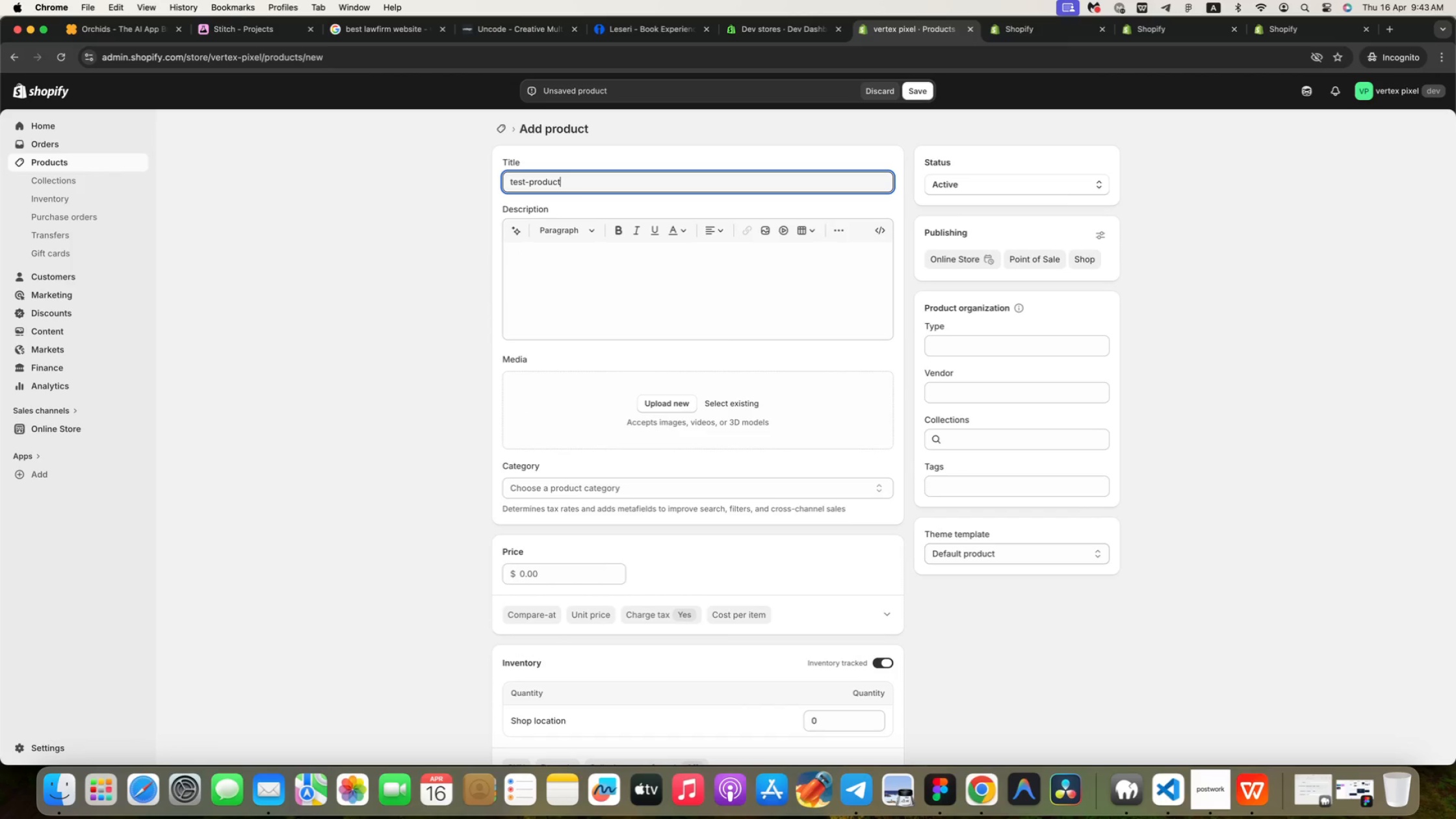 
type(test-product)
 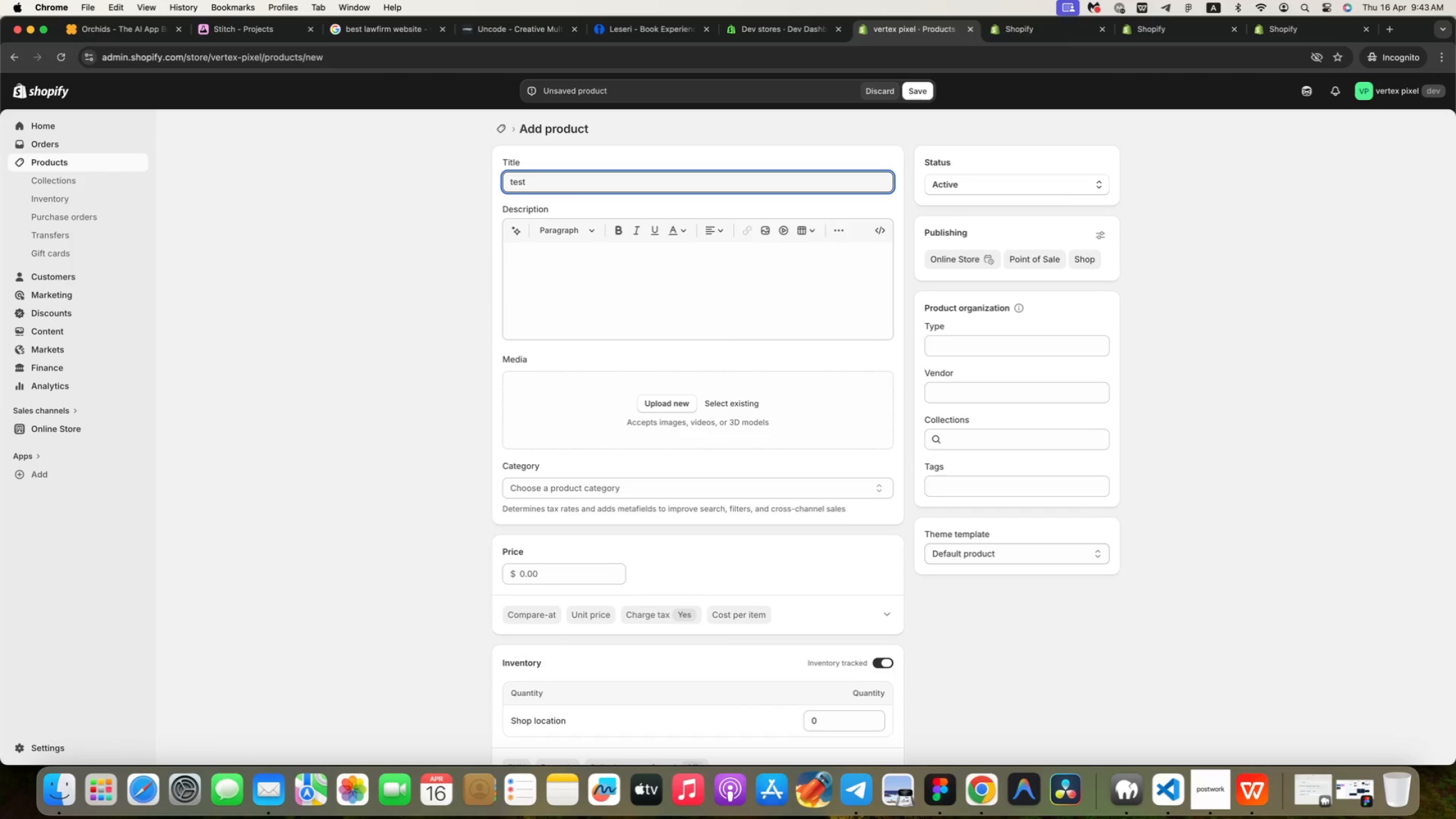 
wait(10.06)
 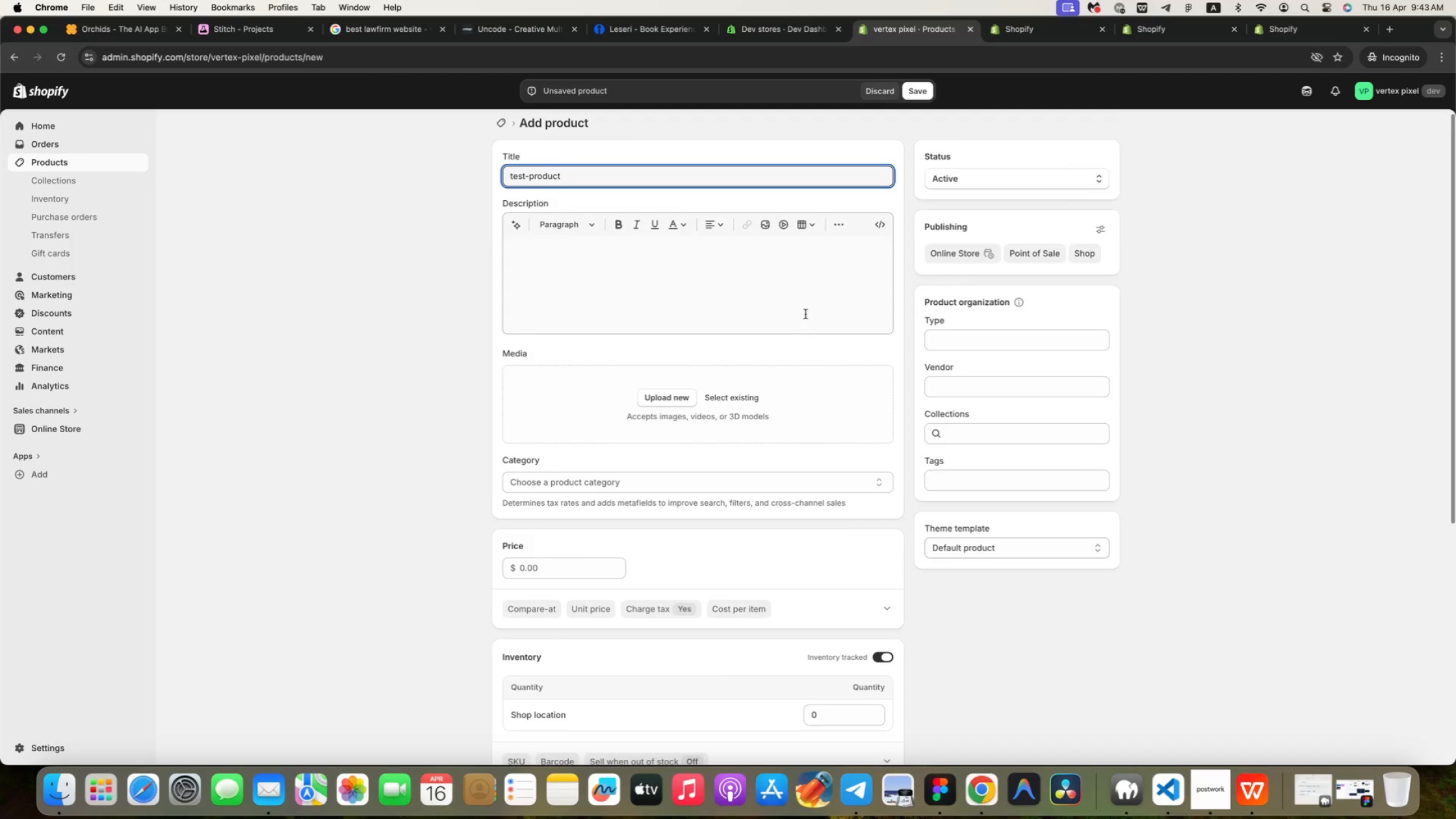 
left_click([526, 473])
 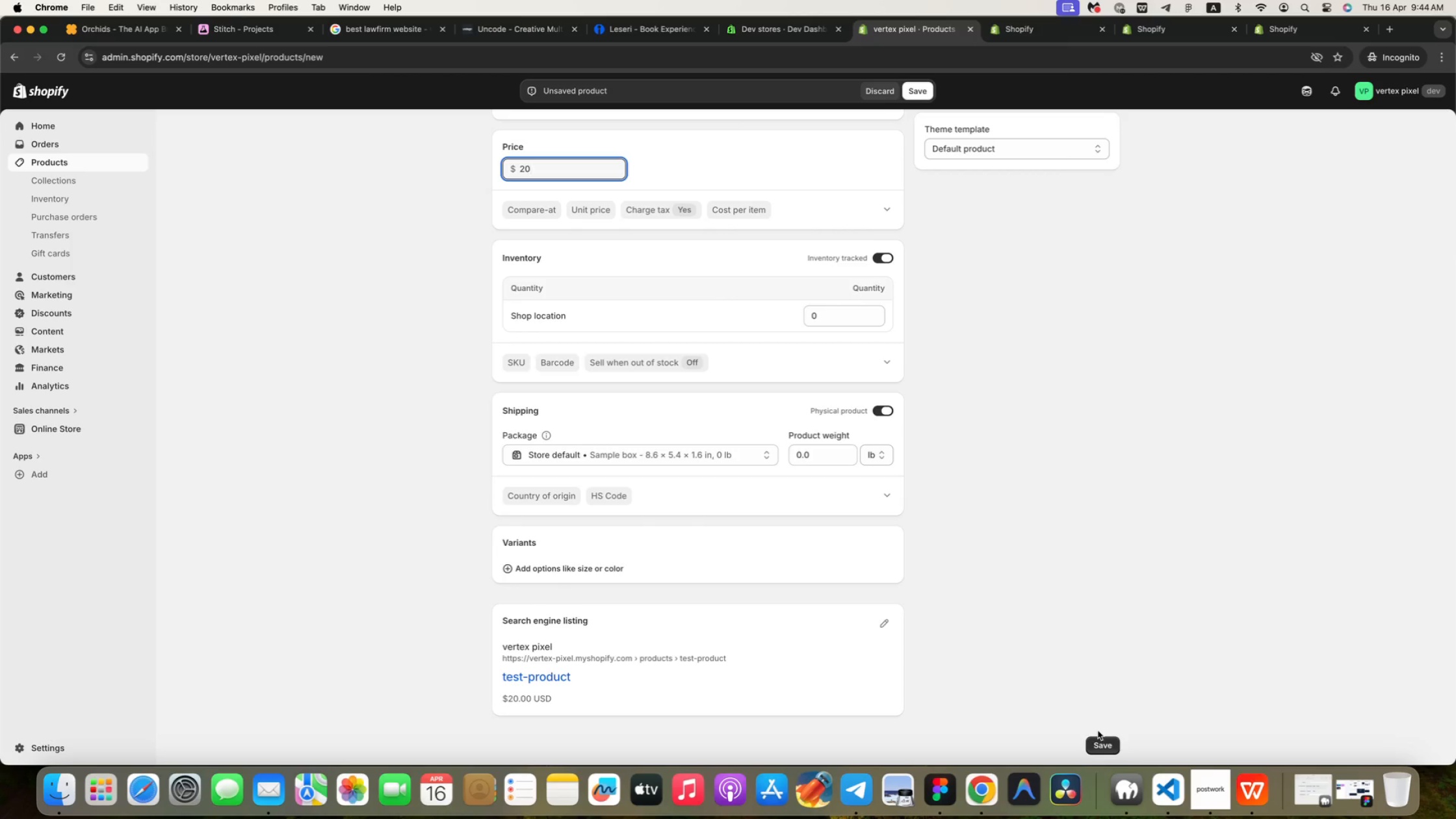 
scroll: coordinate [573, 473], scroll_direction: down, amount: 16.0
 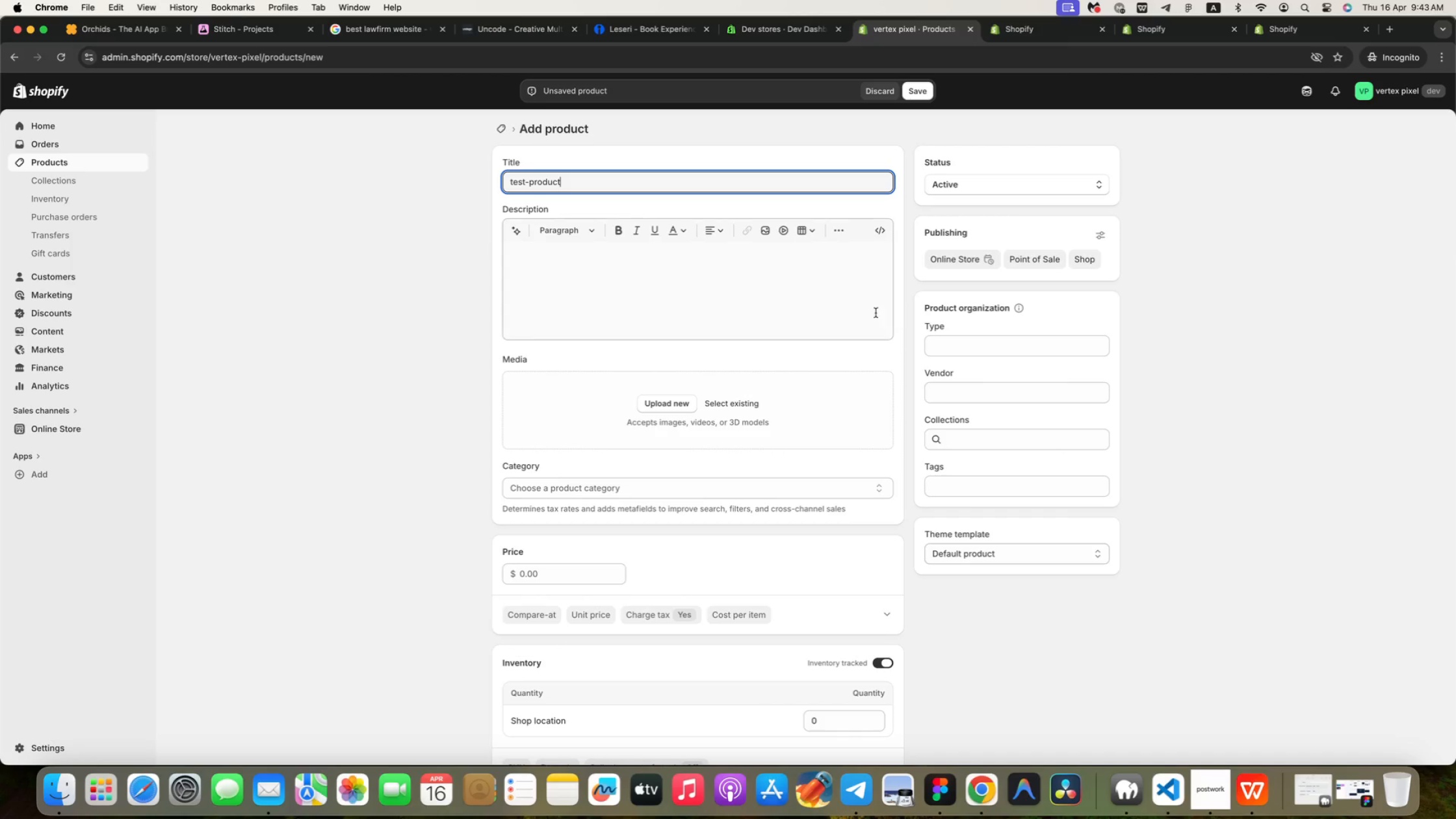 
type(20)
 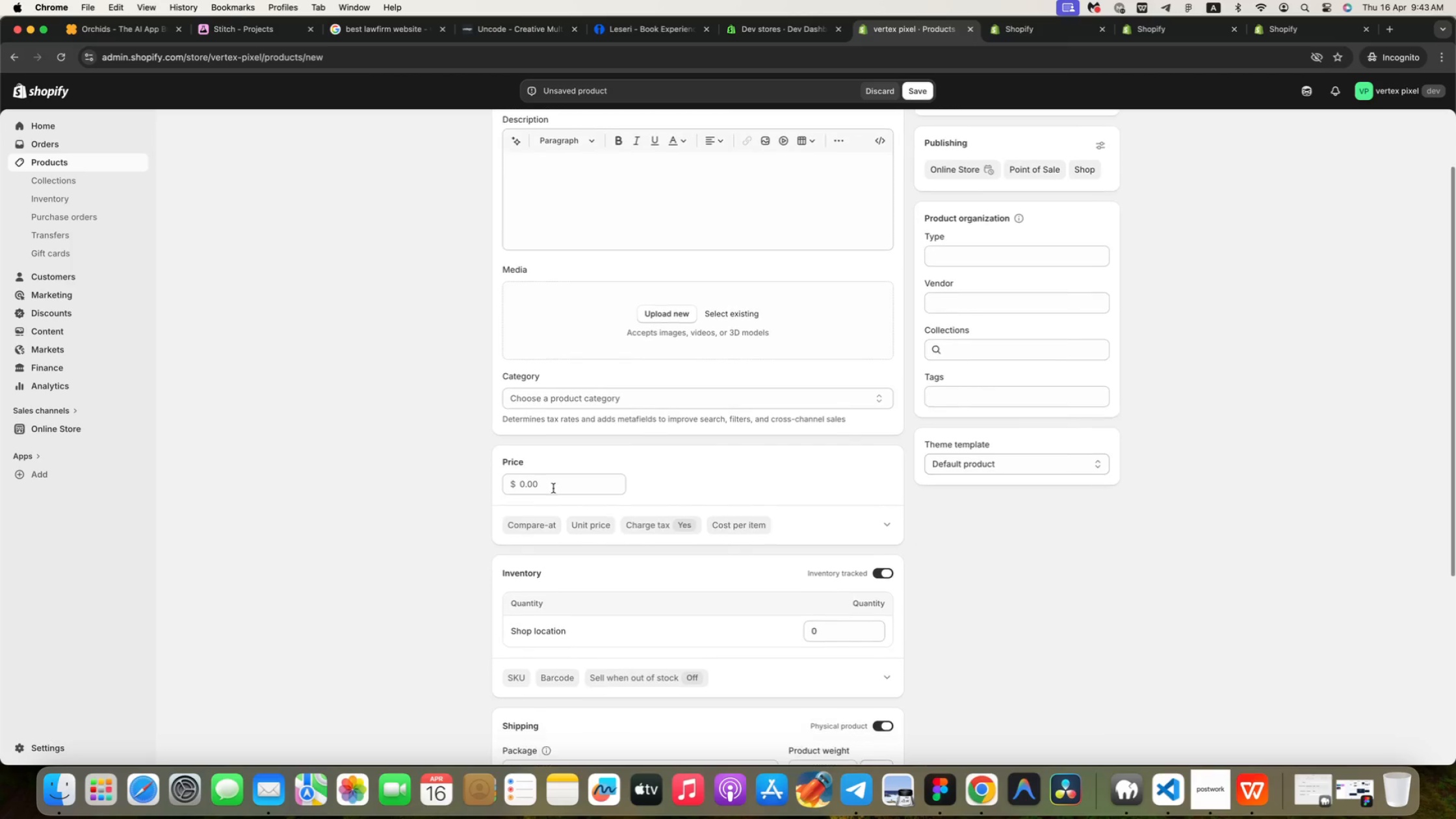 
scroll: coordinate [790, 535], scroll_direction: down, amount: 76.0
 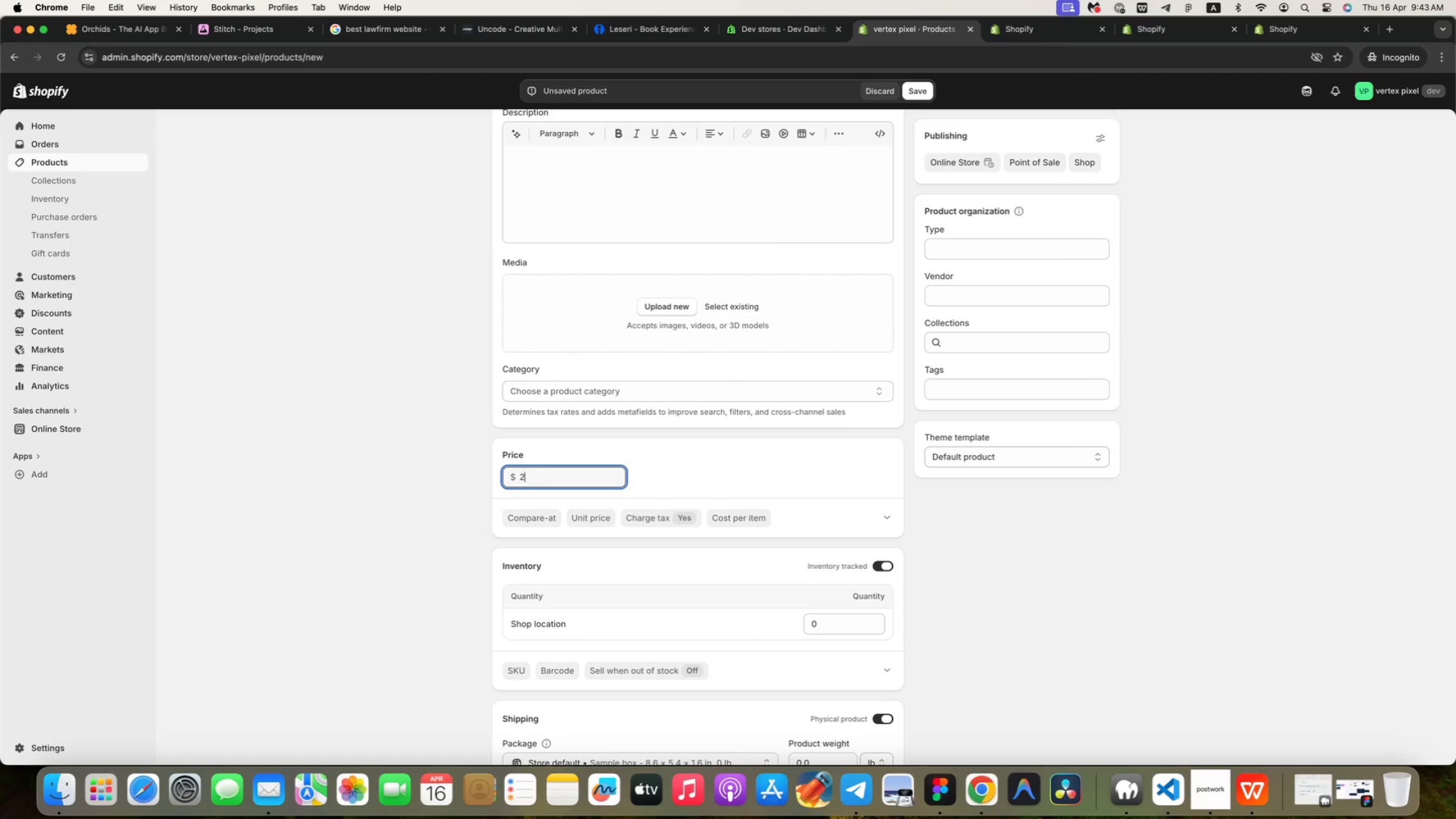 
wait(9.68)
 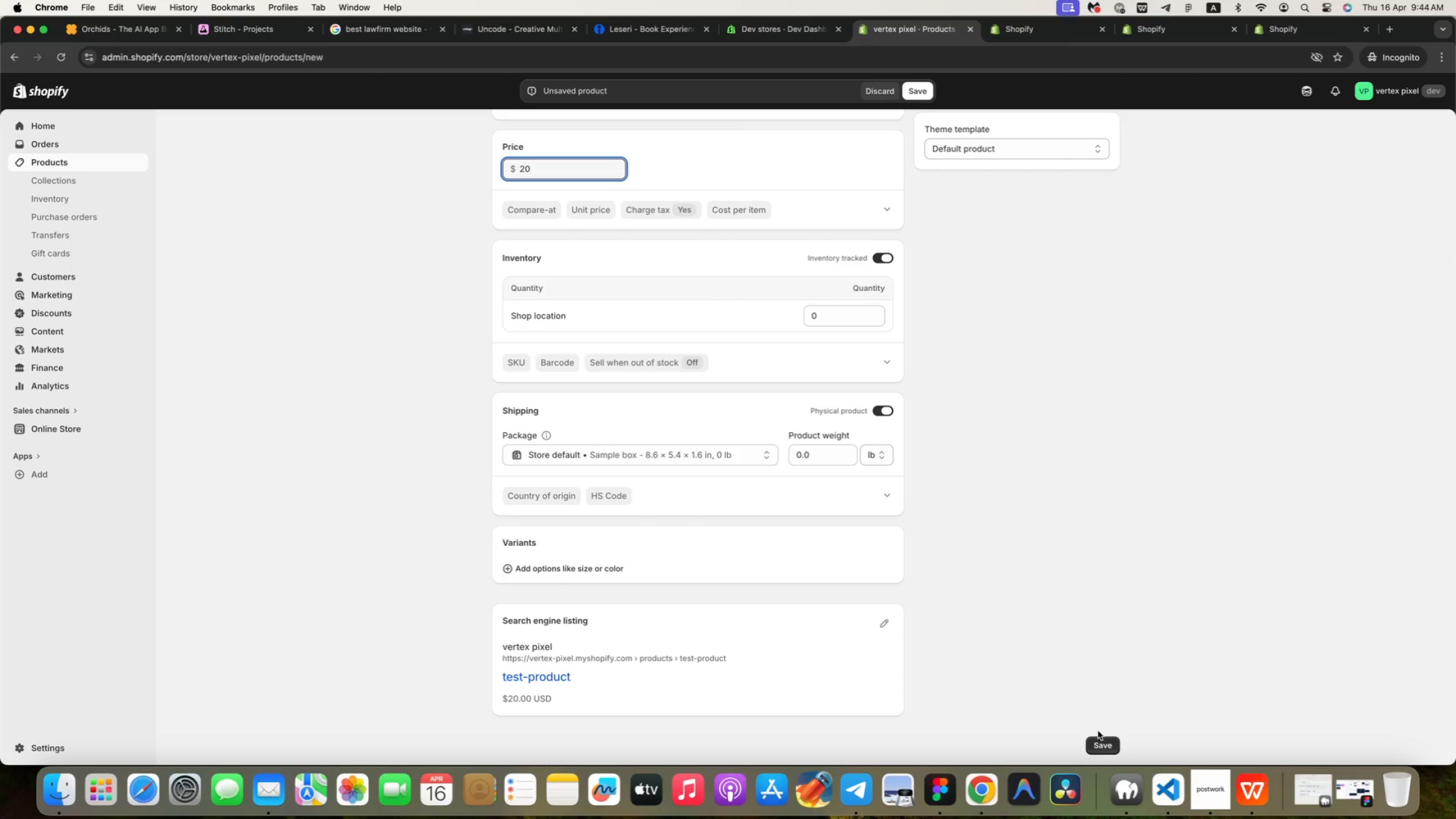 
left_click([1107, 746])
 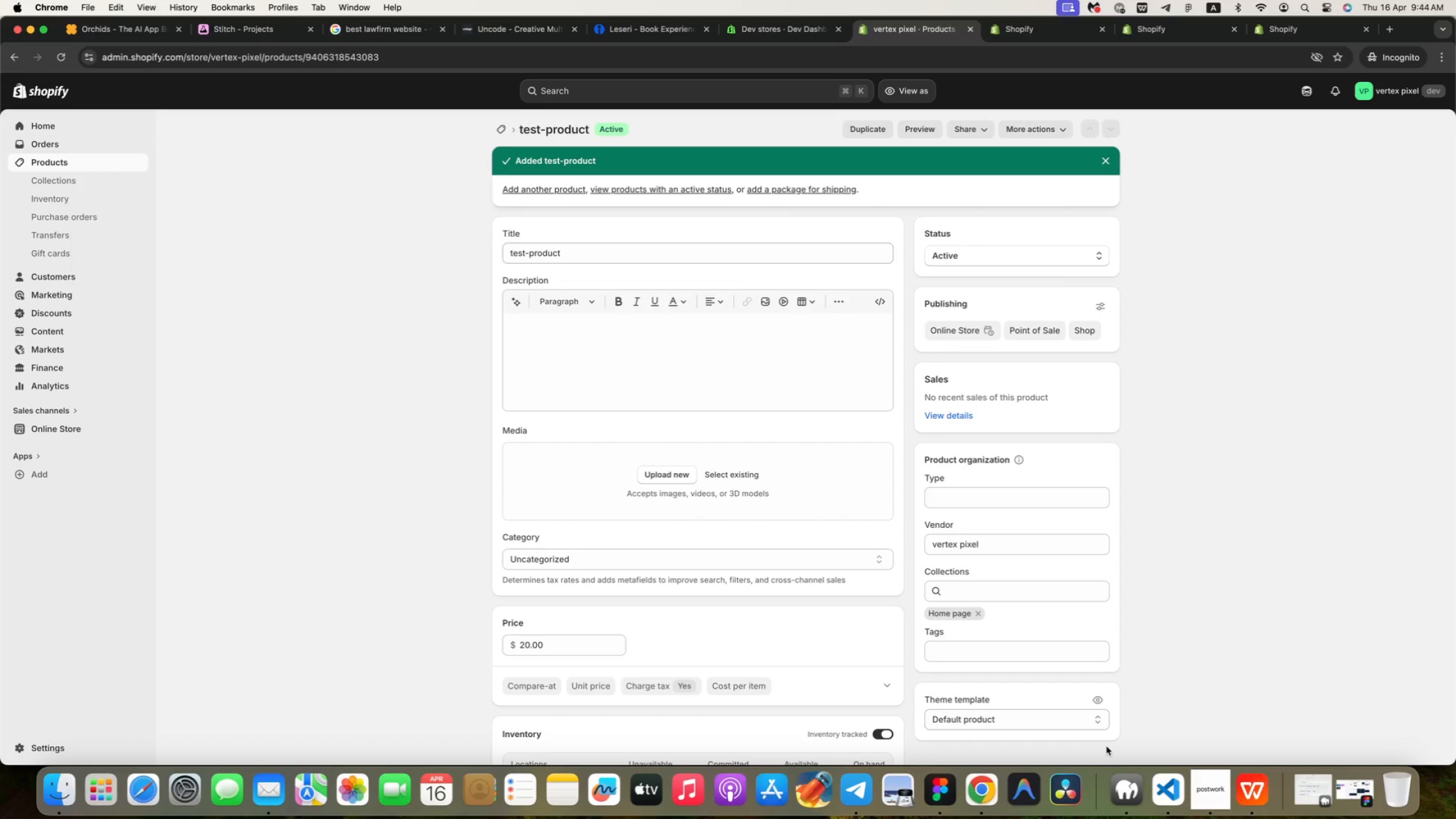 
wait(17.38)
 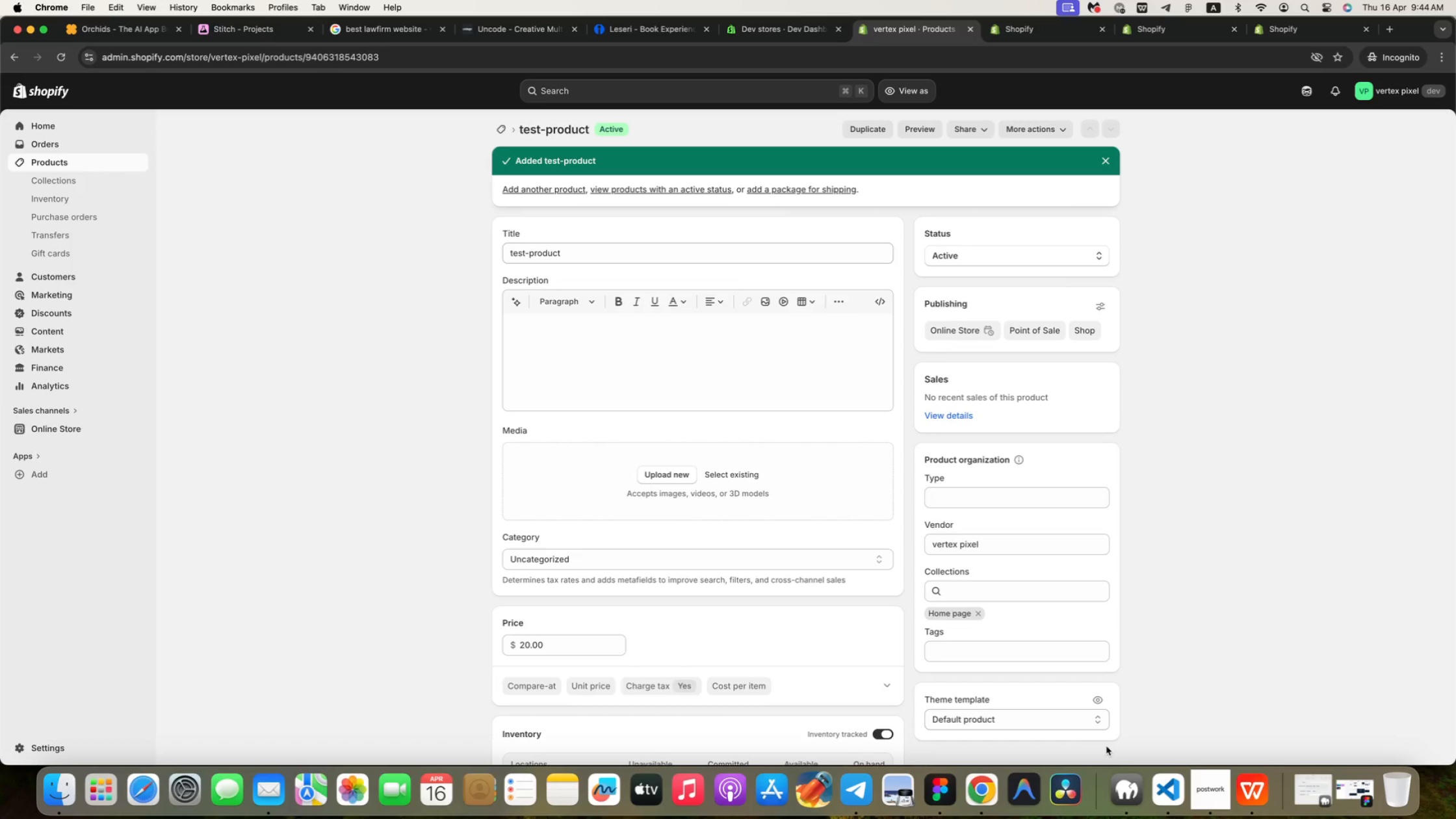 
left_click([916, 99])
 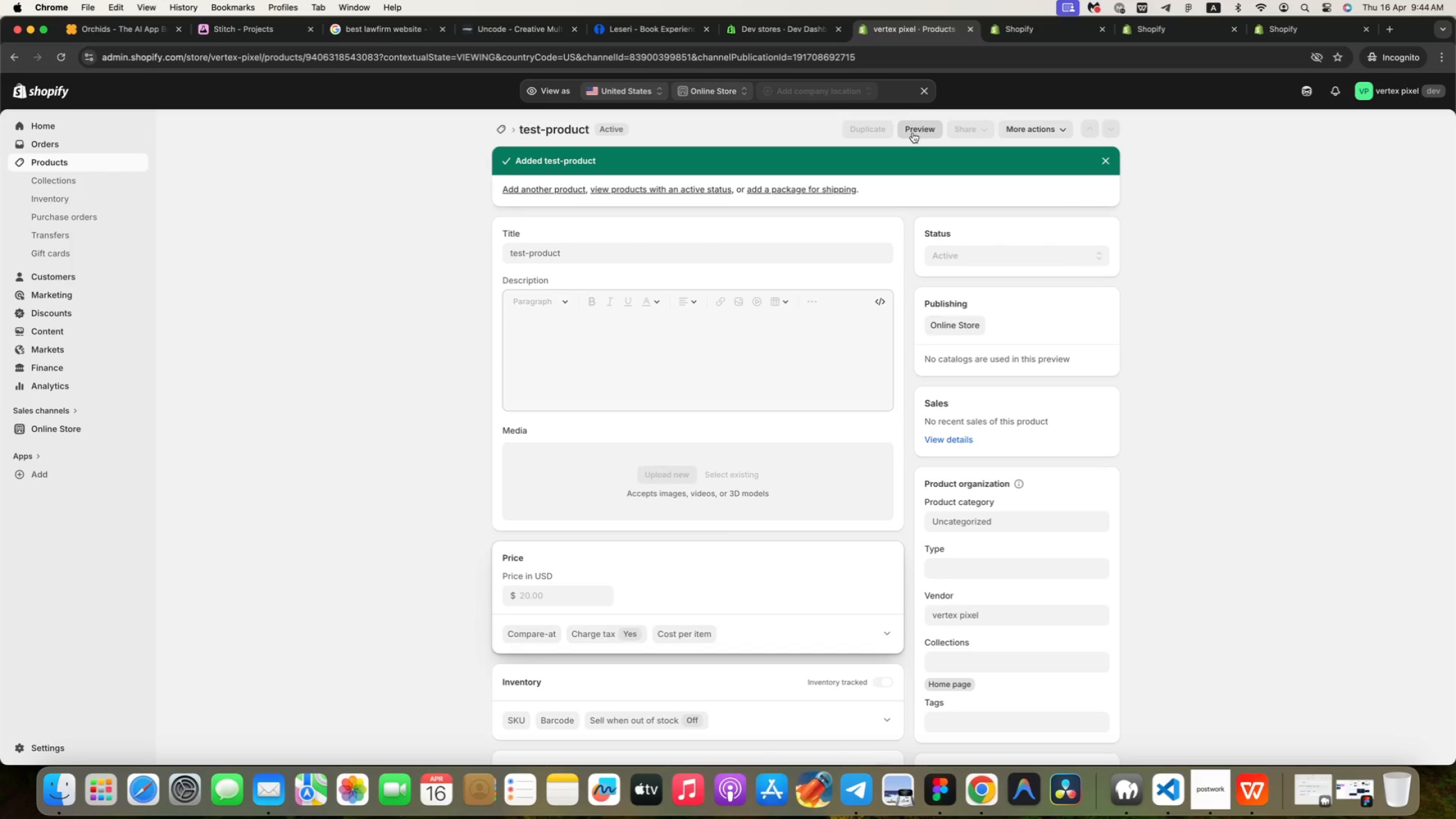 
left_click([918, 128])
 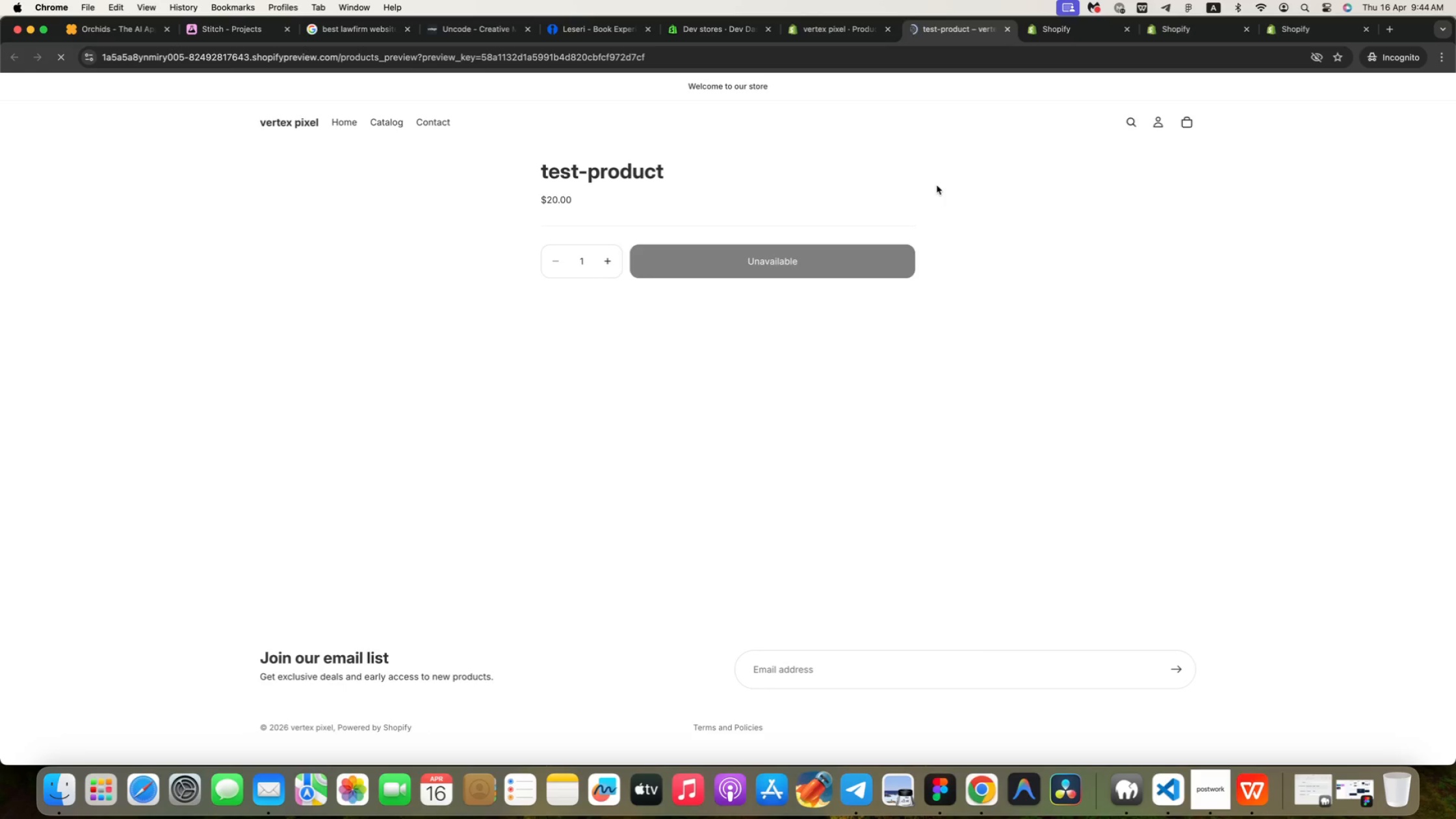 
wait(9.2)
 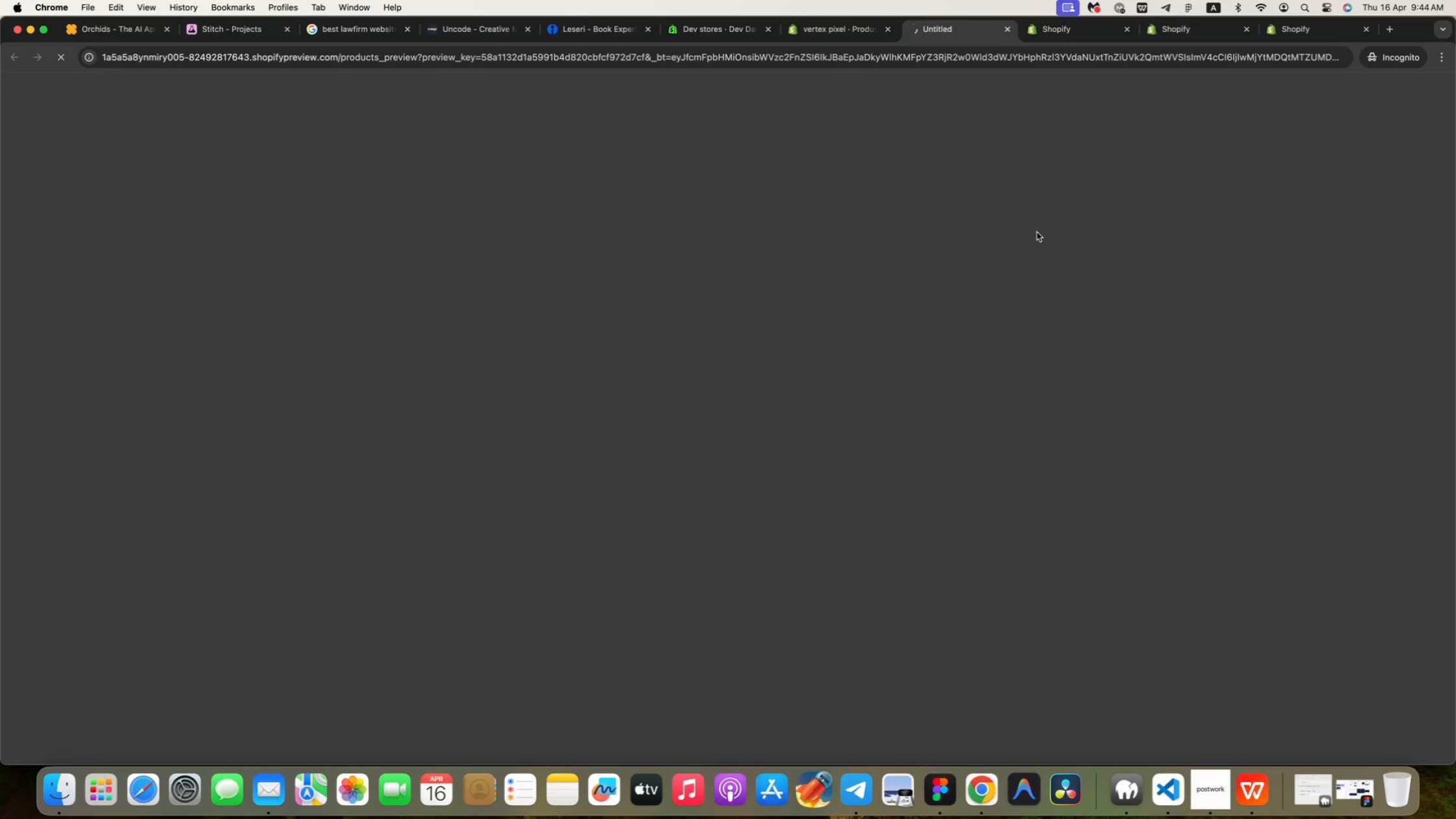 
scroll: coordinate [785, 318], scroll_direction: down, amount: 42.0
 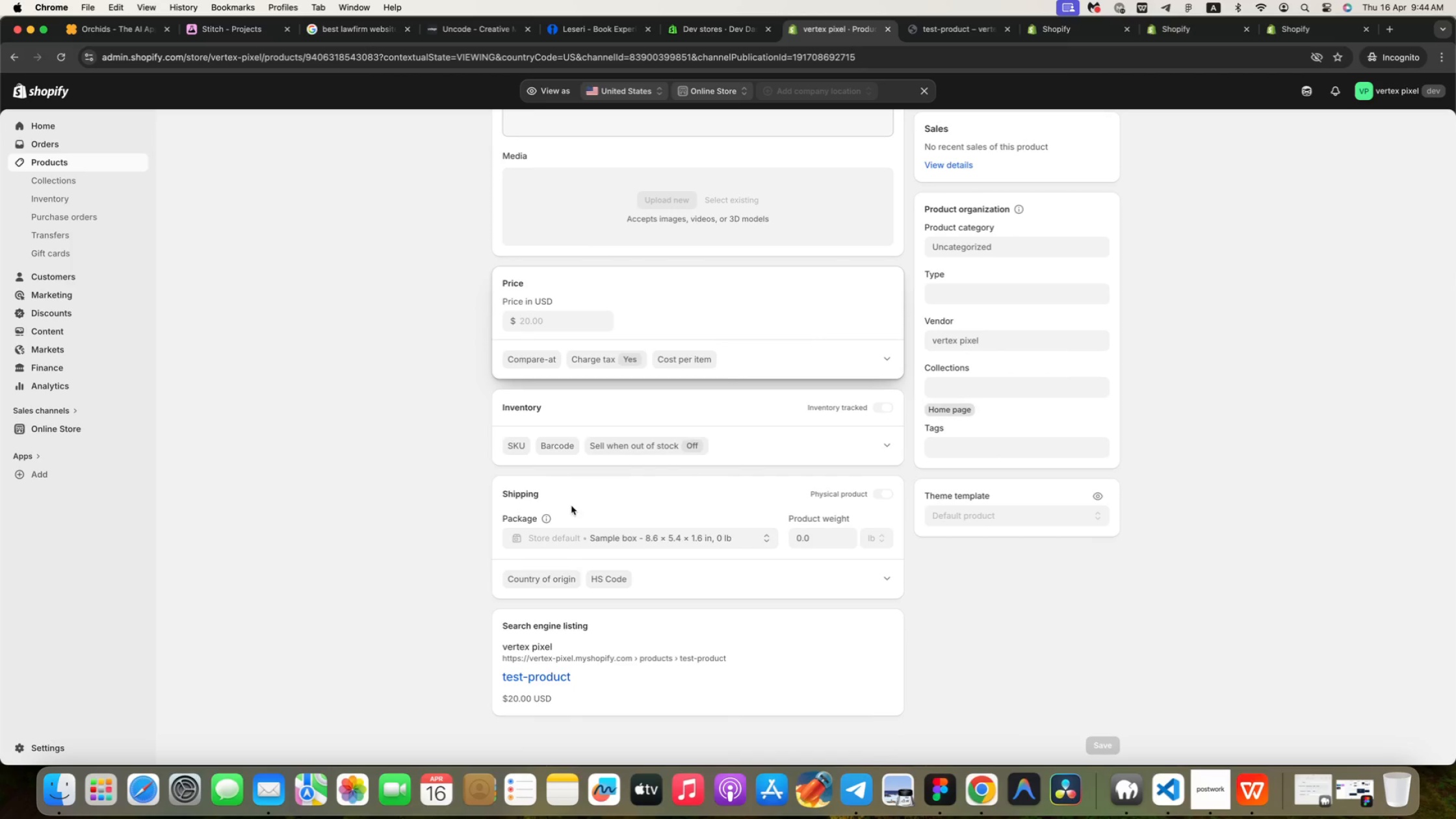 
wait(5.84)
 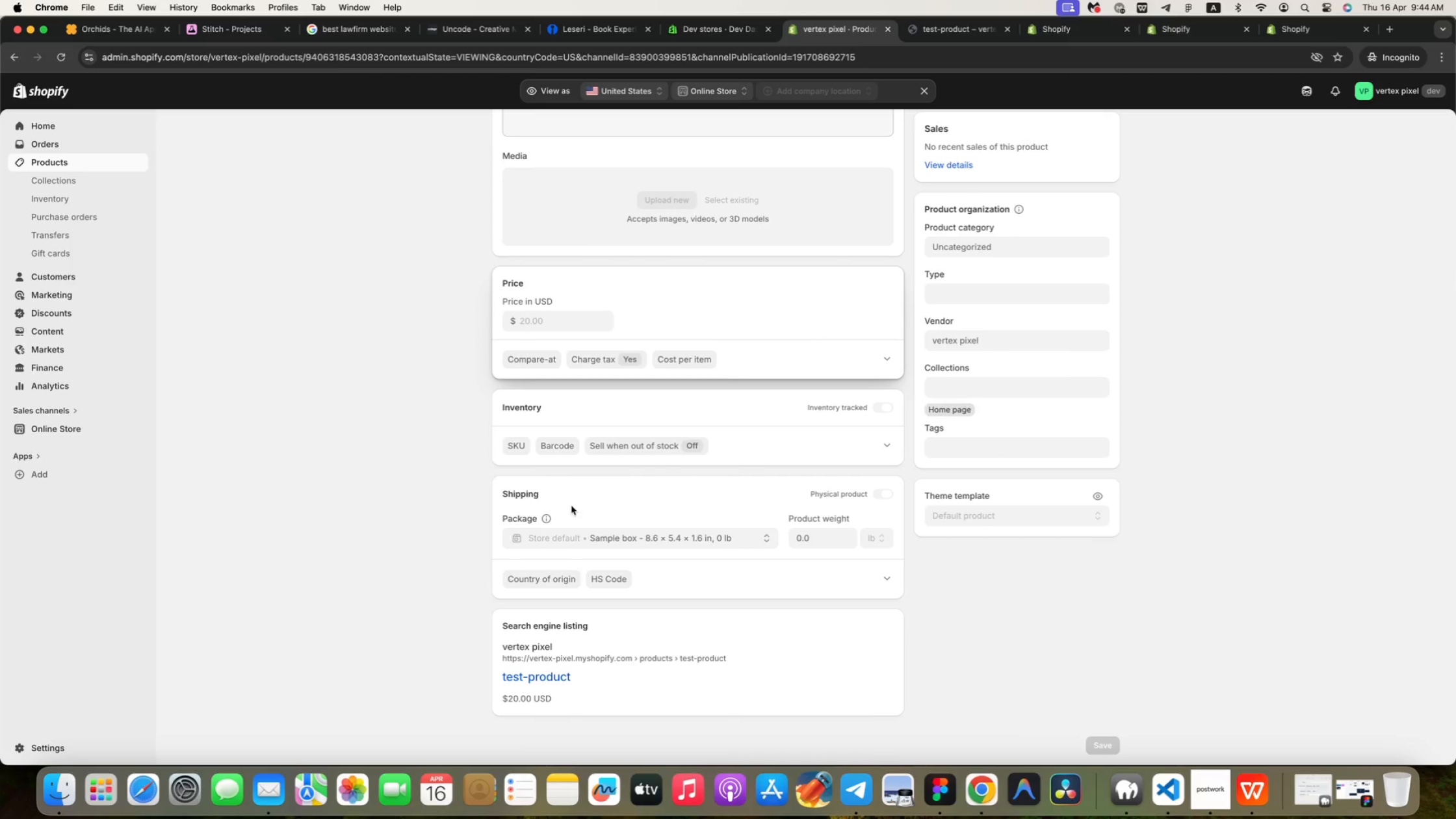 
left_click([885, 448])
 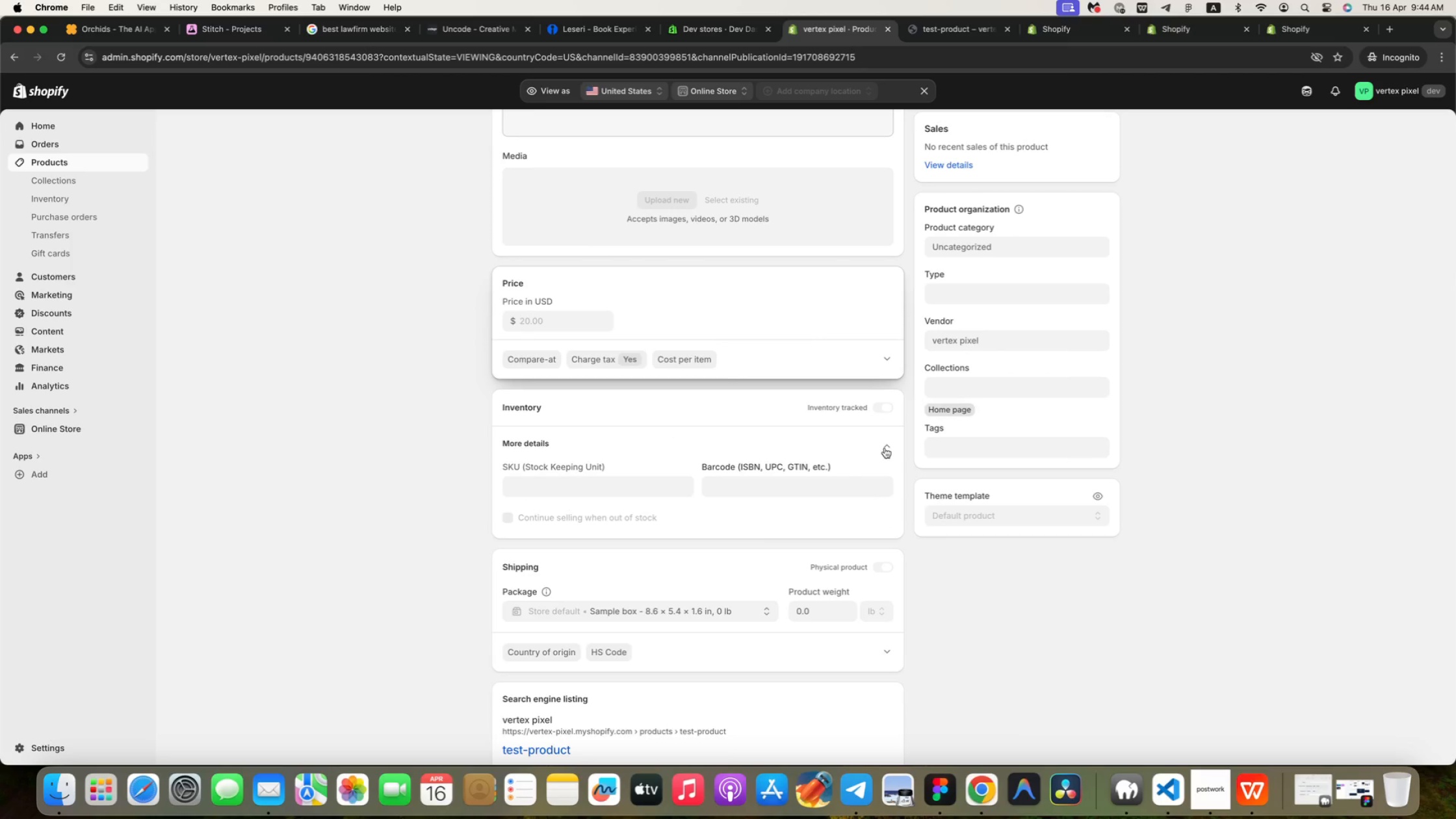 
left_click([885, 448])
 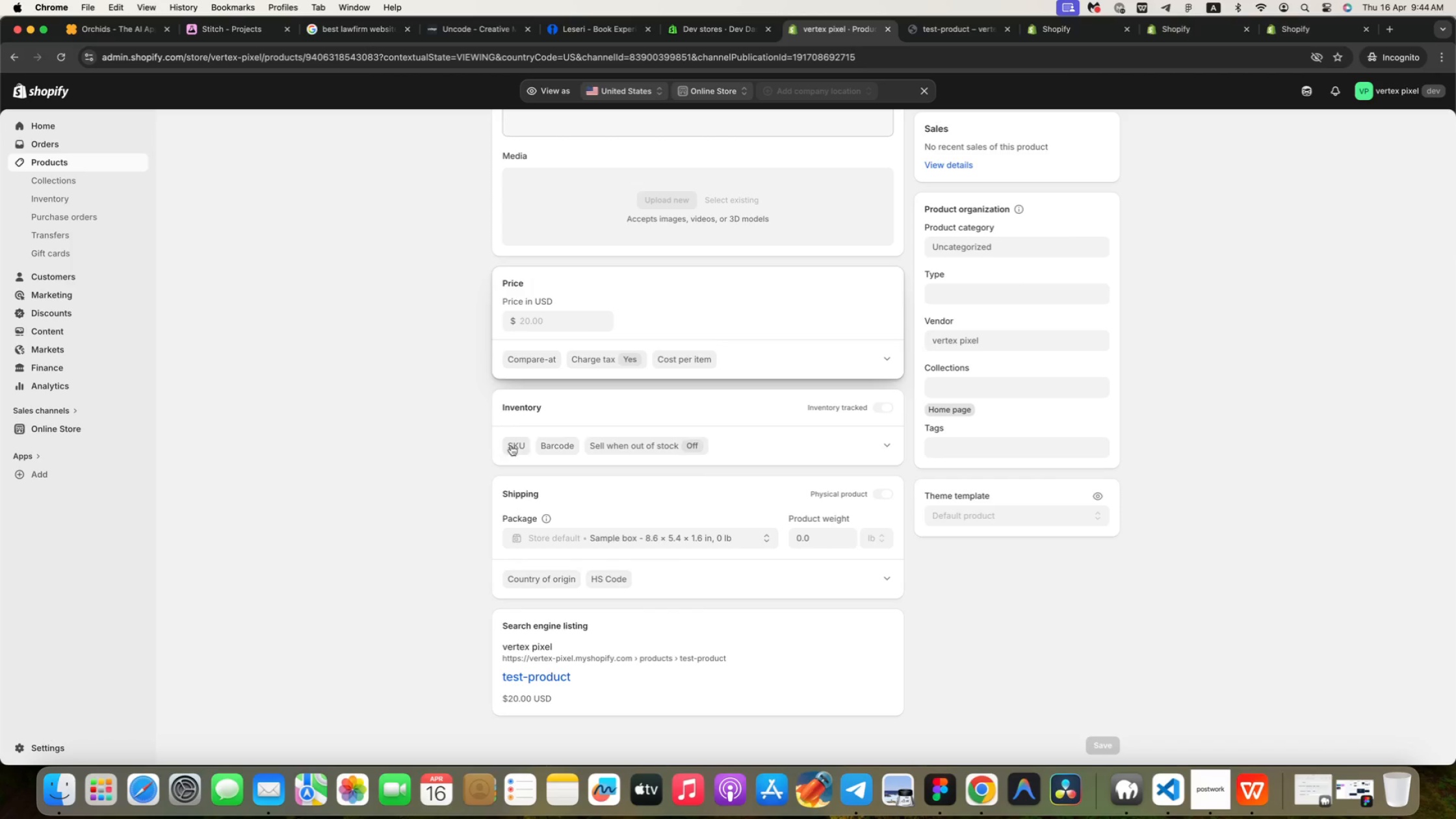 
left_click([524, 445])
 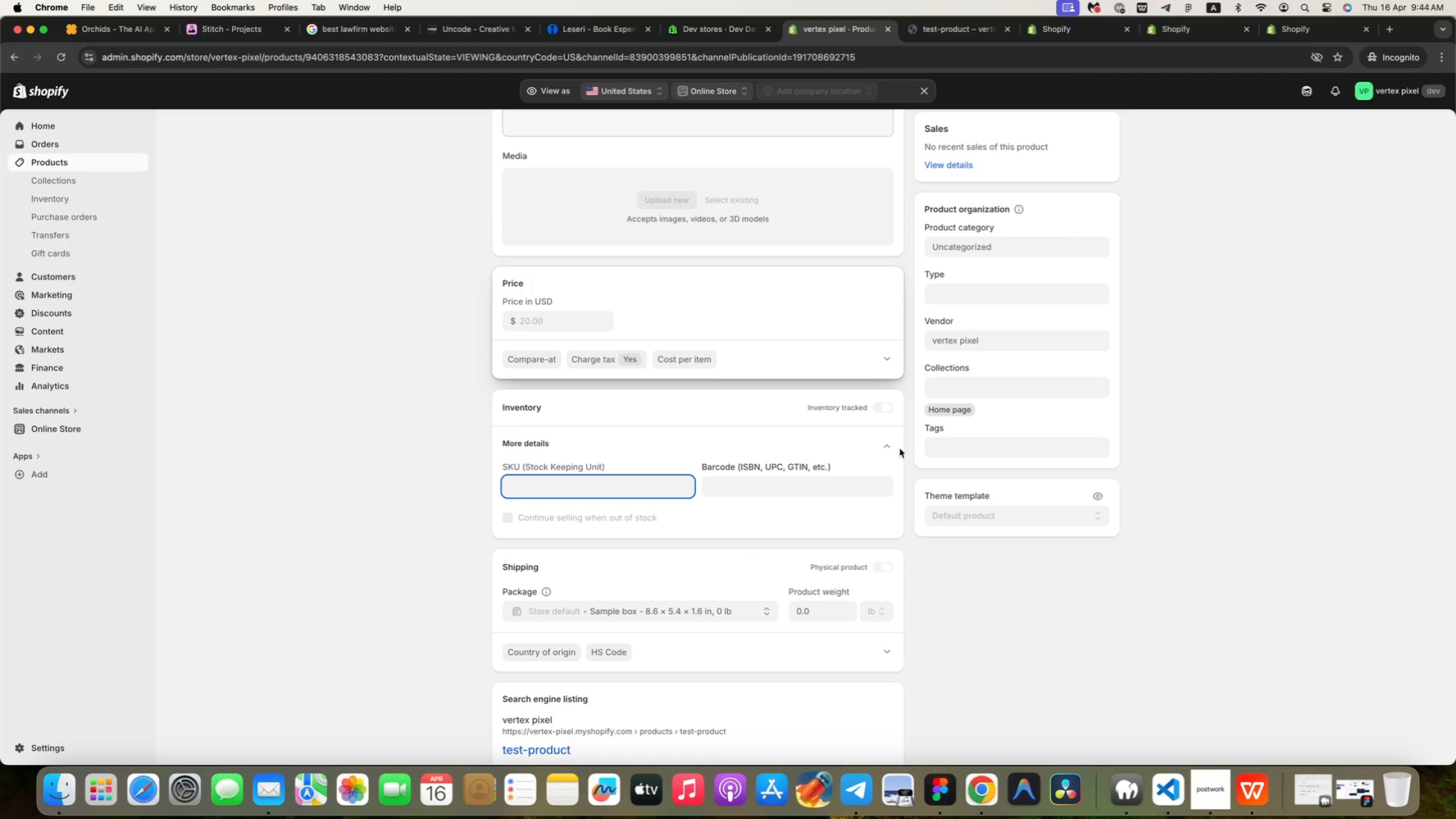 
left_click([890, 448])
 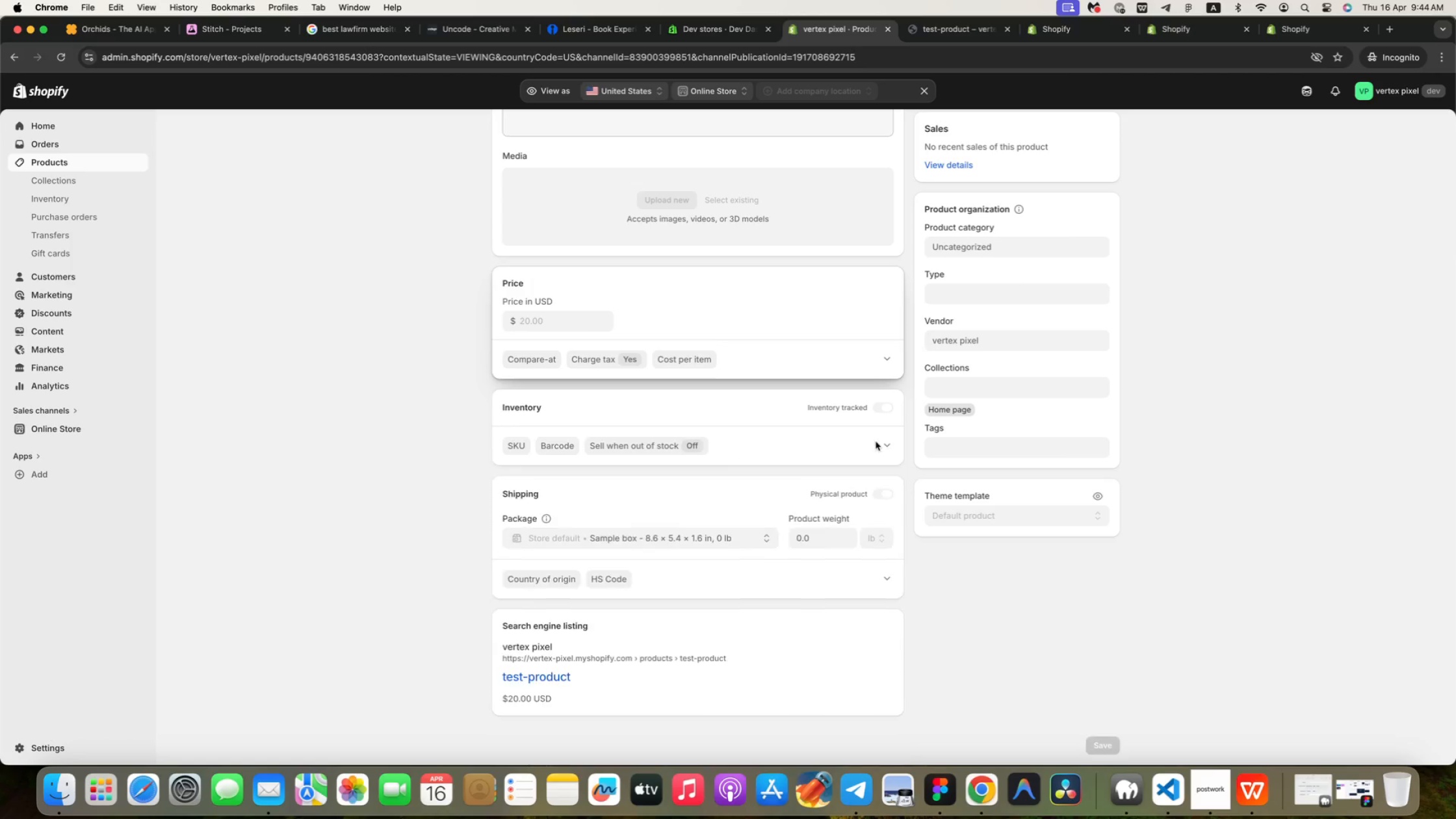 
scroll: coordinate [750, 98], scroll_direction: up, amount: 102.0
 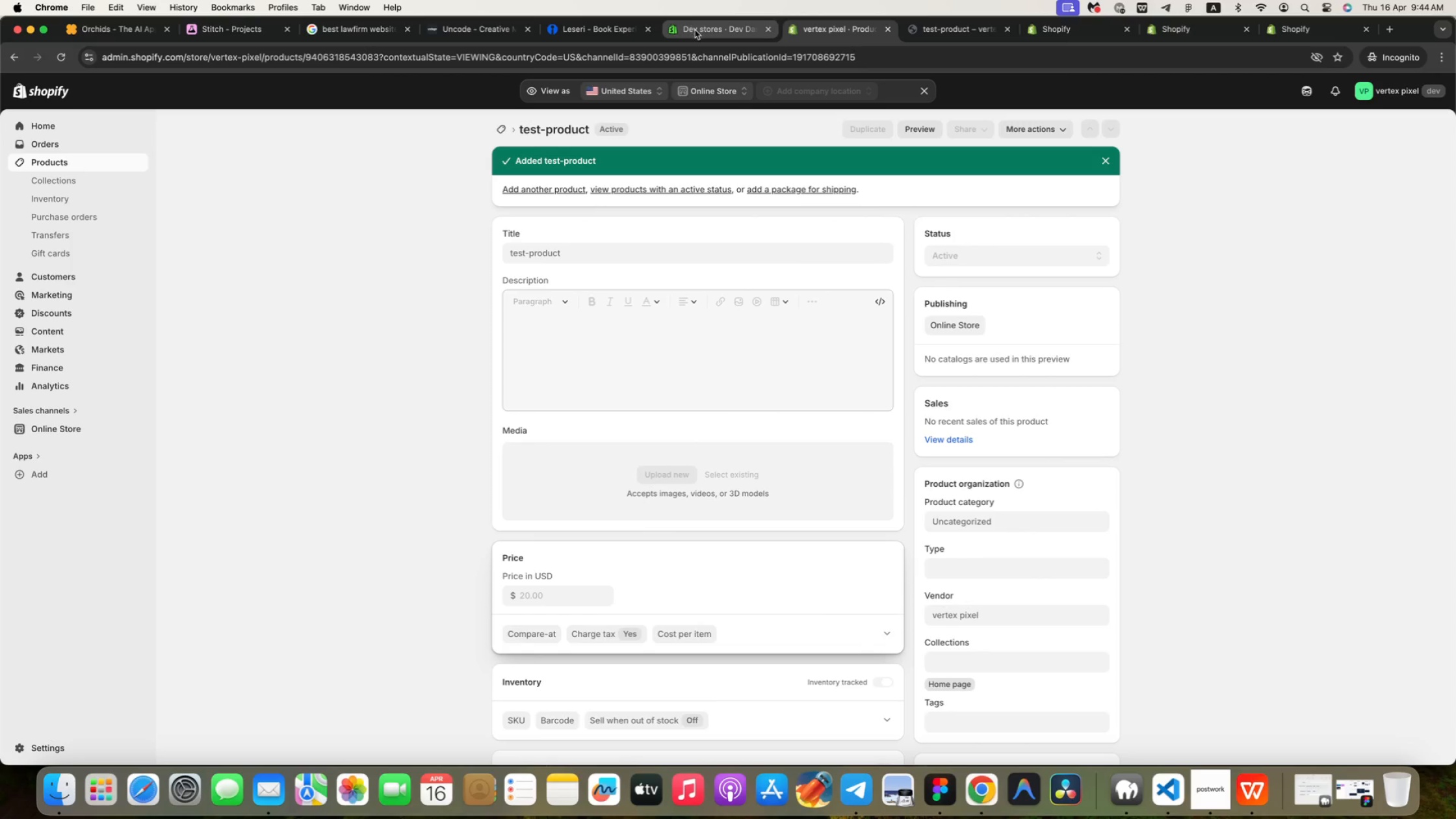 
left_click([508, 132])
 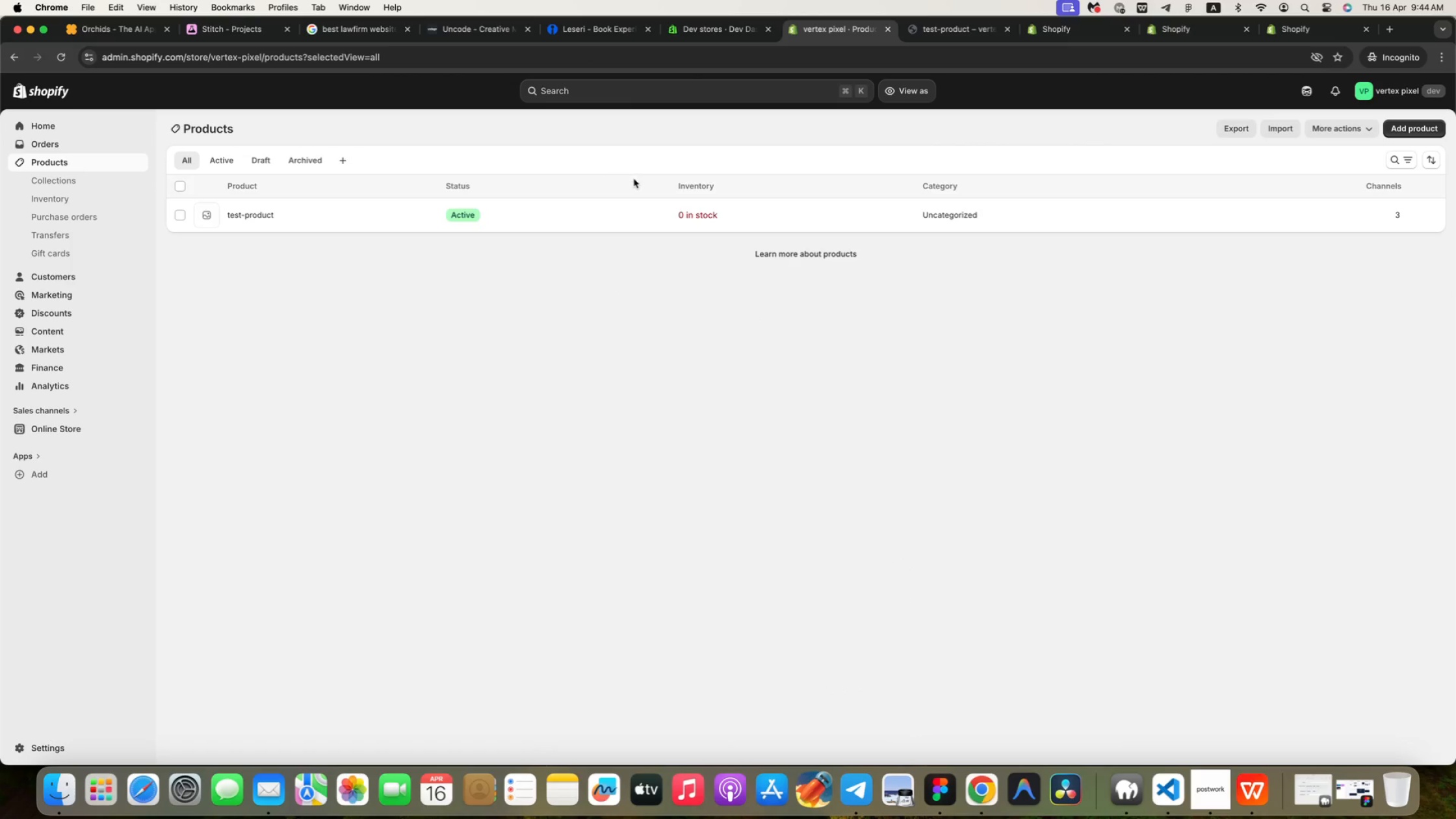 
left_click([358, 217])
 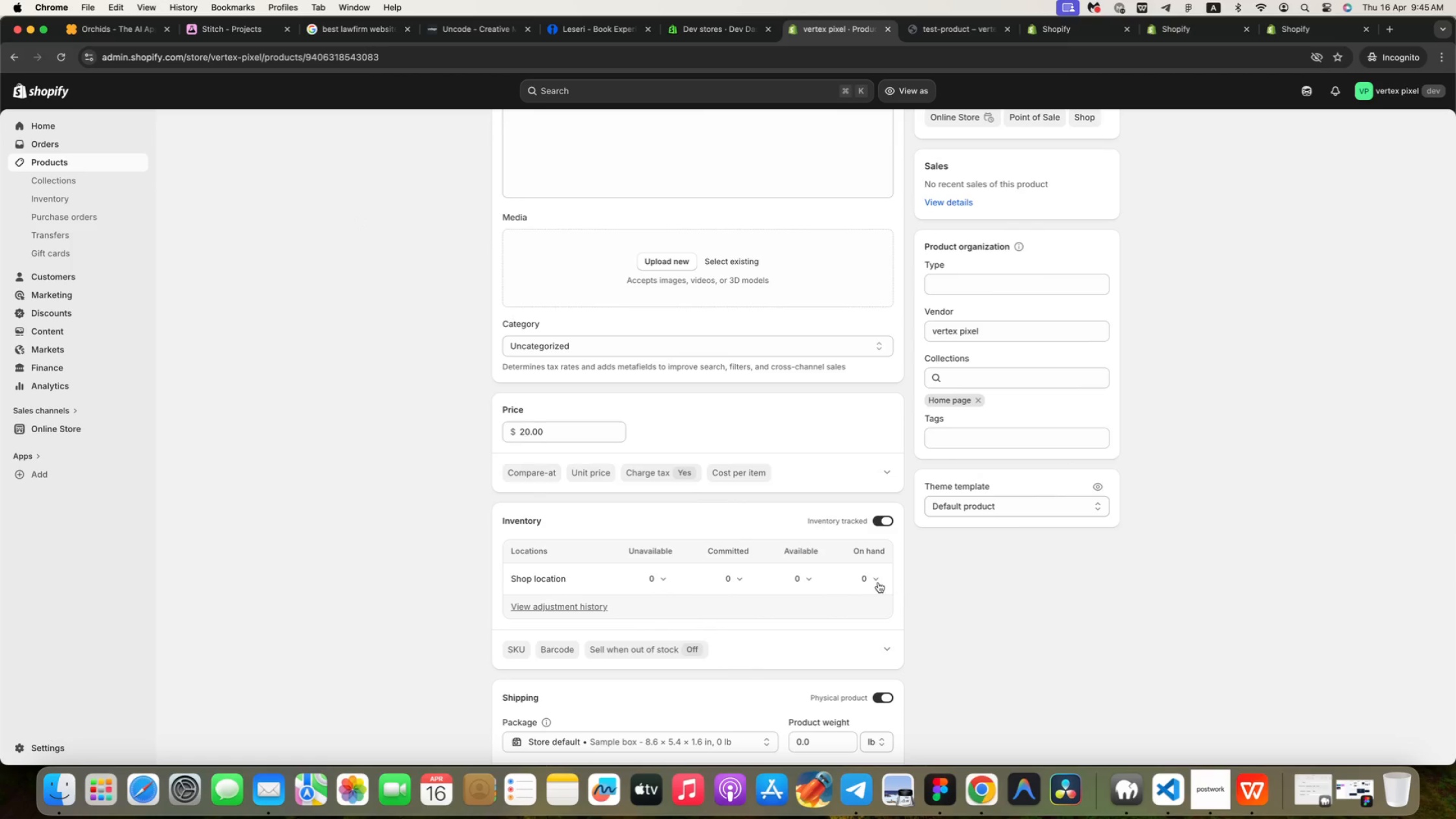 
scroll: coordinate [608, 307], scroll_direction: down, amount: 29.0
 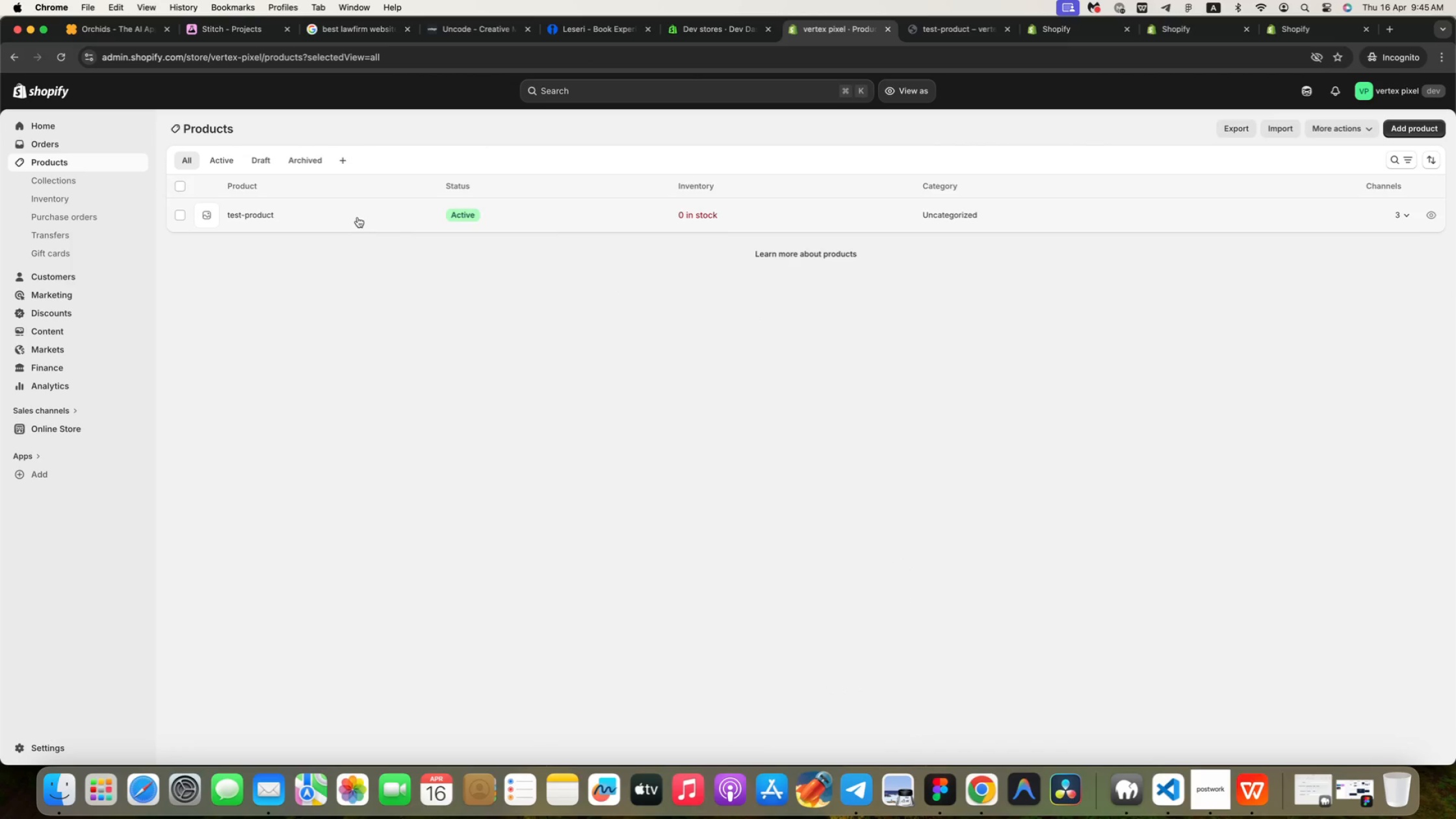 
left_click([801, 579])
 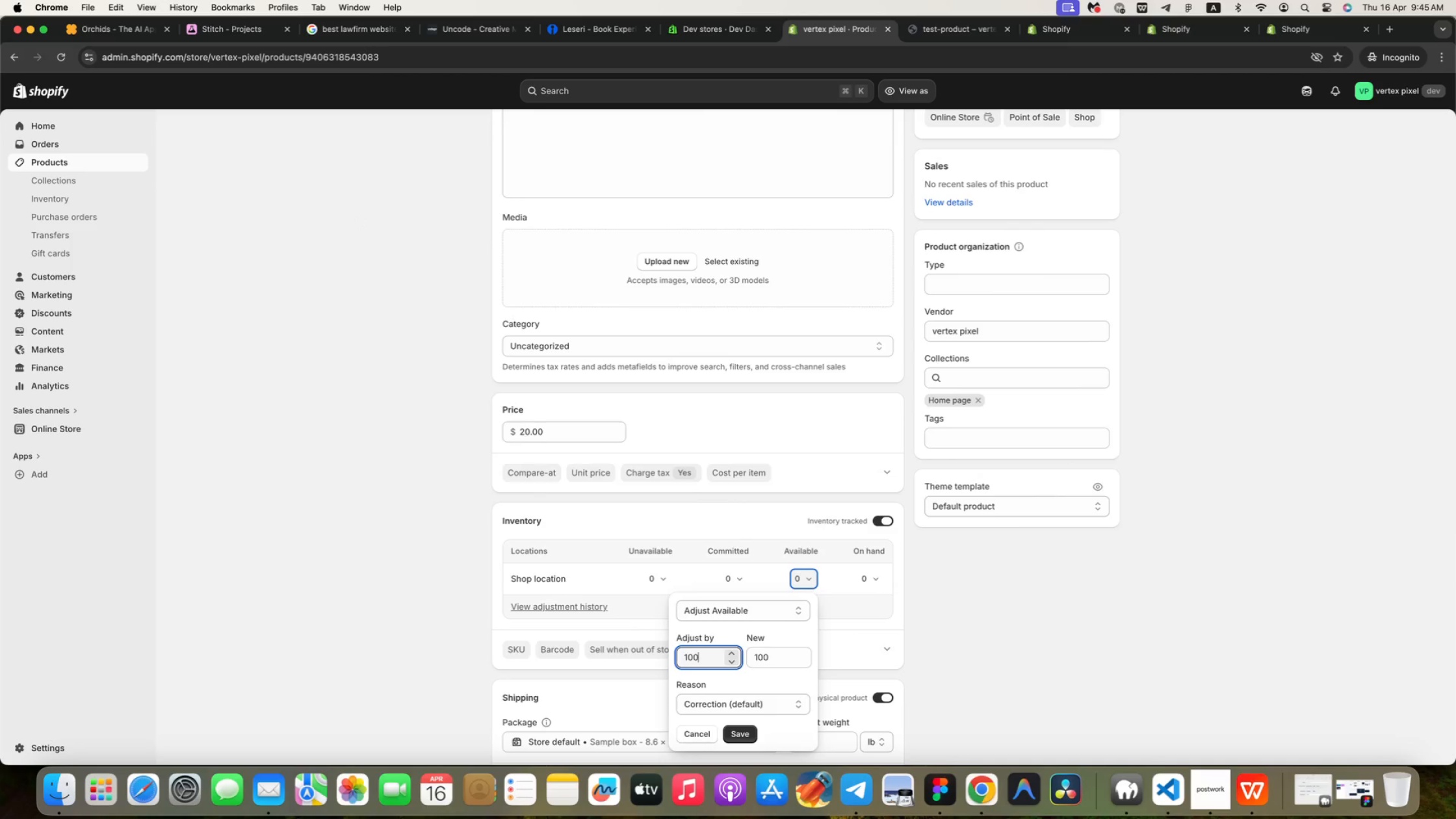 
type(100)
 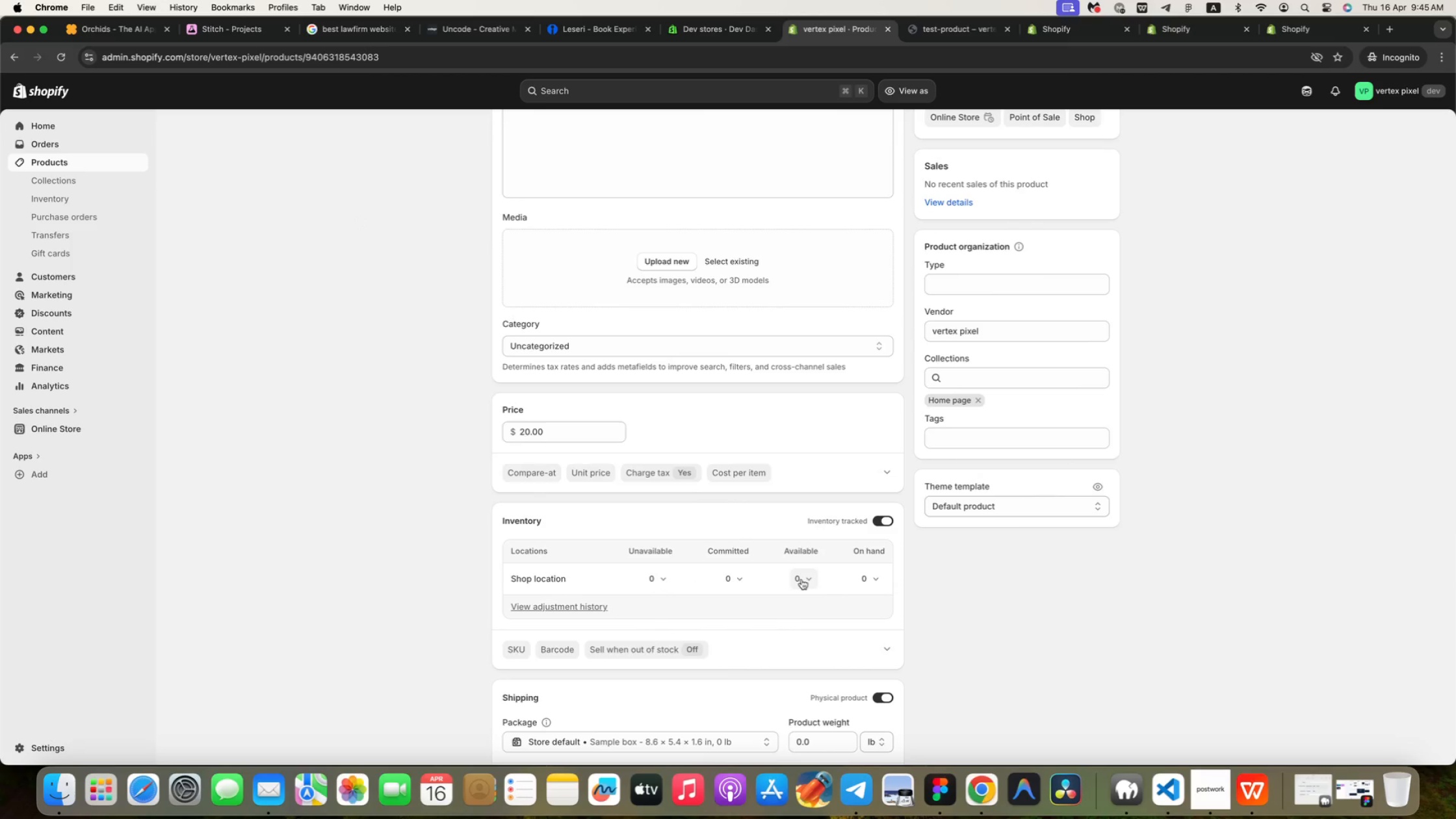 
left_click([748, 733])
 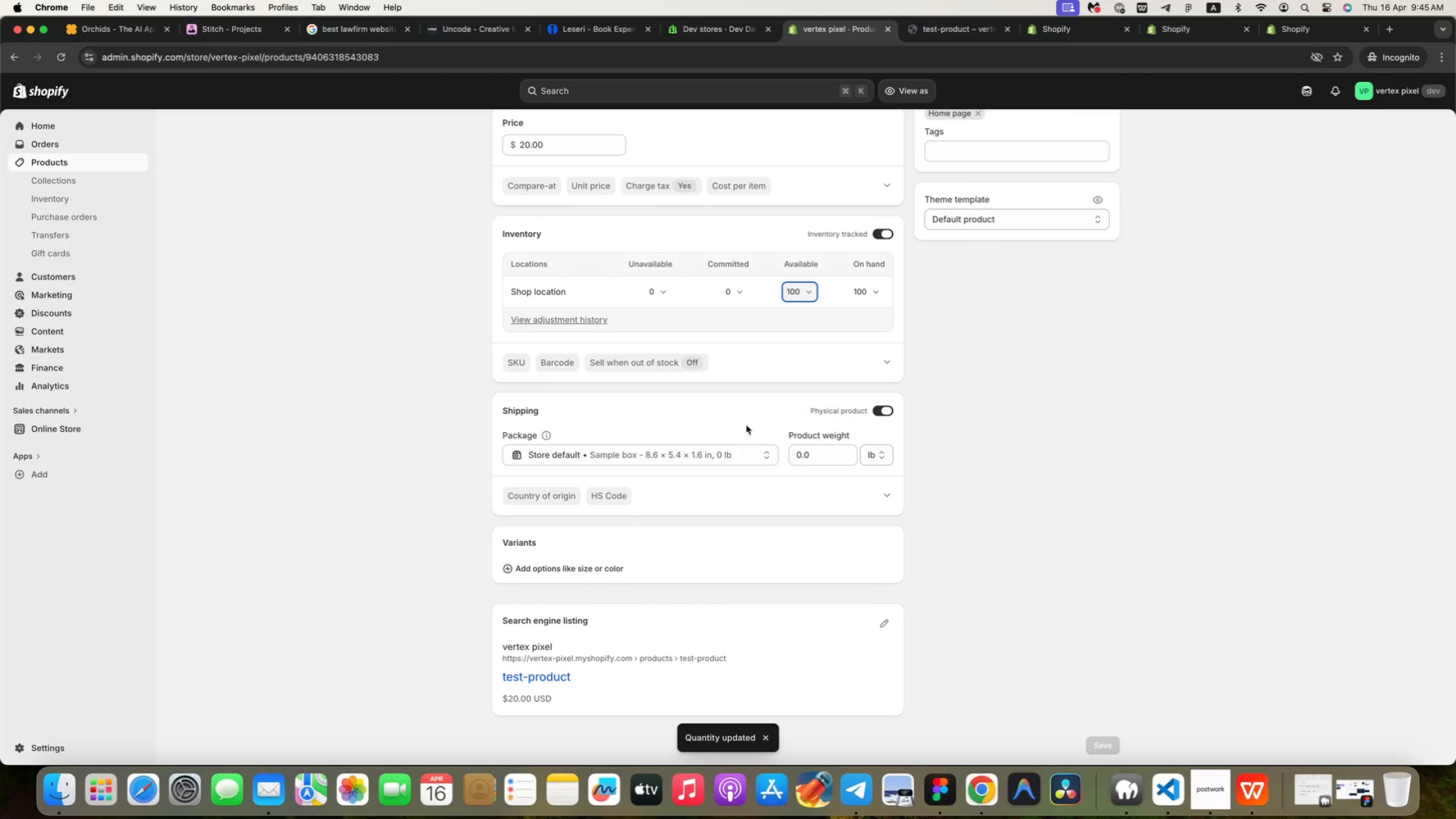 
scroll: coordinate [1061, 720], scroll_direction: down, amount: 135.0
 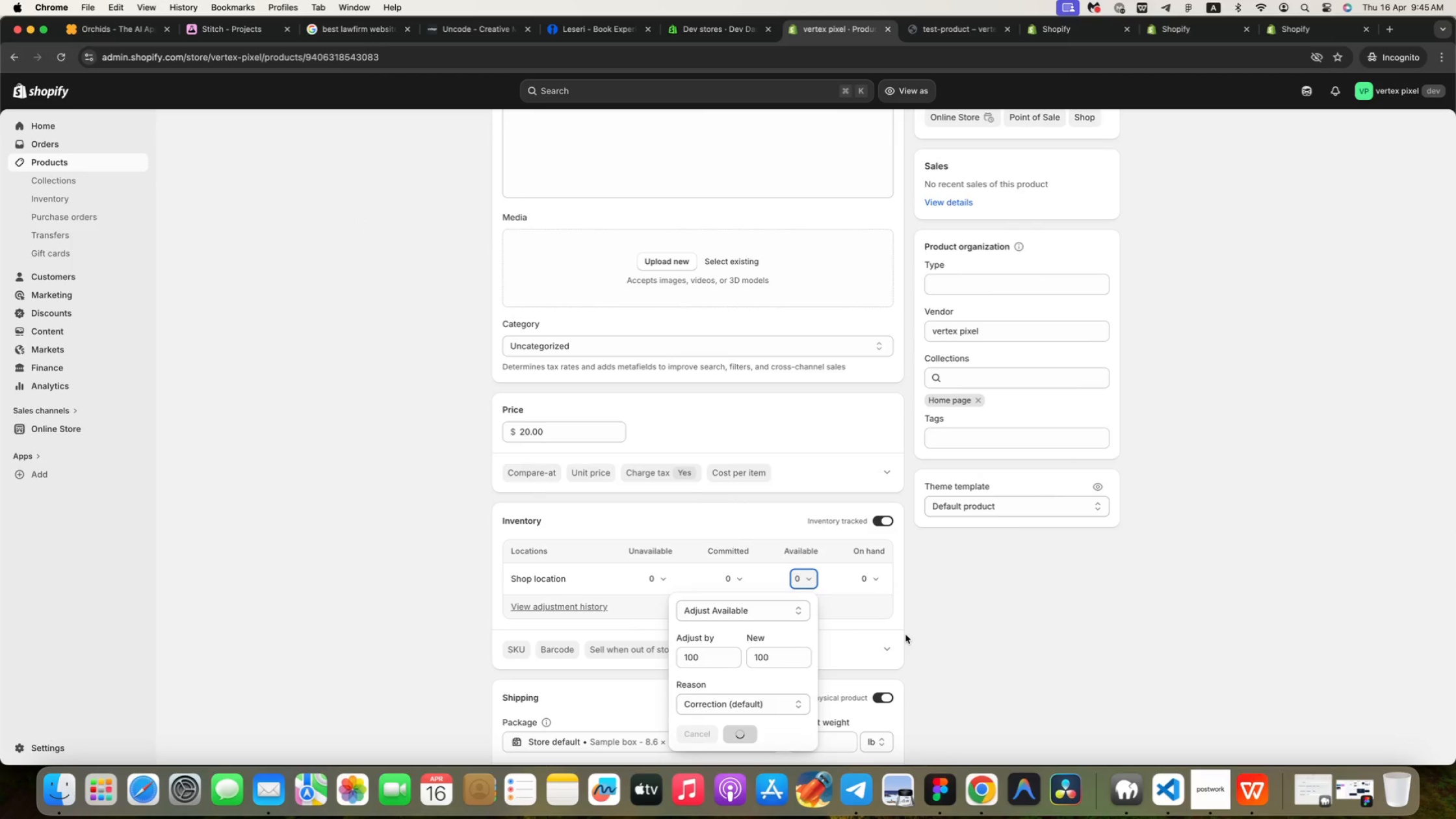 
left_click([877, 412])
 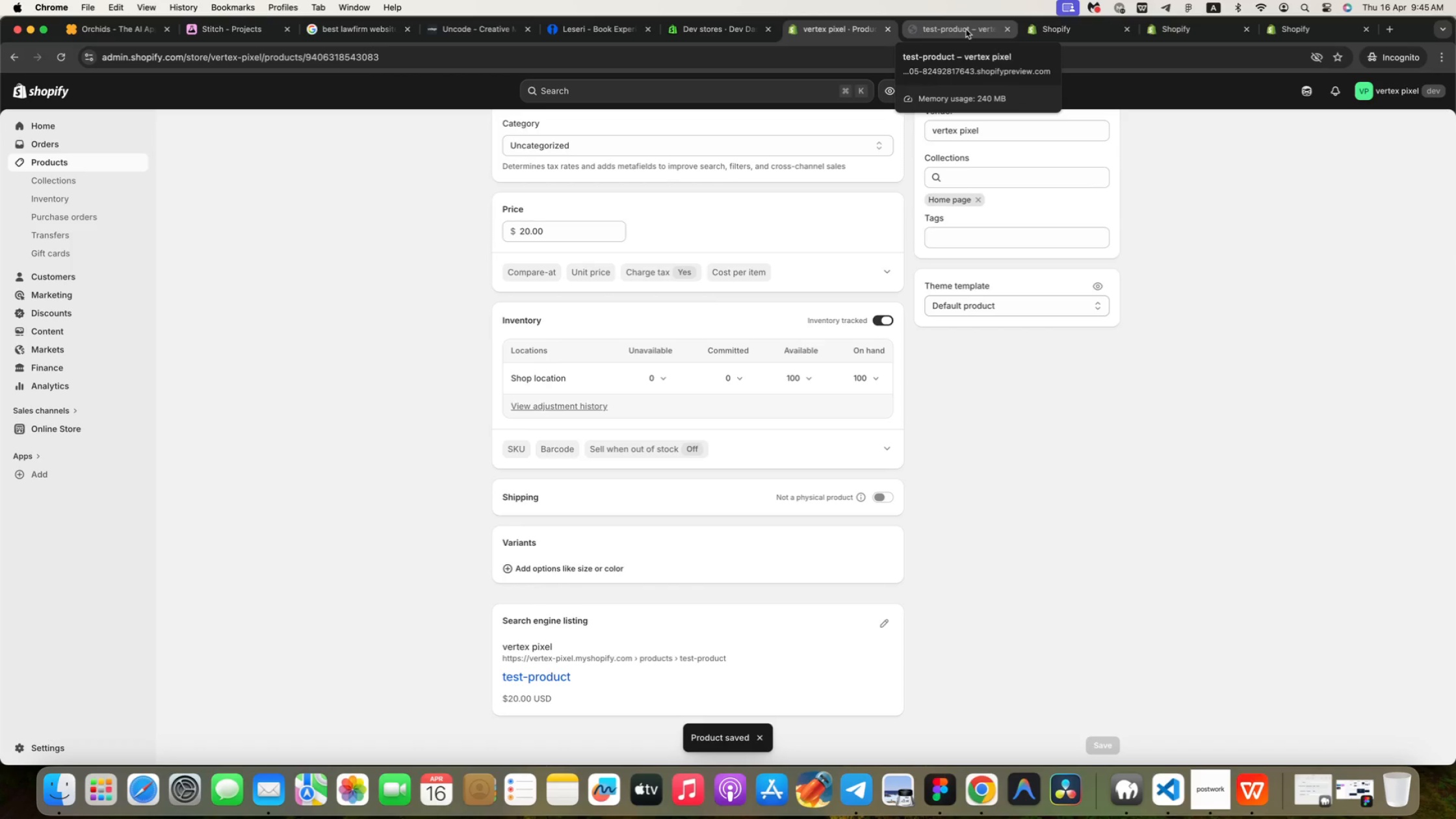 
wait(12.15)
 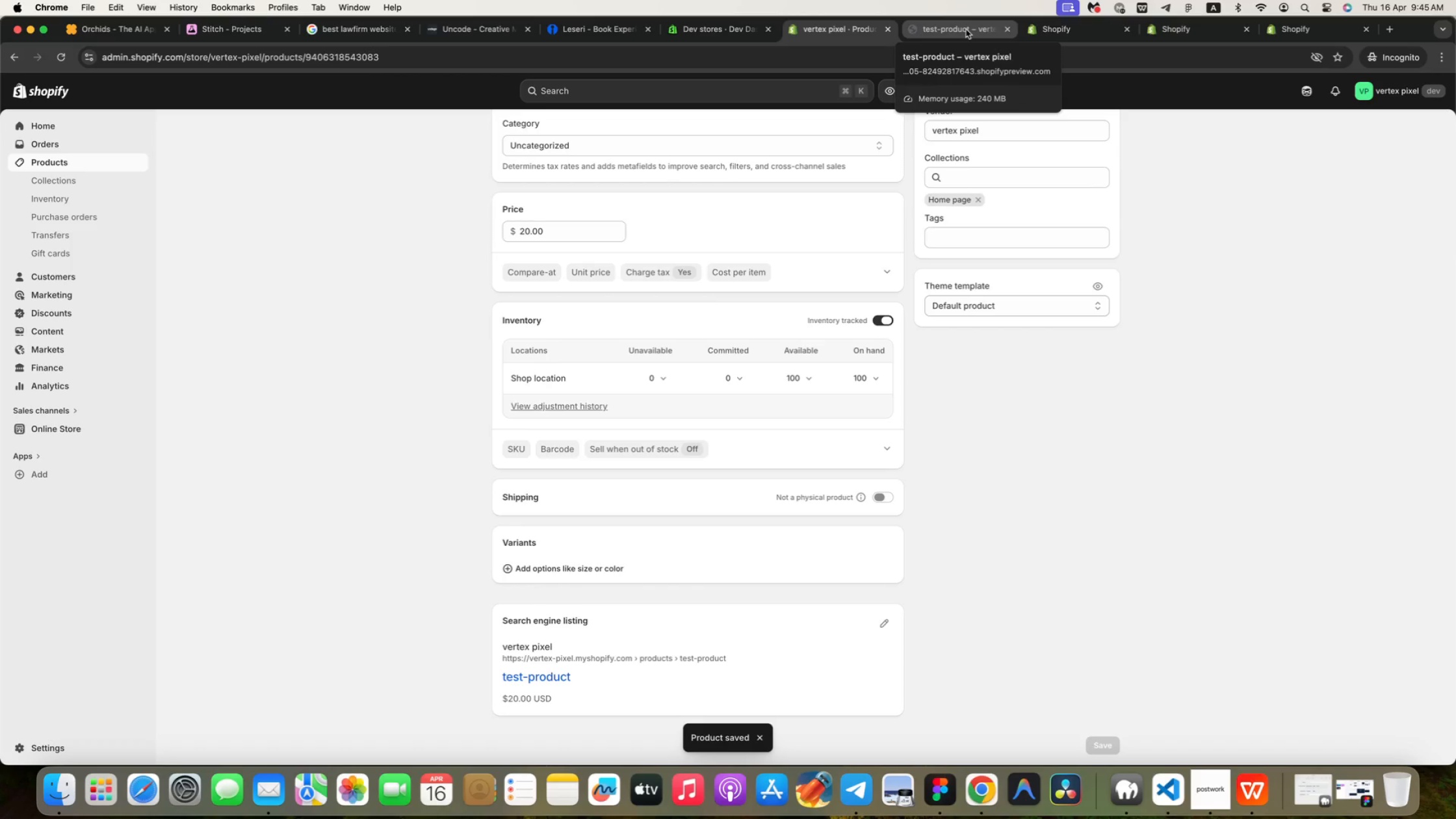 
left_click([966, 29])
 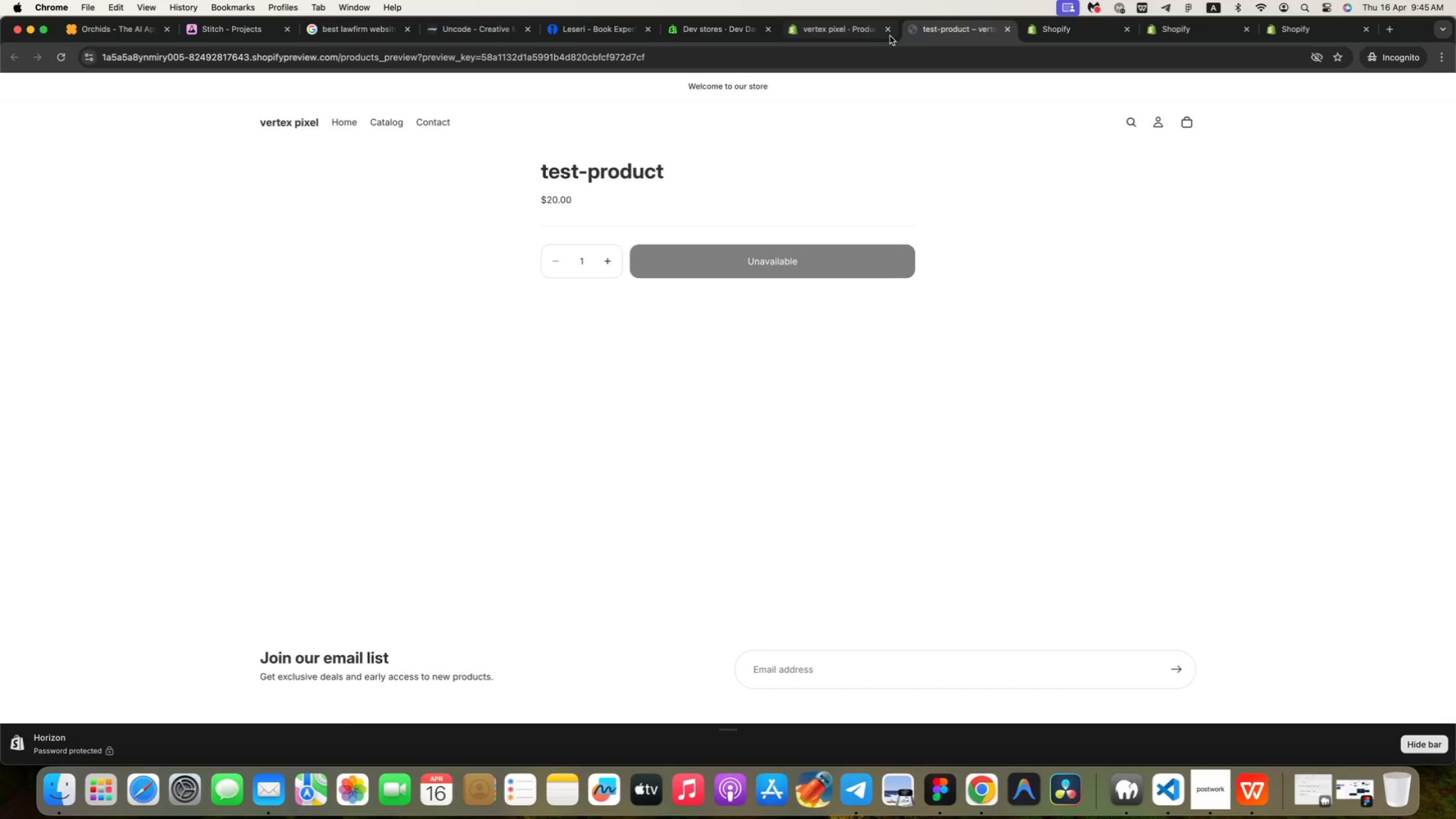 
mouse_move([831, 51])
 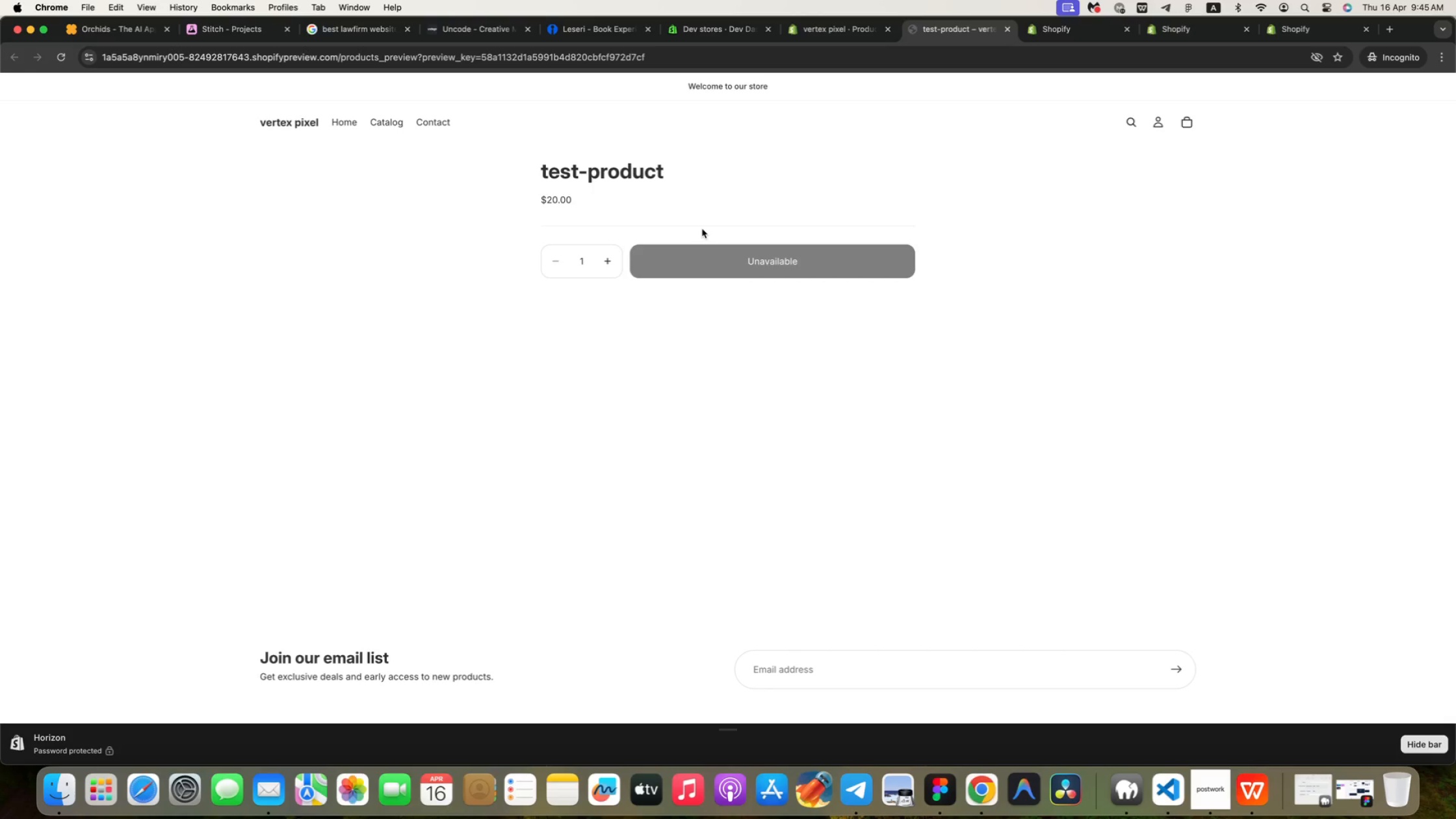 
wait(8.84)
 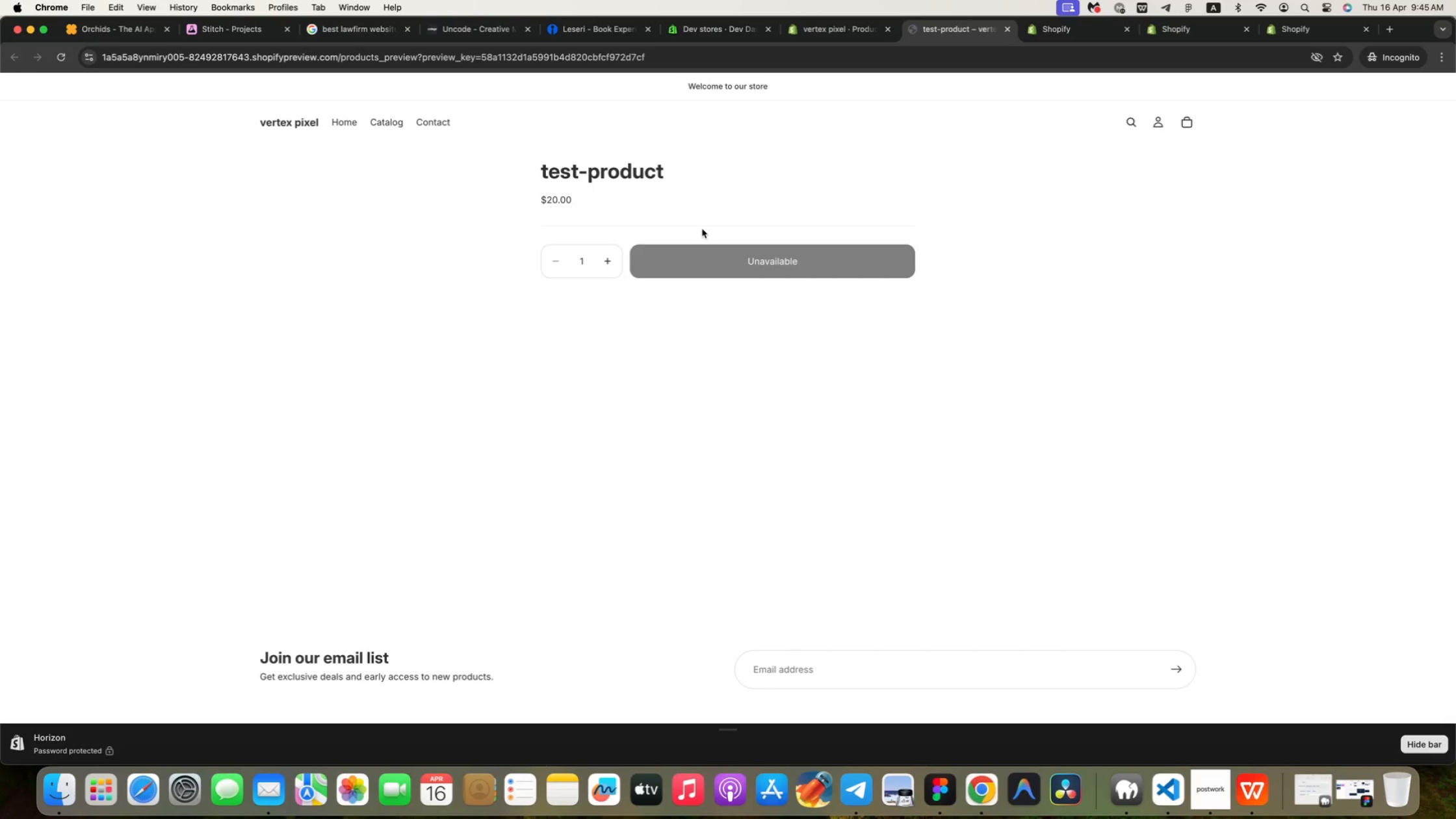 
right_click([972, 297])
 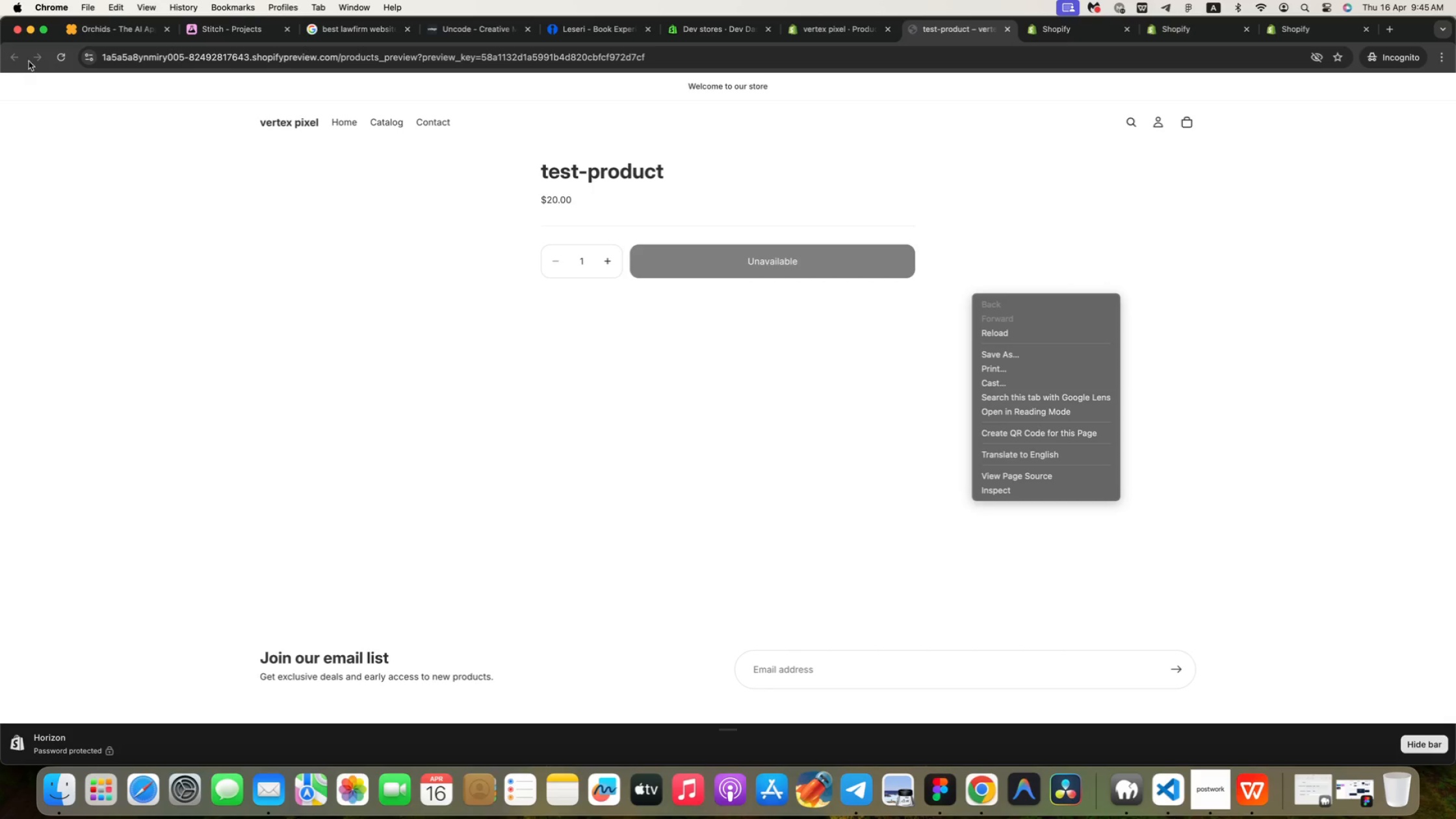 
double_click([58, 56])
 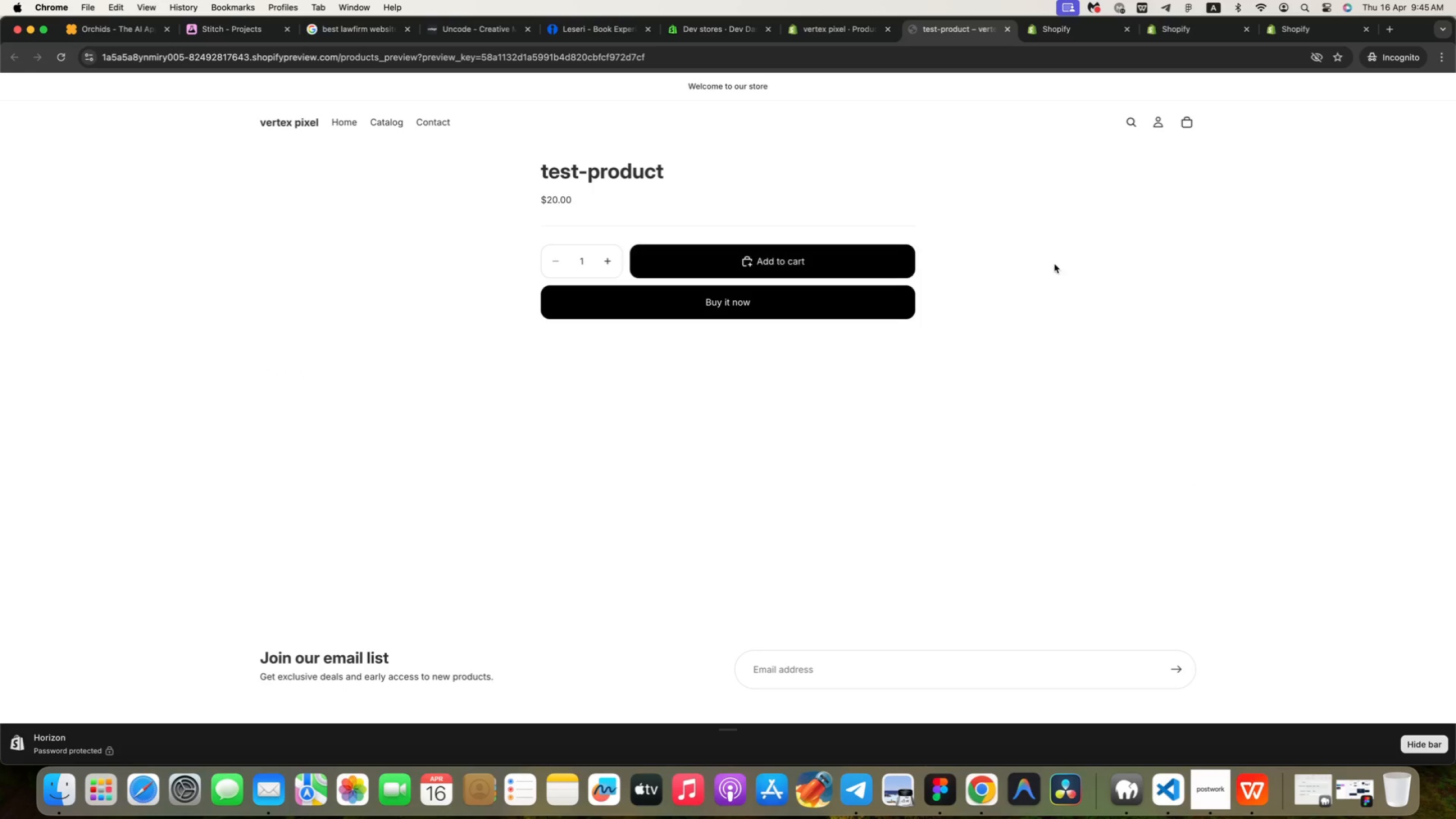 
right_click([1078, 260])
 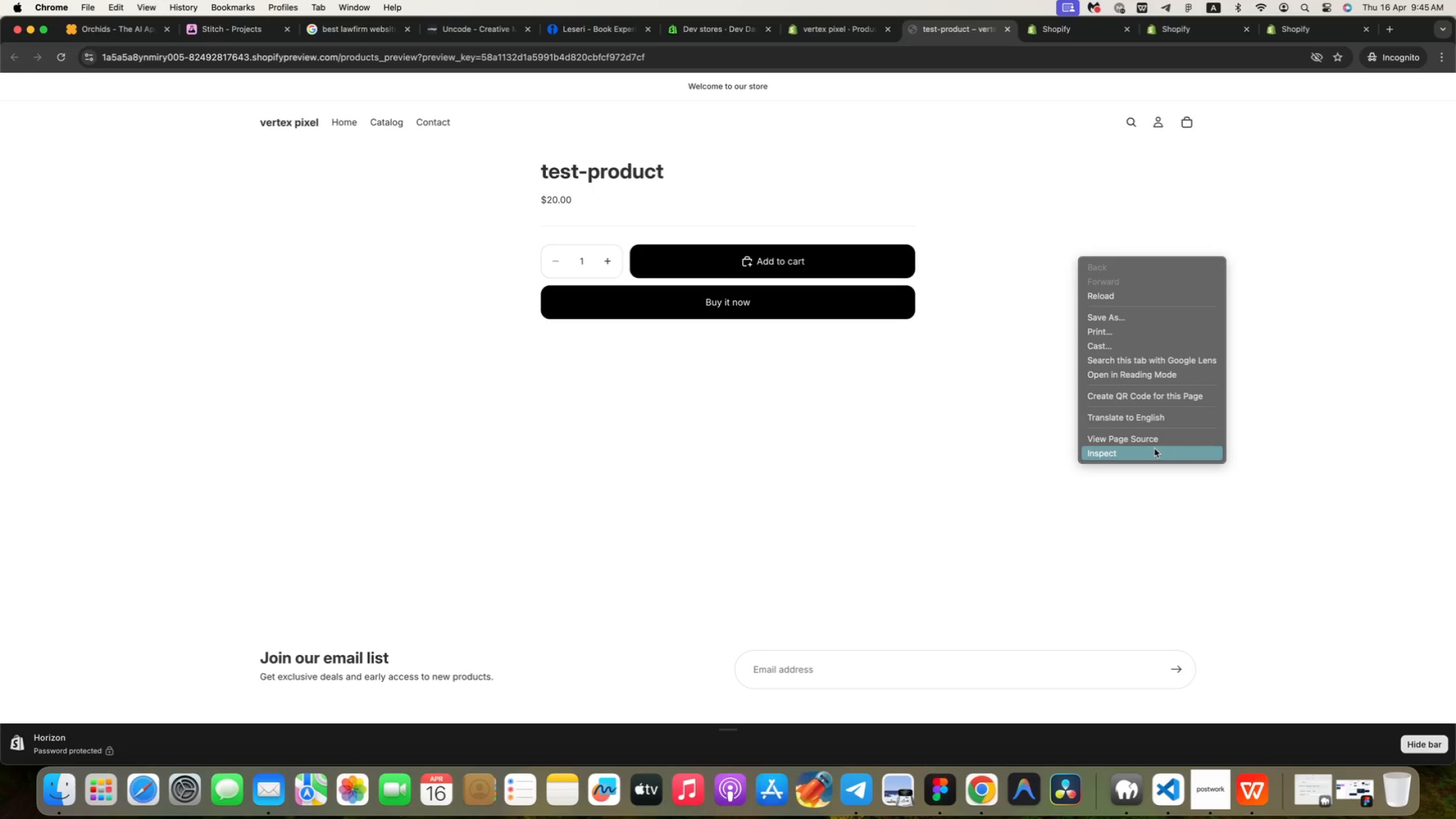 
left_click([1028, 370])
 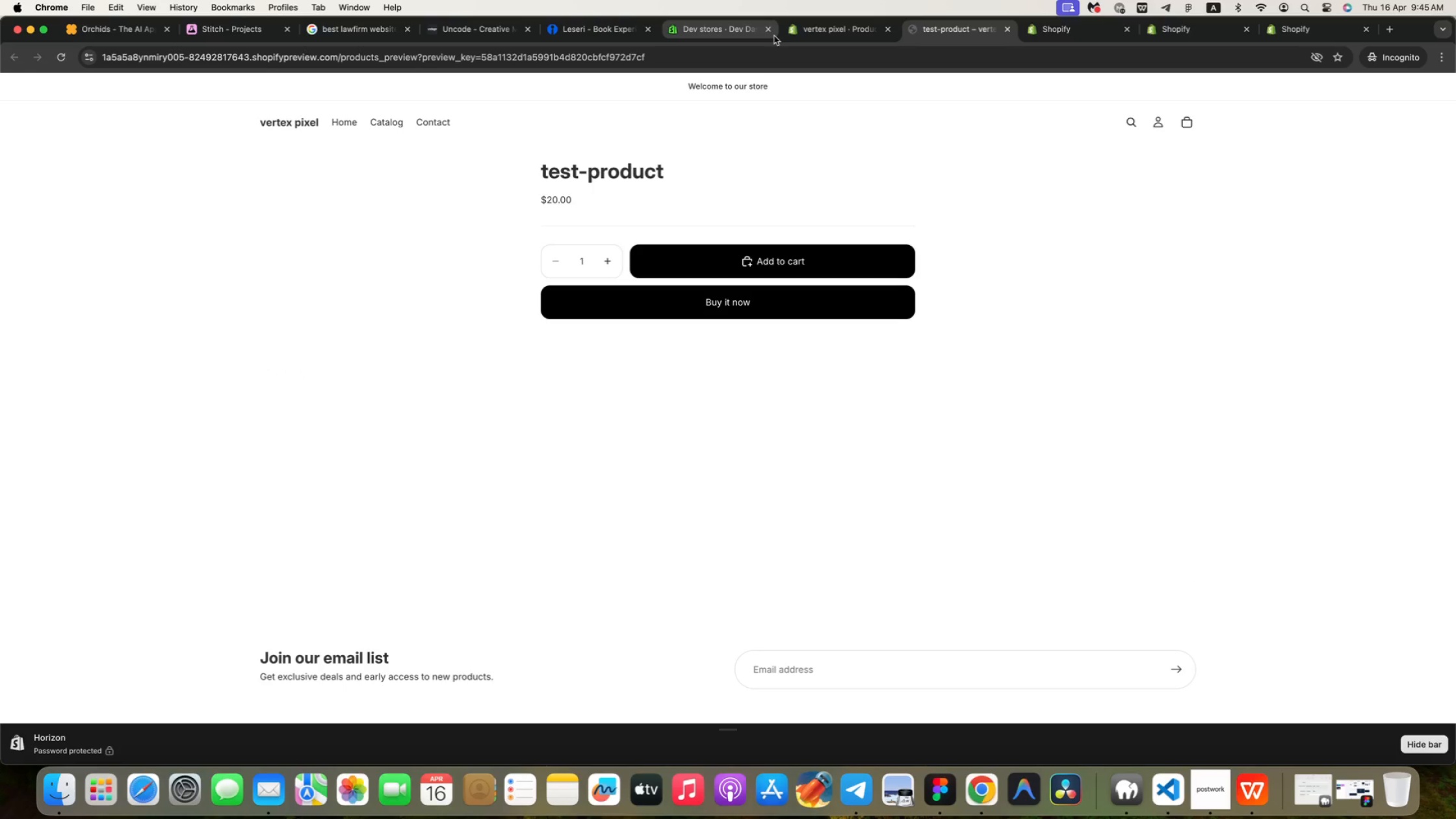 
left_click([822, 27])
 